 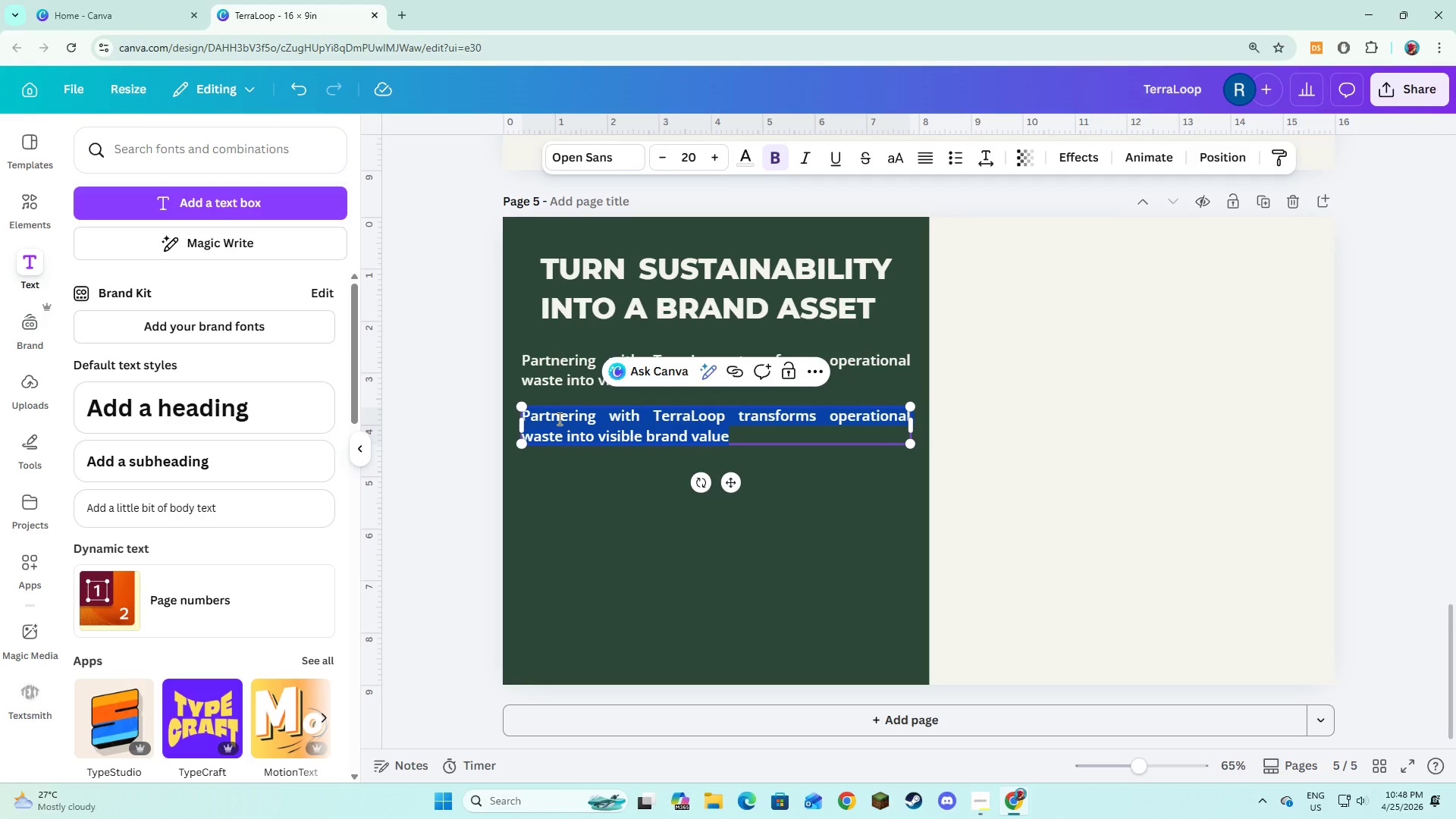 
key(Shift+ShiftLeft)
 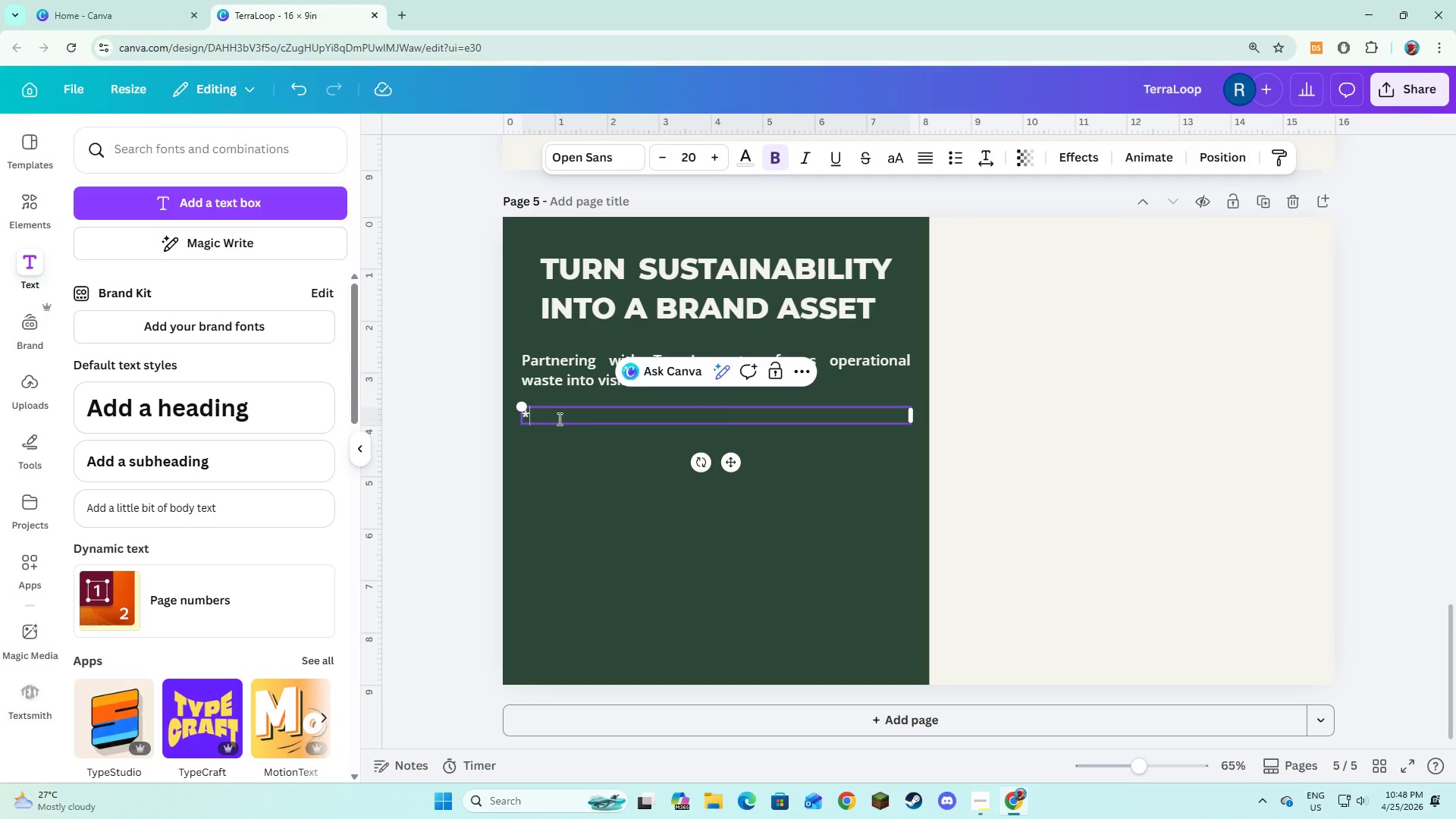 
key(Shift+8)
 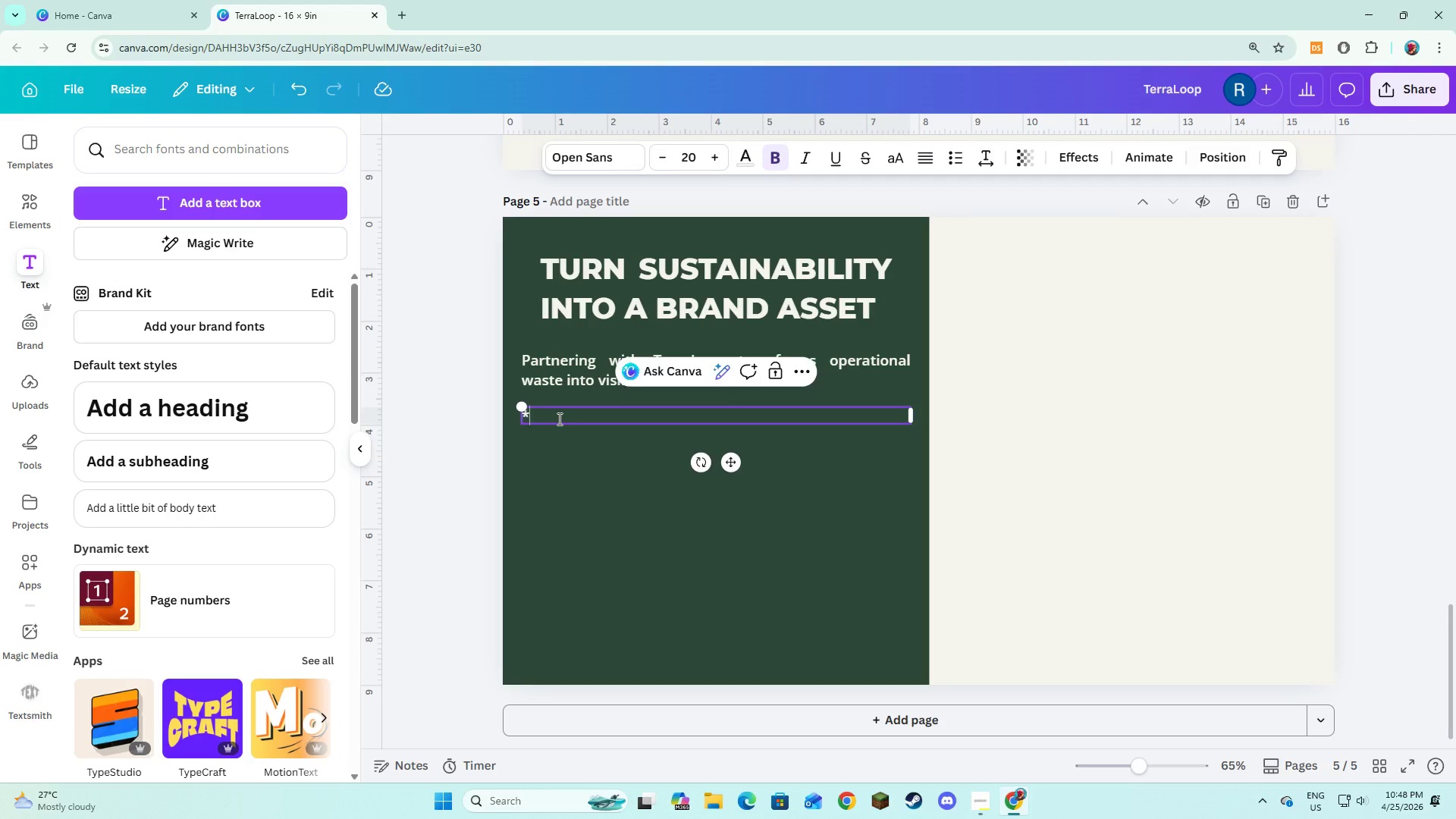 
key(Space)
 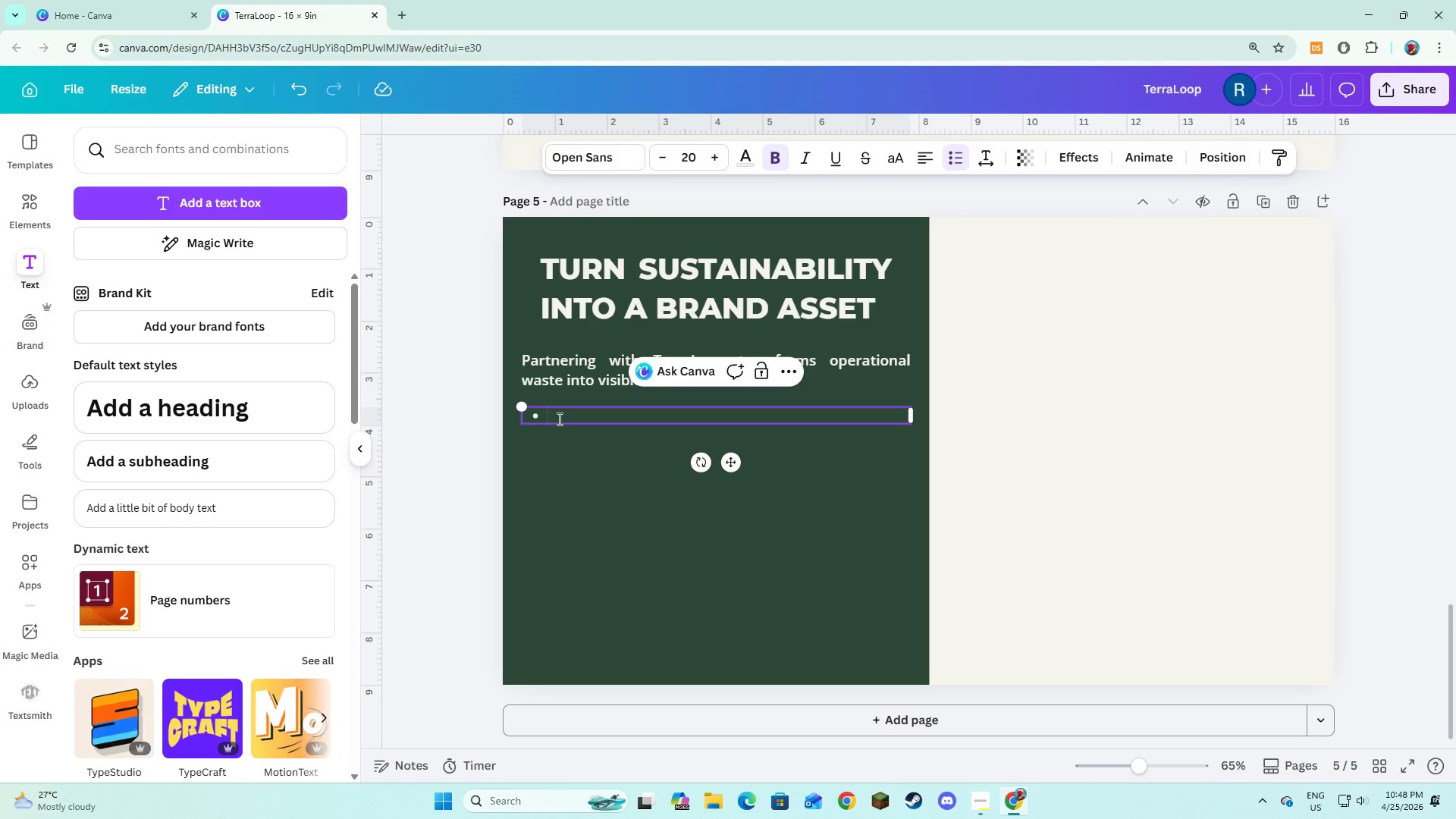 
wait(8.3)
 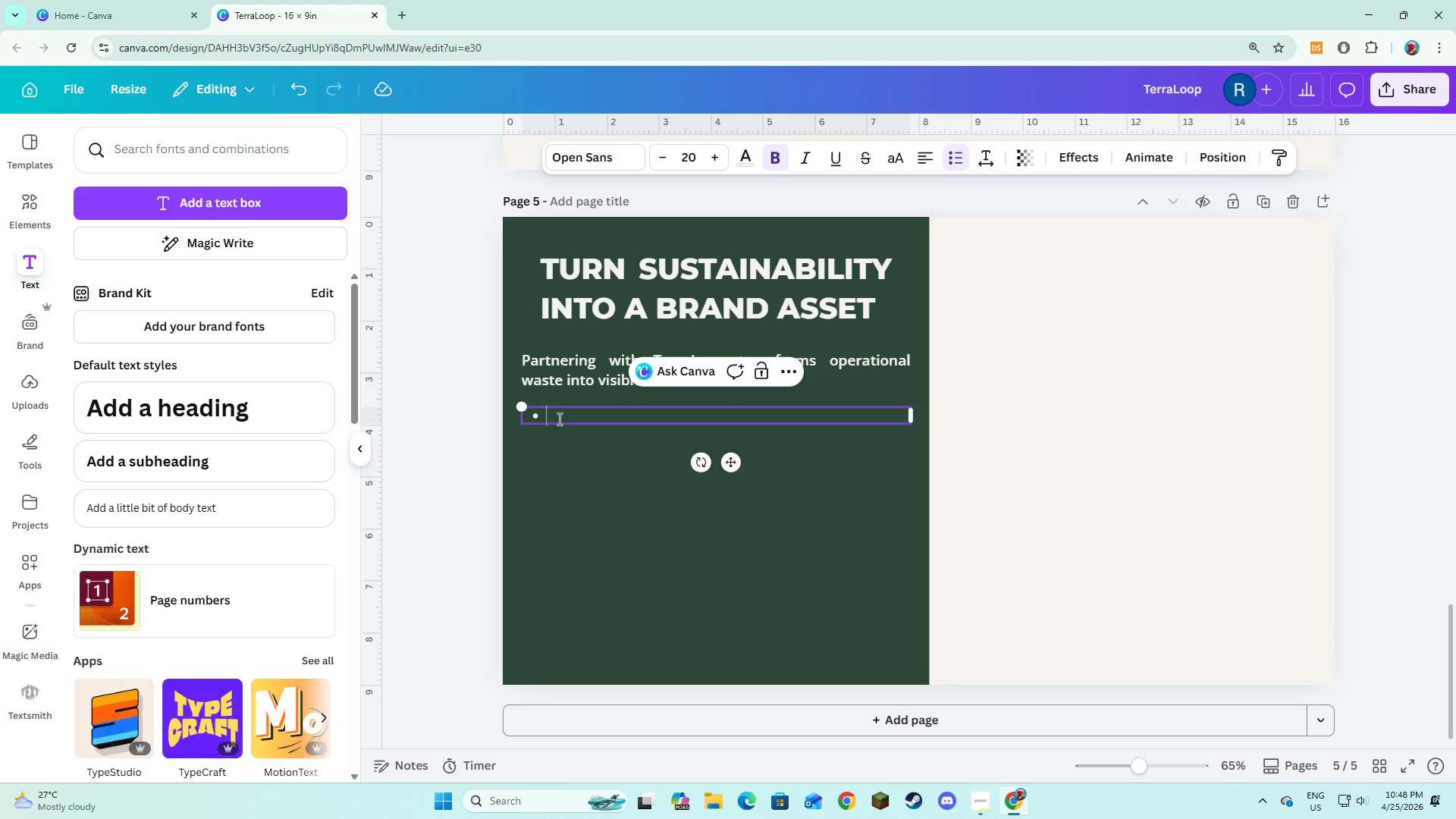 
type(Verified ESG impact you can report with confide )
key(Backspace)
type(nce)
 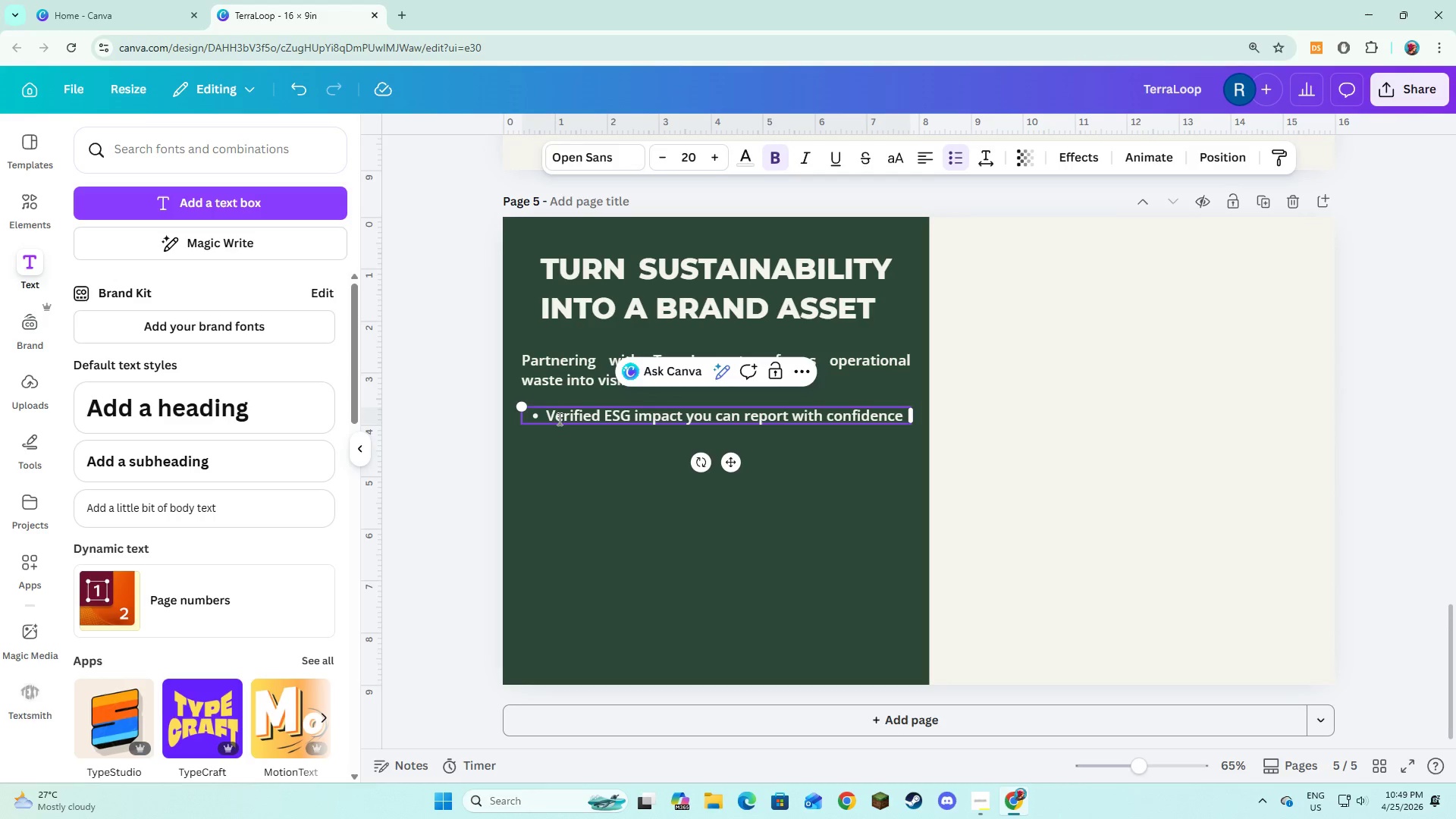 
key(Enter)
 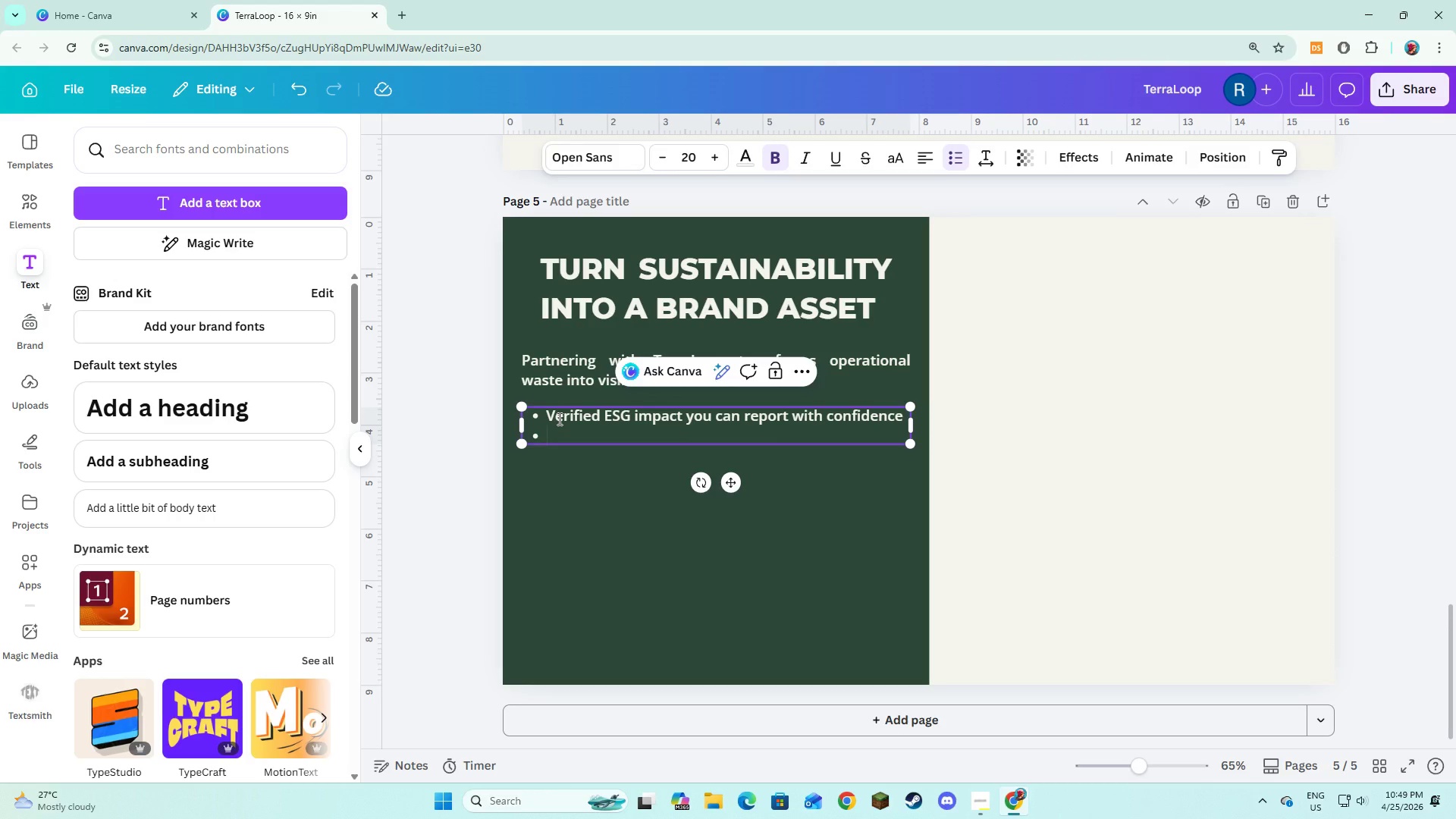 
type(Certified Circular Brewery)
 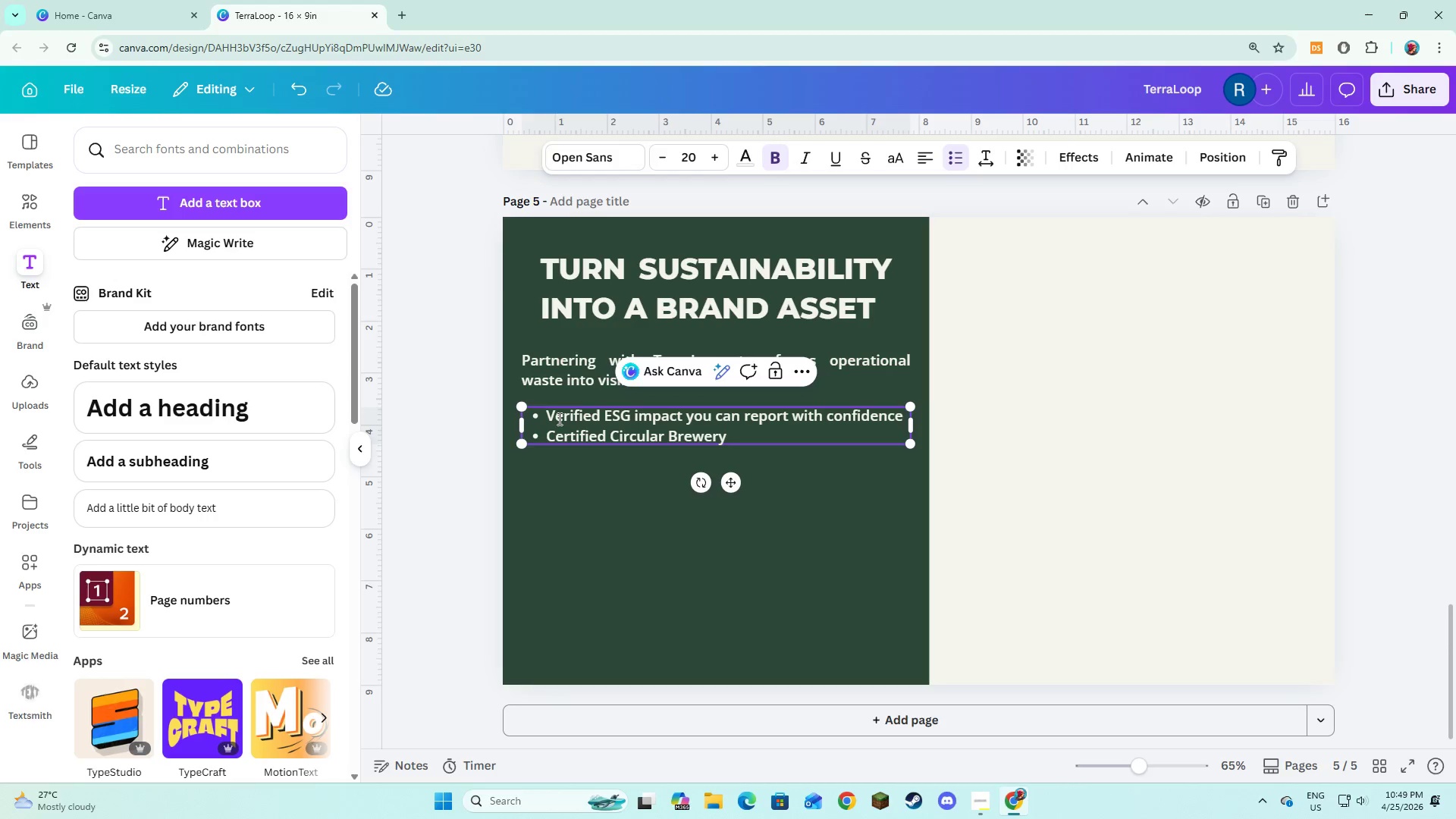 
wait(5.56)
 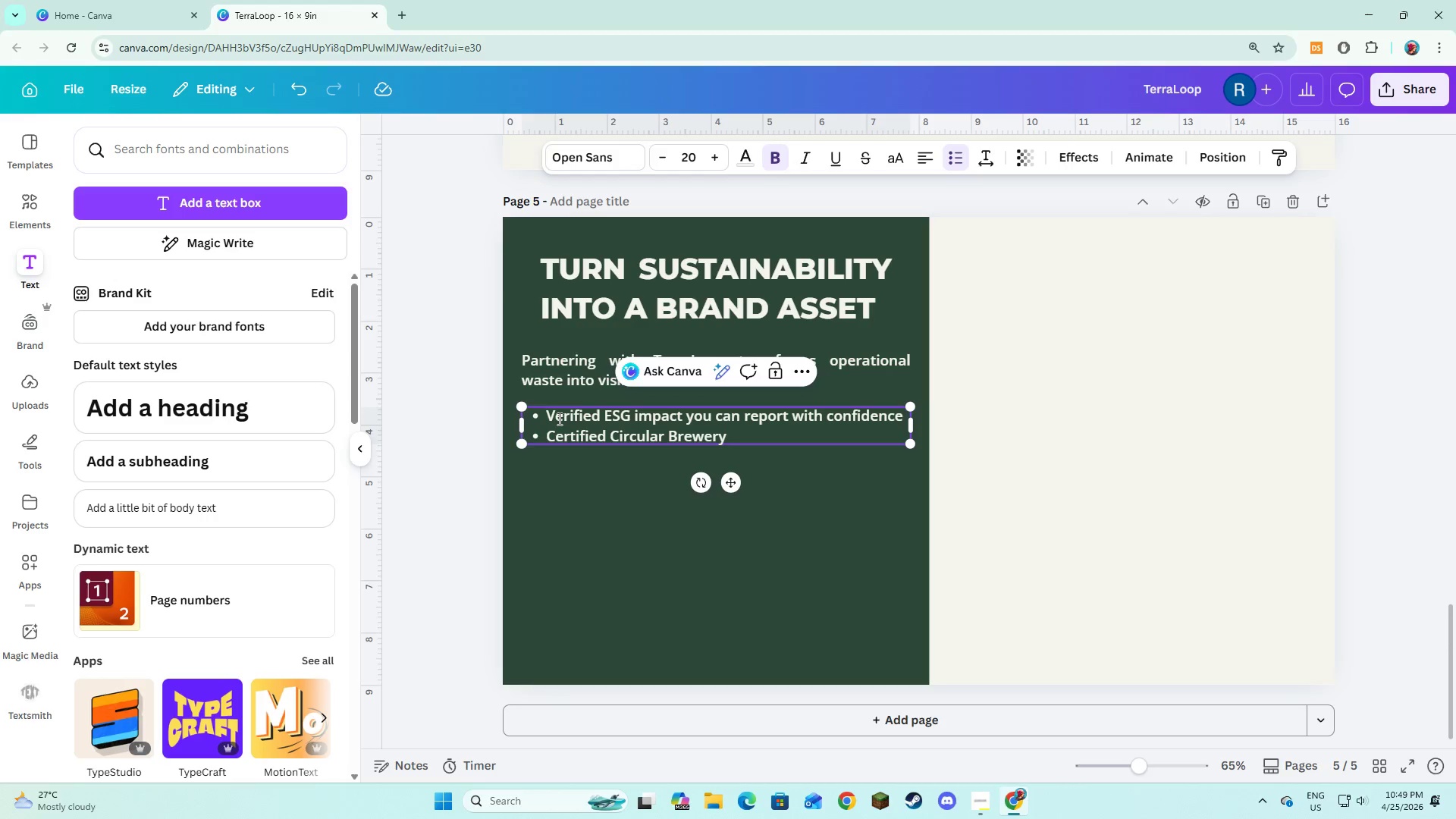 
key(Shift+Semicolon)
 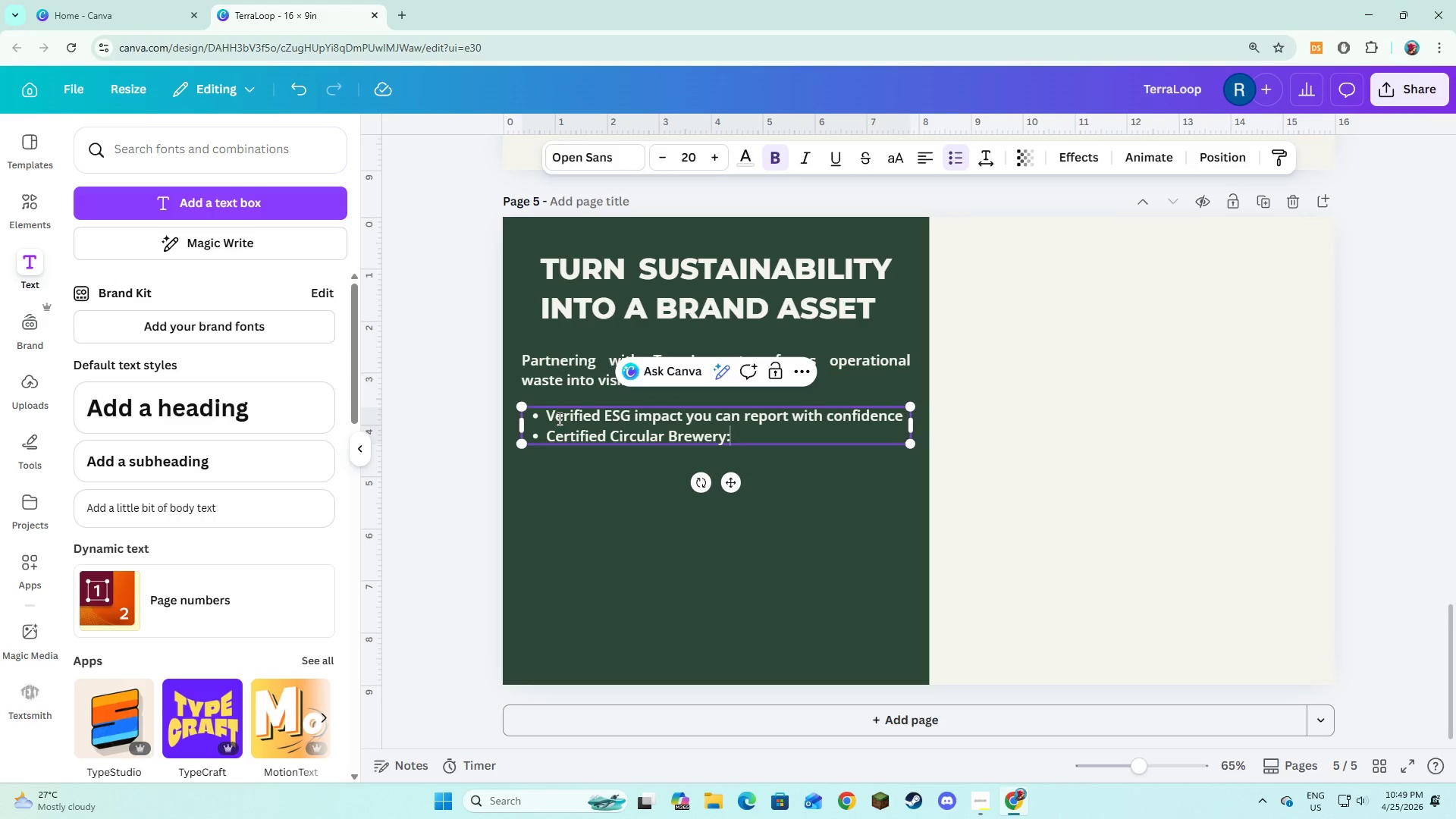 
key(Backspace)
 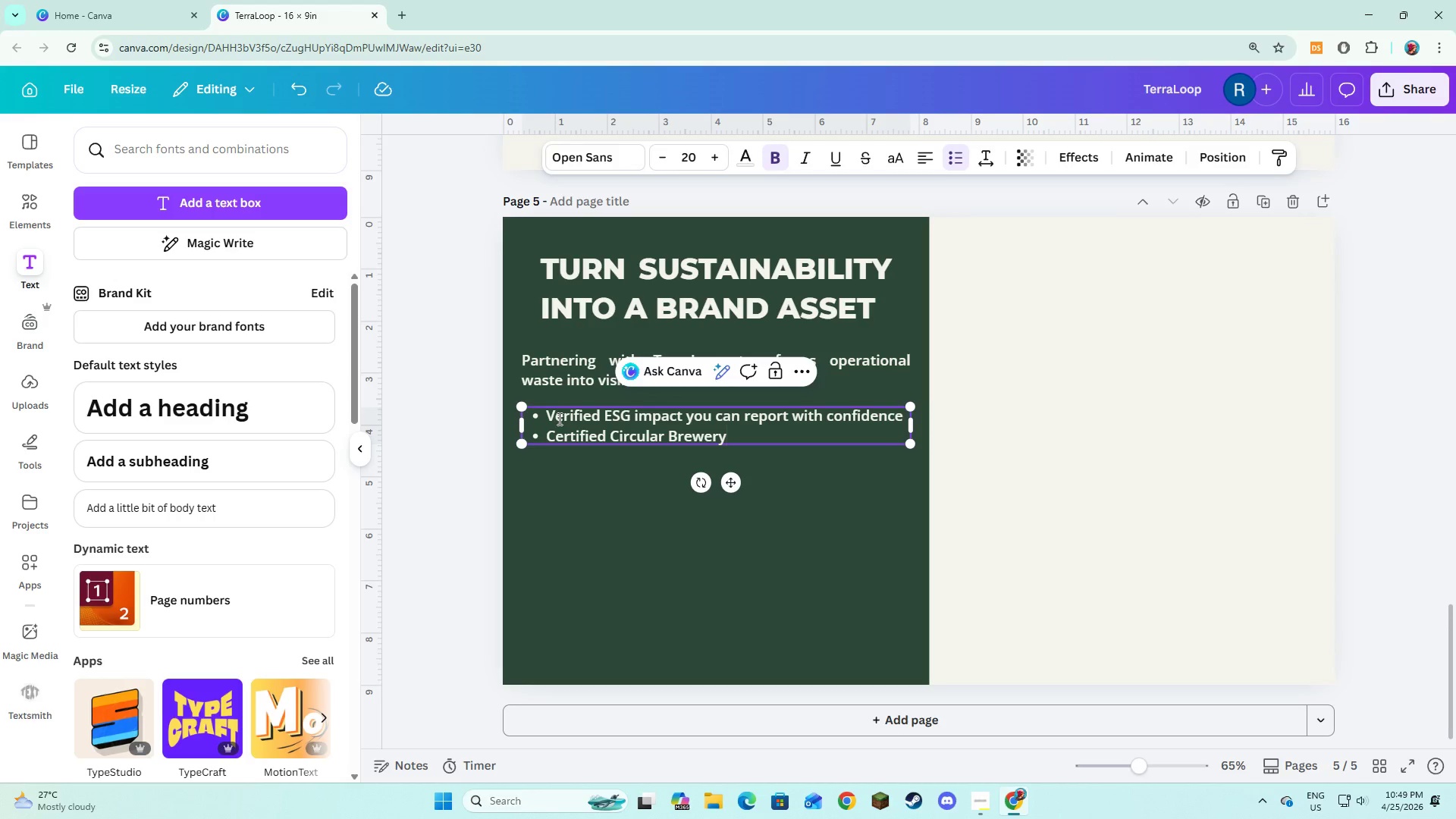 
key(Shift+ShiftRight)
 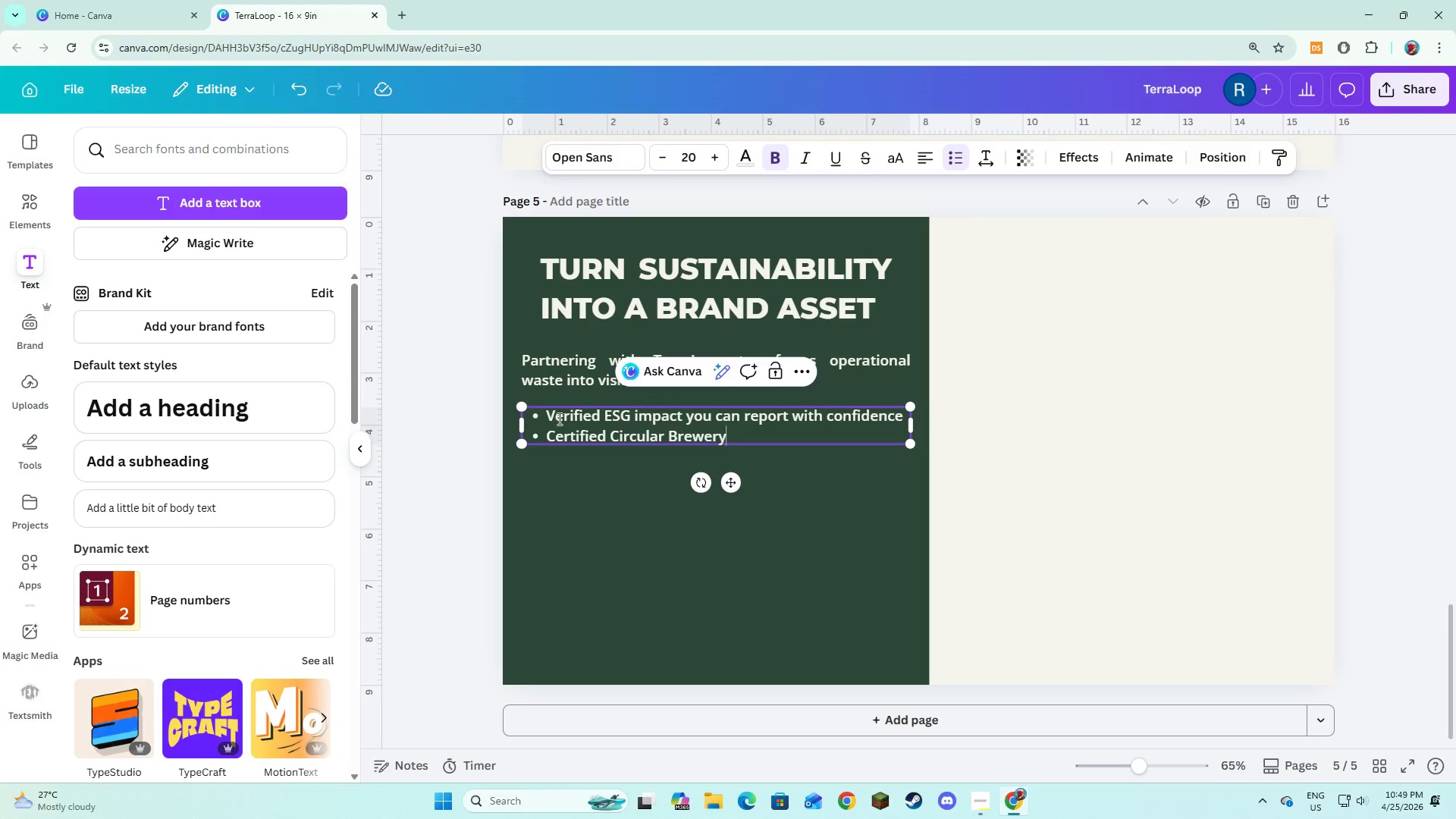 
key(Quote)
 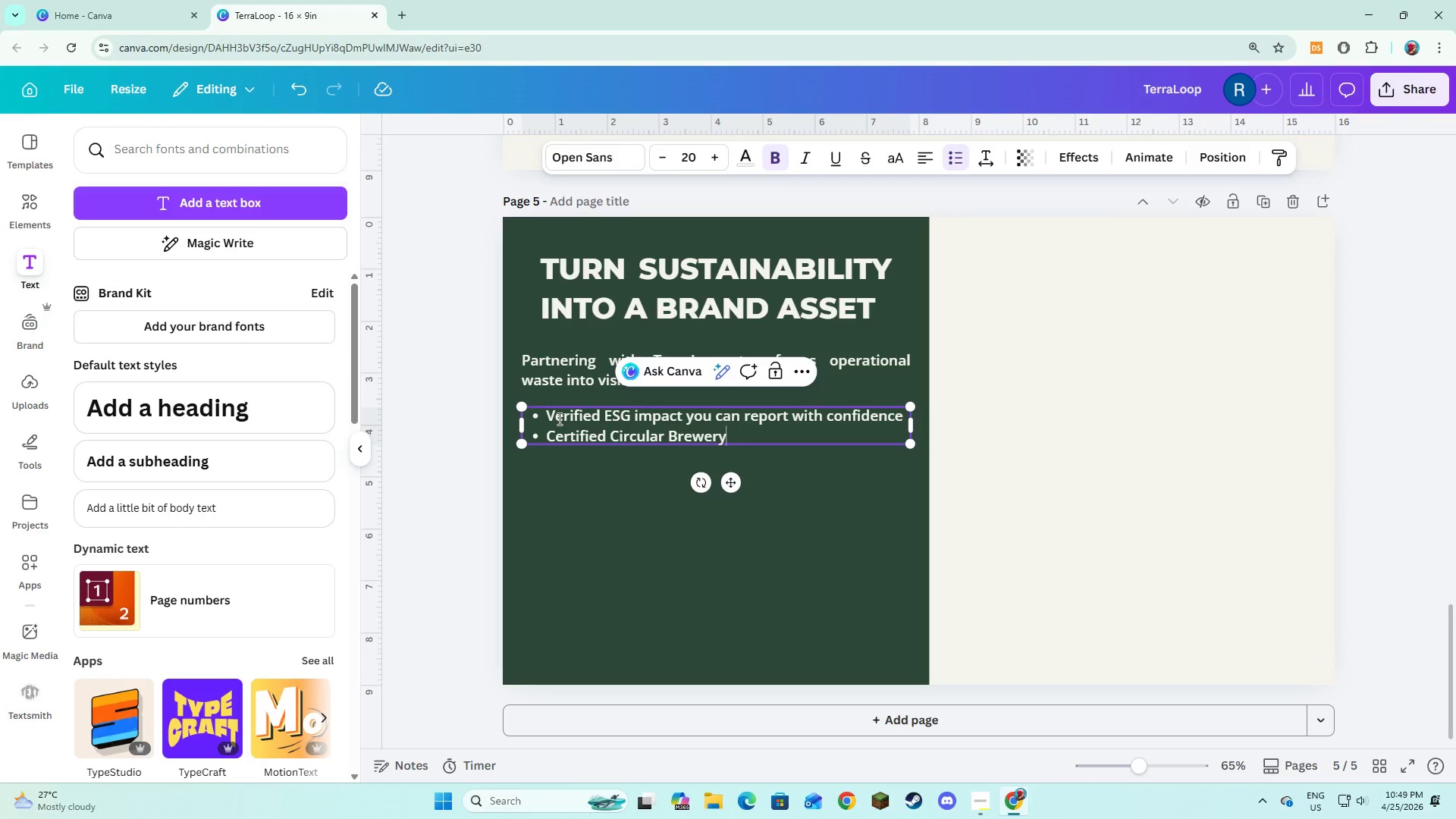 
key(Backspace)
 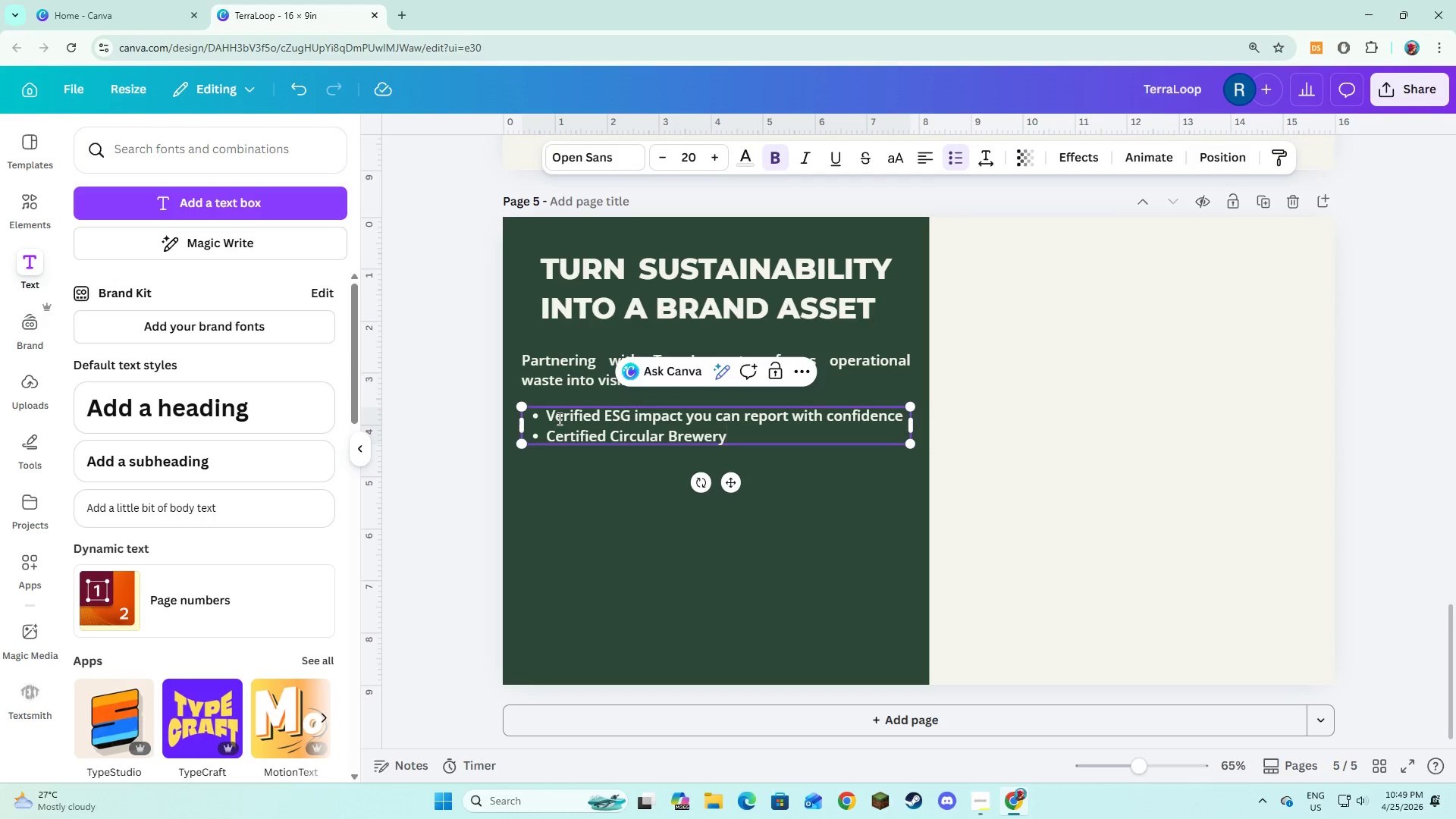 
key(Shift+ShiftRight)
 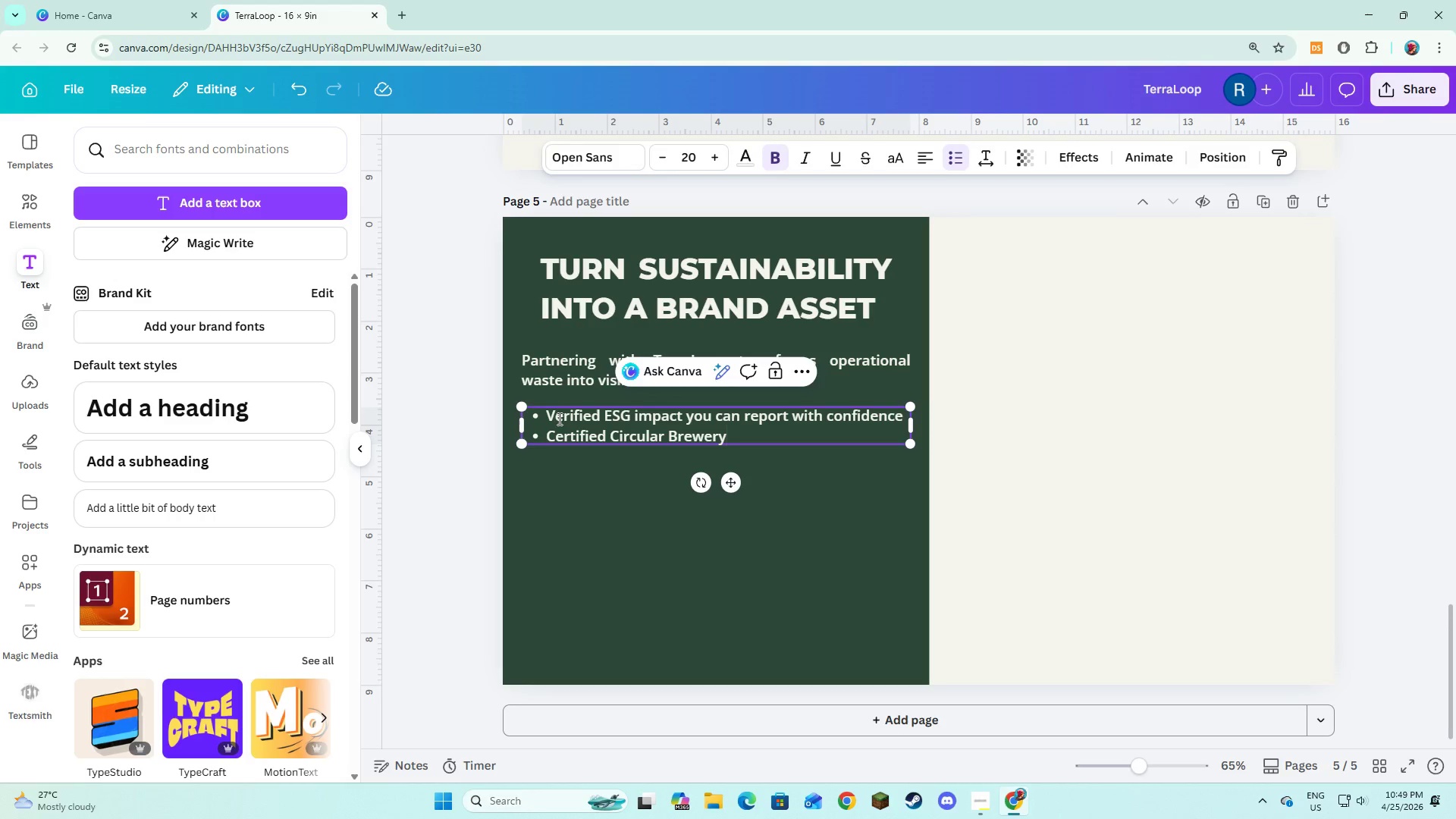 
key(Quote)
 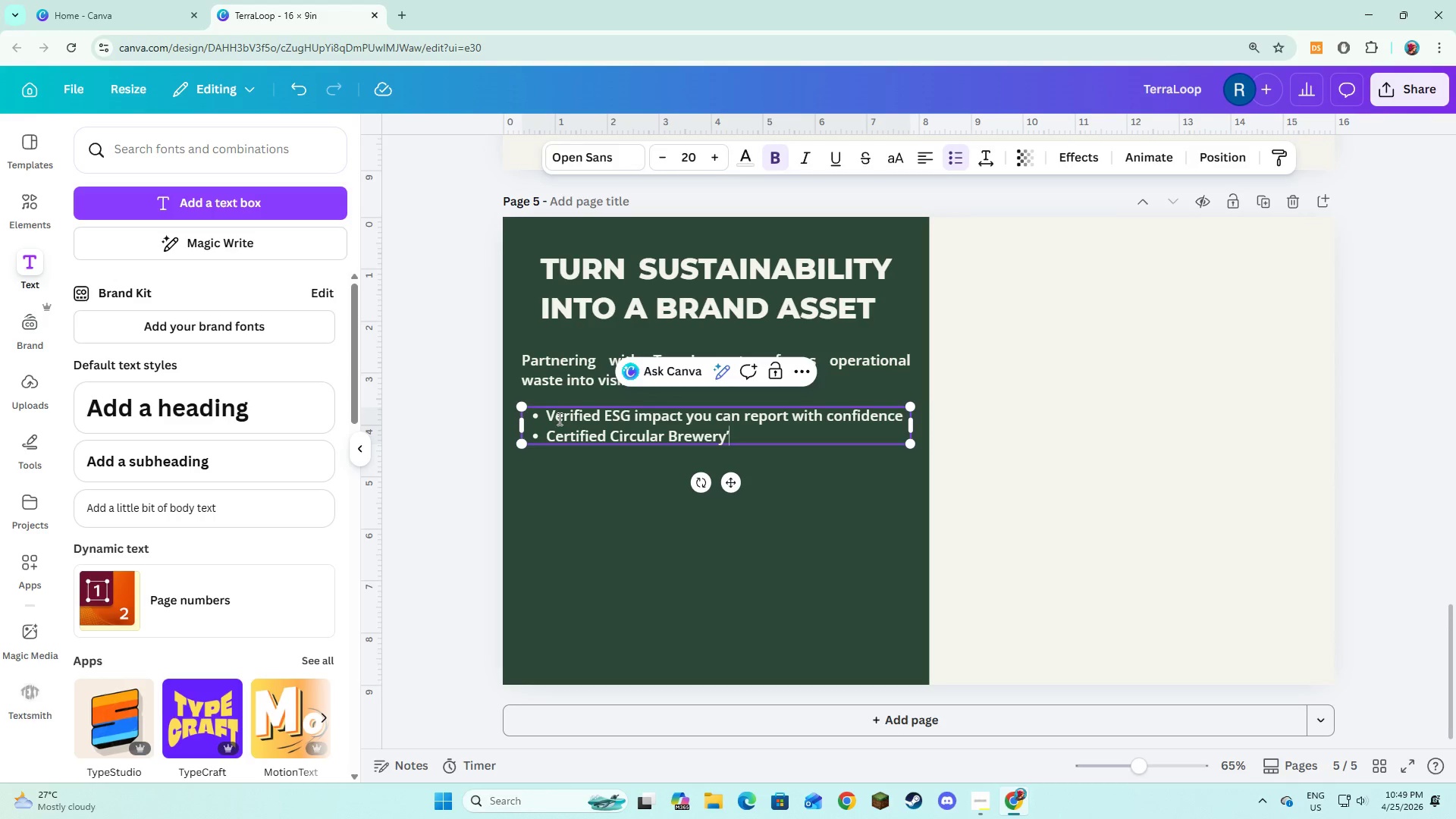 
key(Backspace)
 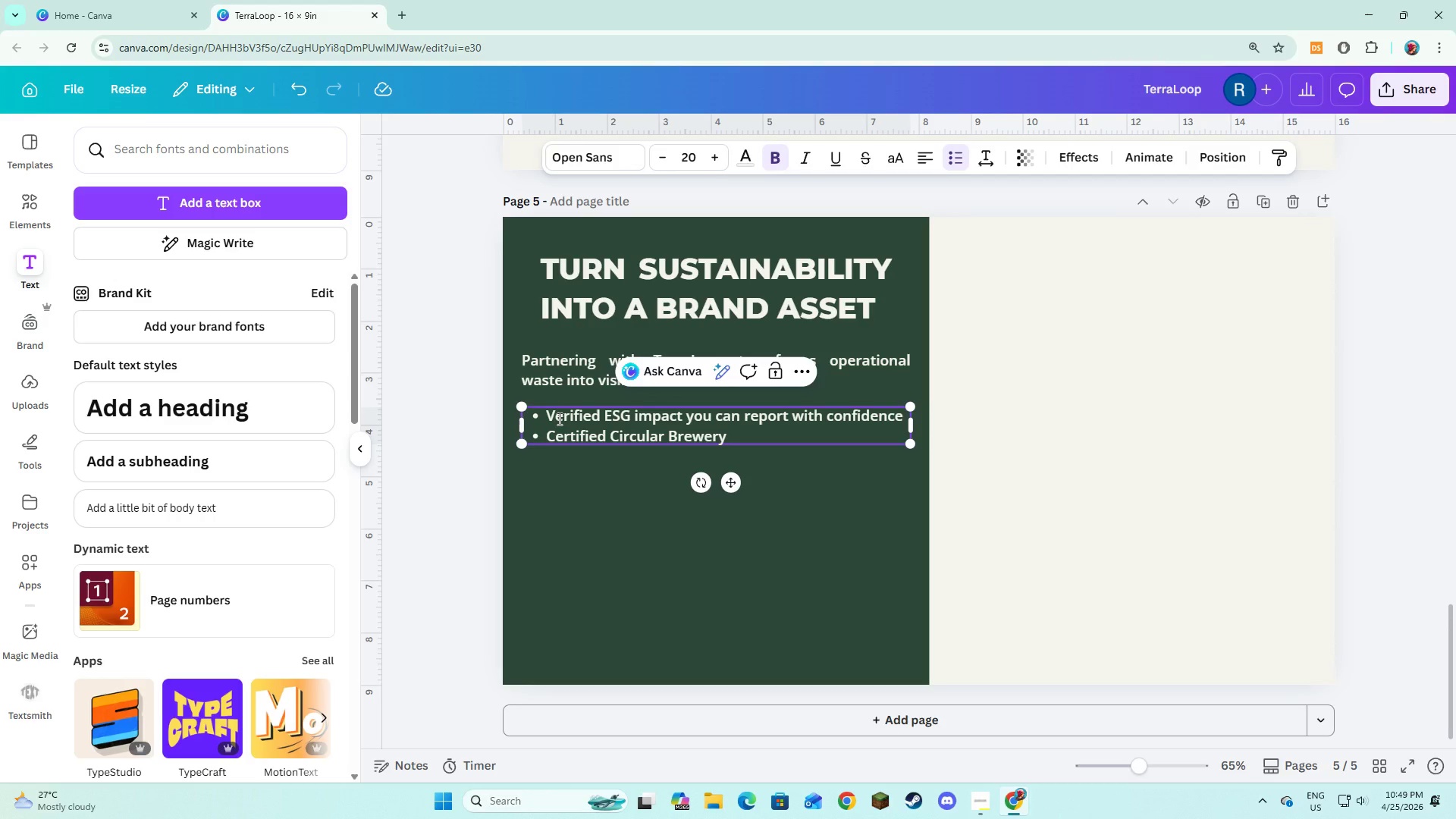 
key(Shift+ShiftRight)
 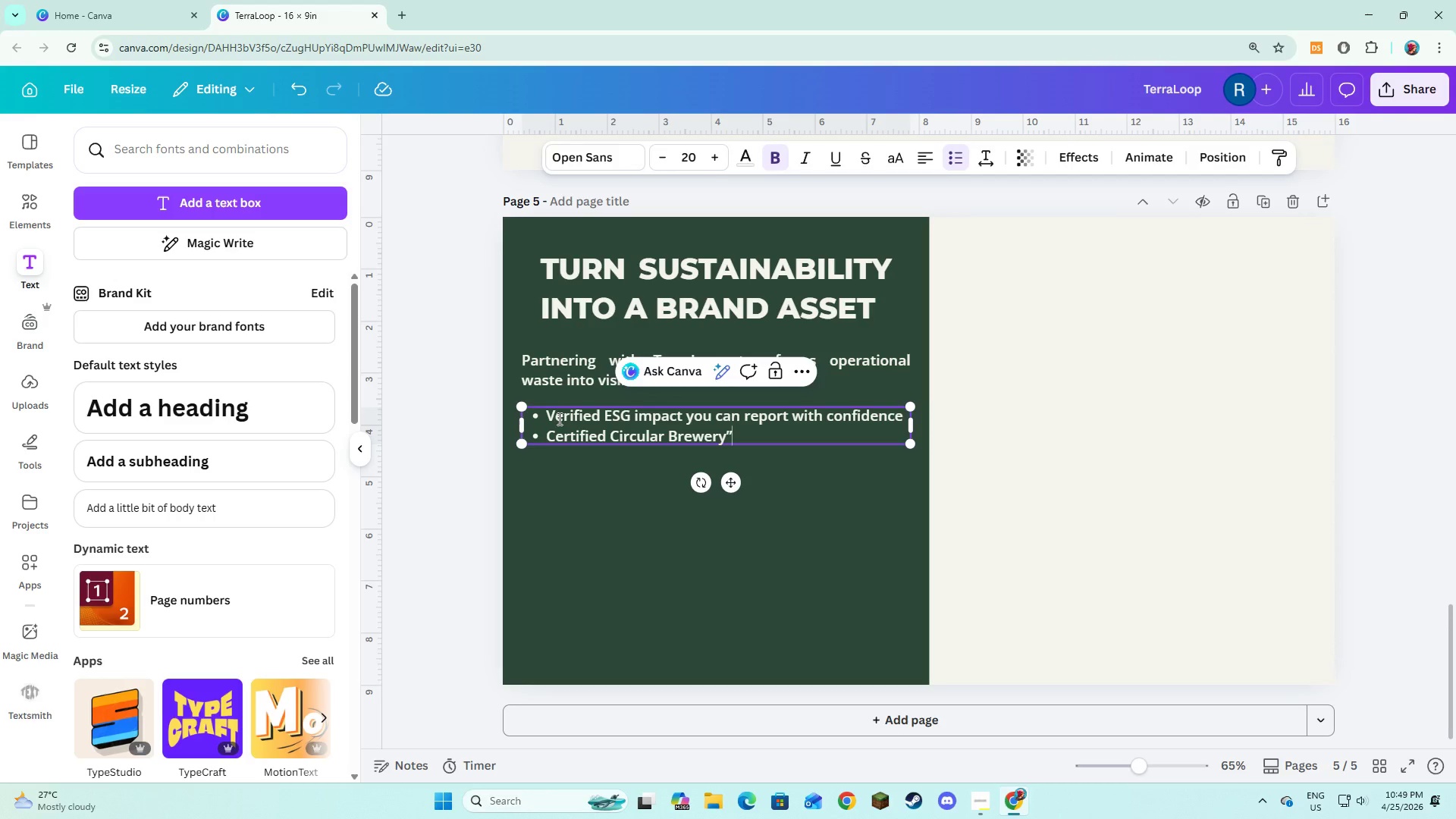 
key(Shift+Quote)
 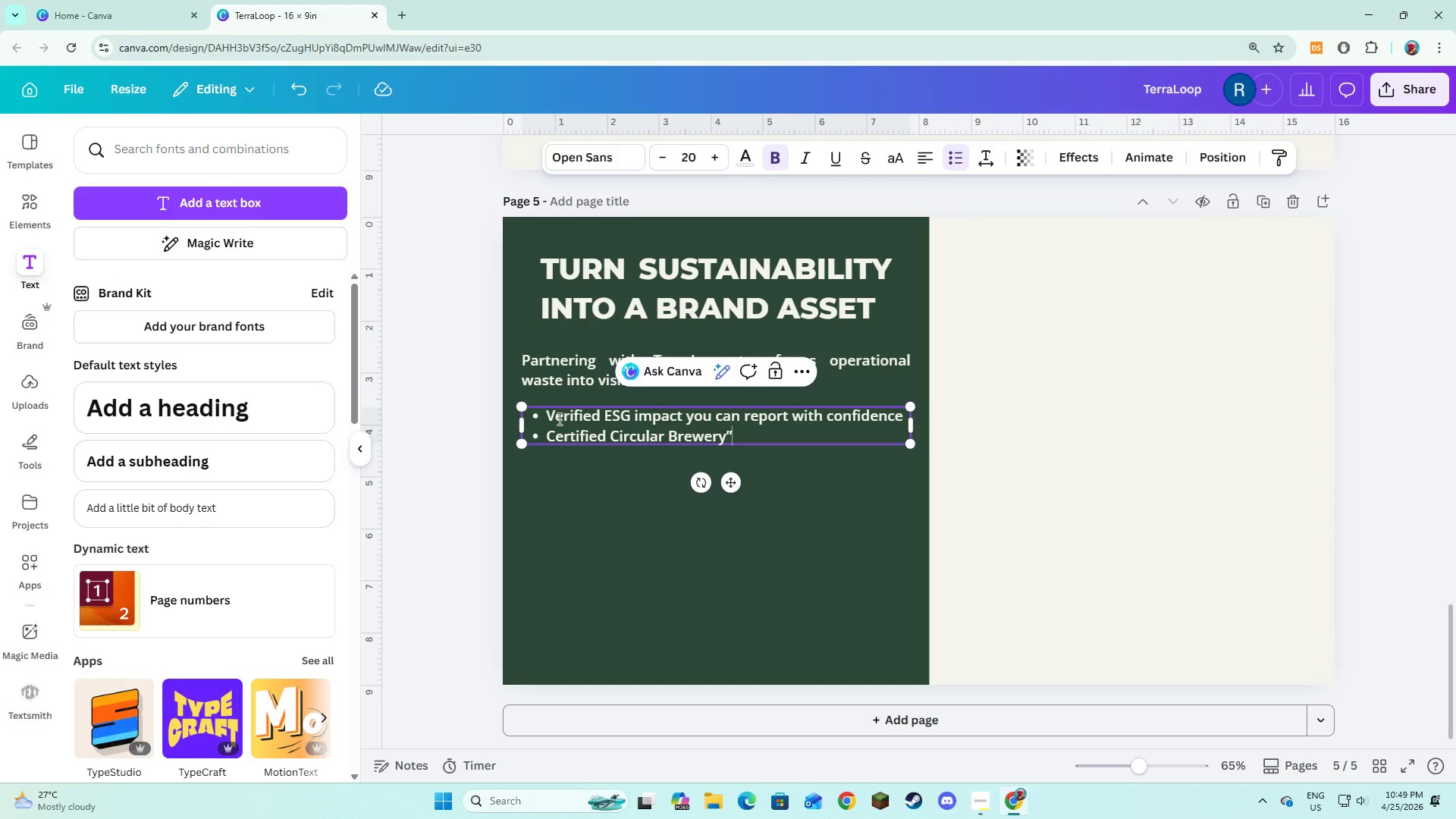 
hold_key(key=ArrowLeft, duration=1.05)
 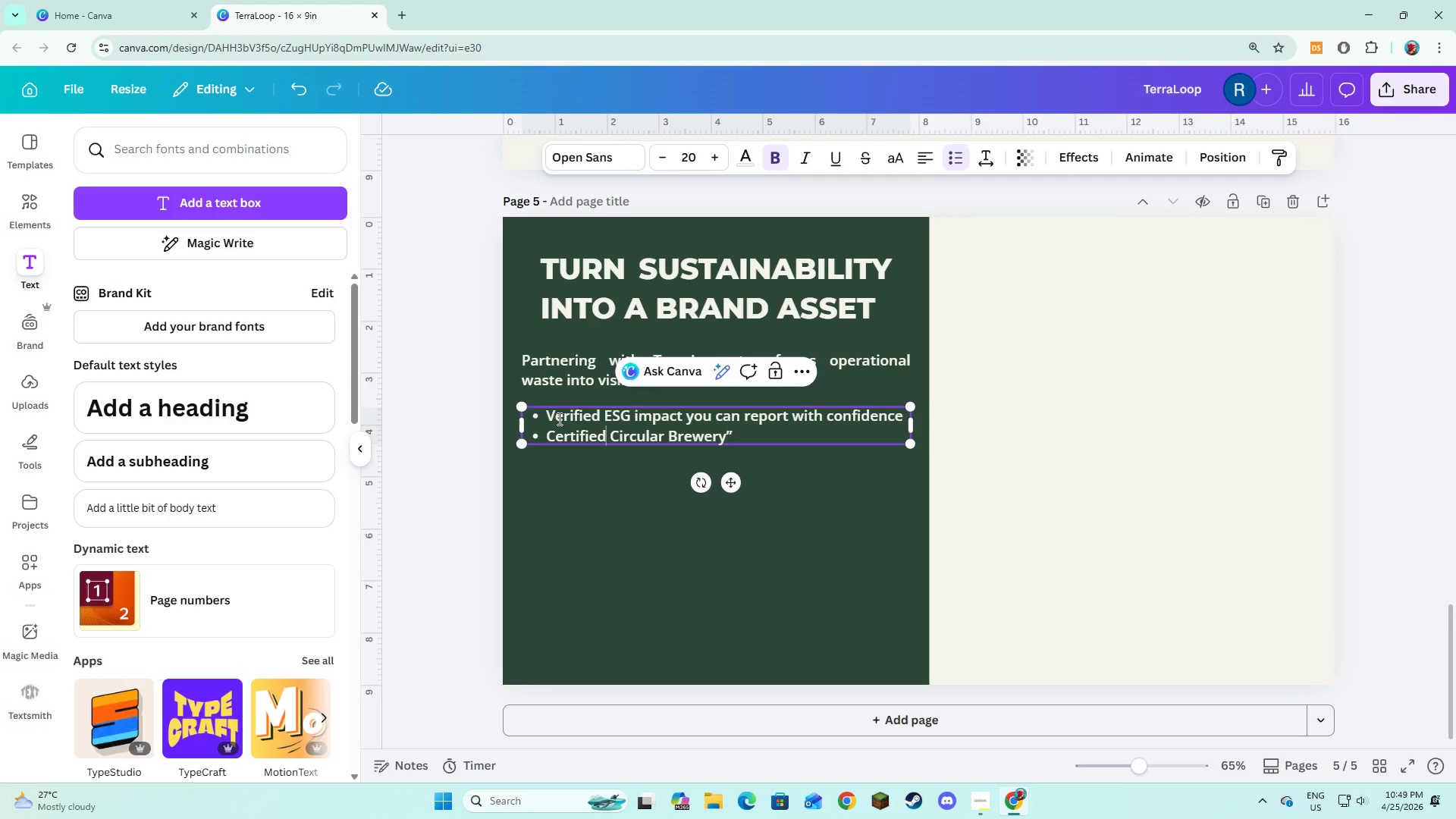 
key(ArrowLeft)
 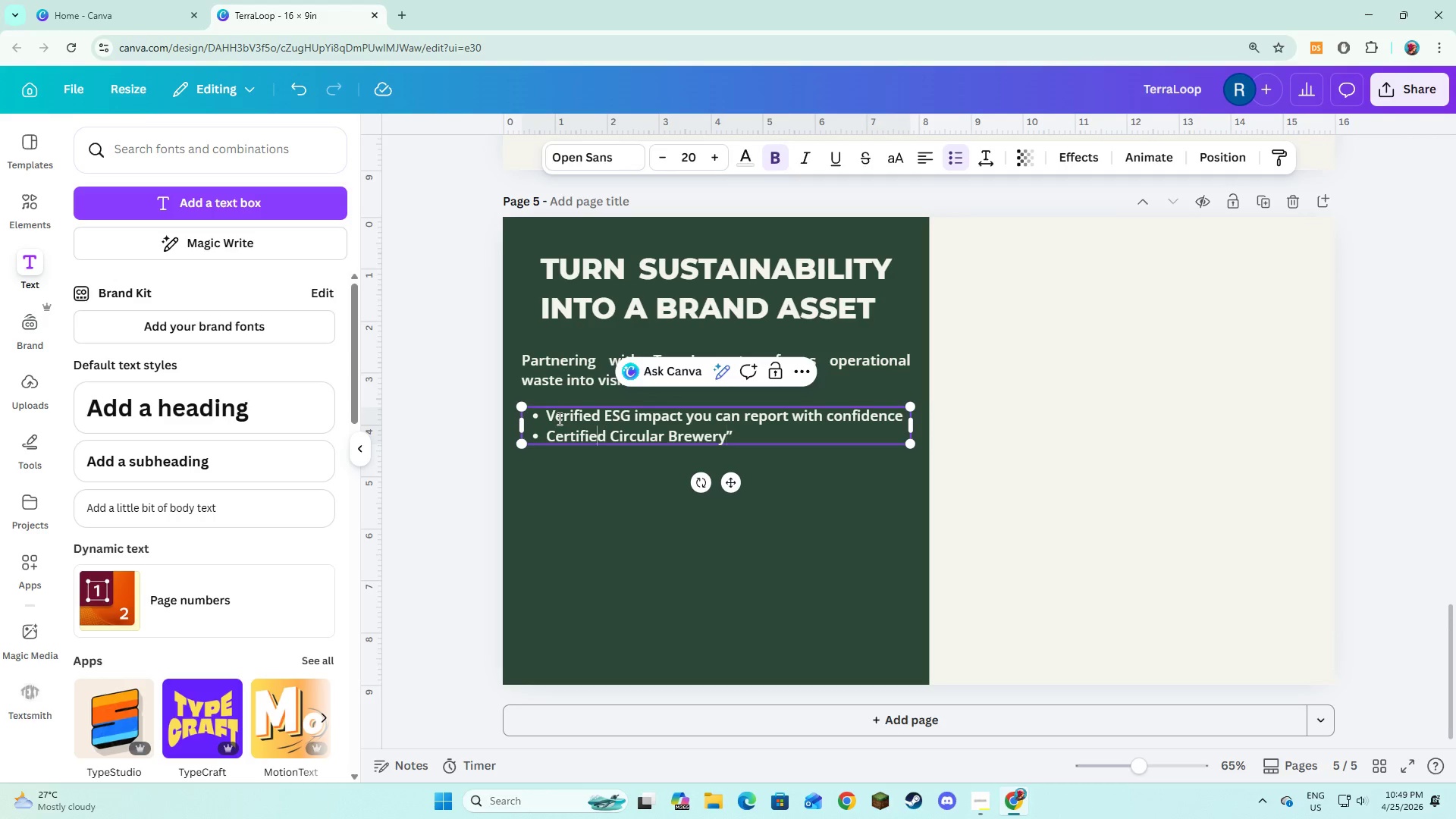 
key(ArrowLeft)
 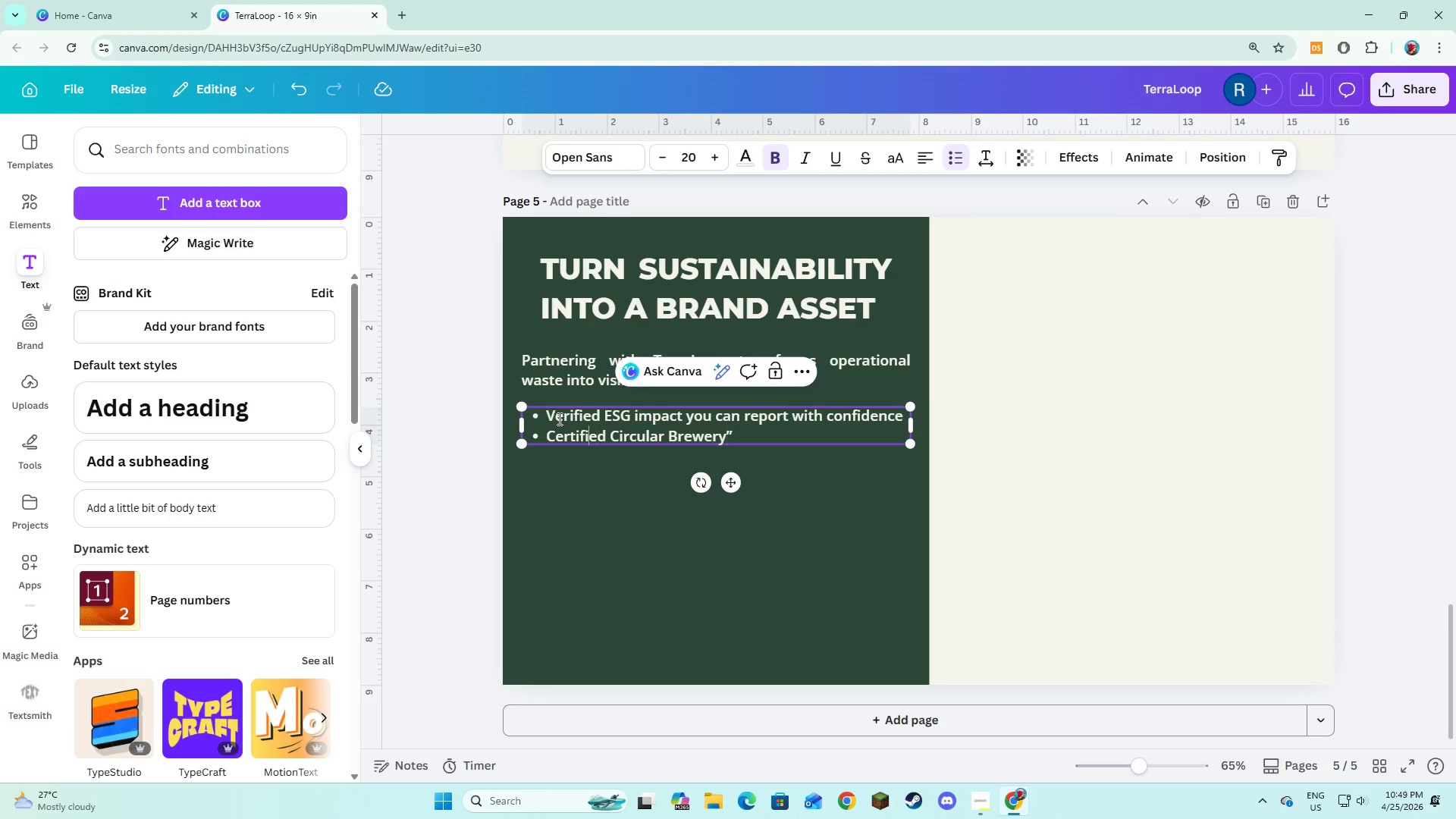 
key(ArrowLeft)
 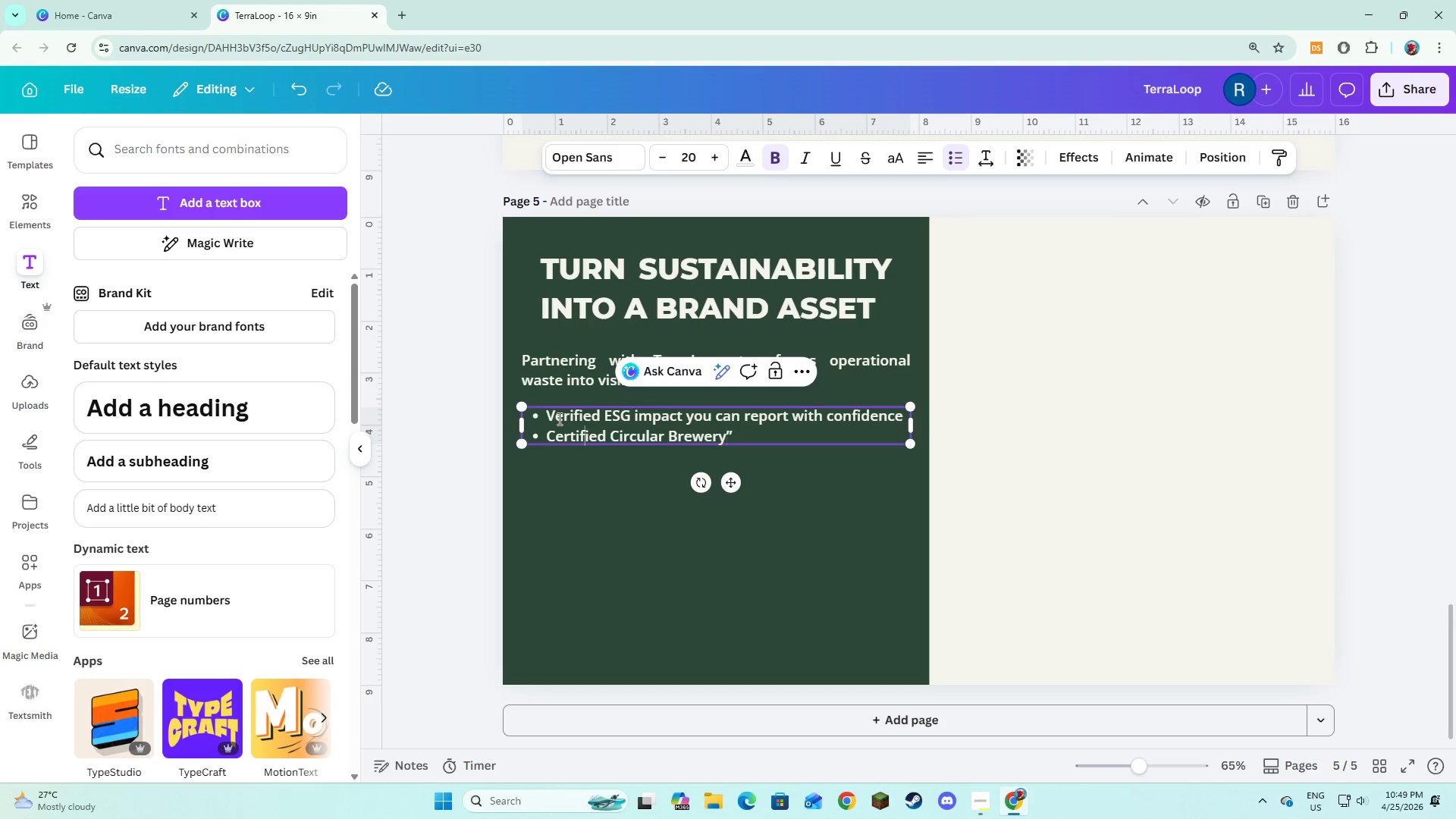 
key(ArrowLeft)
 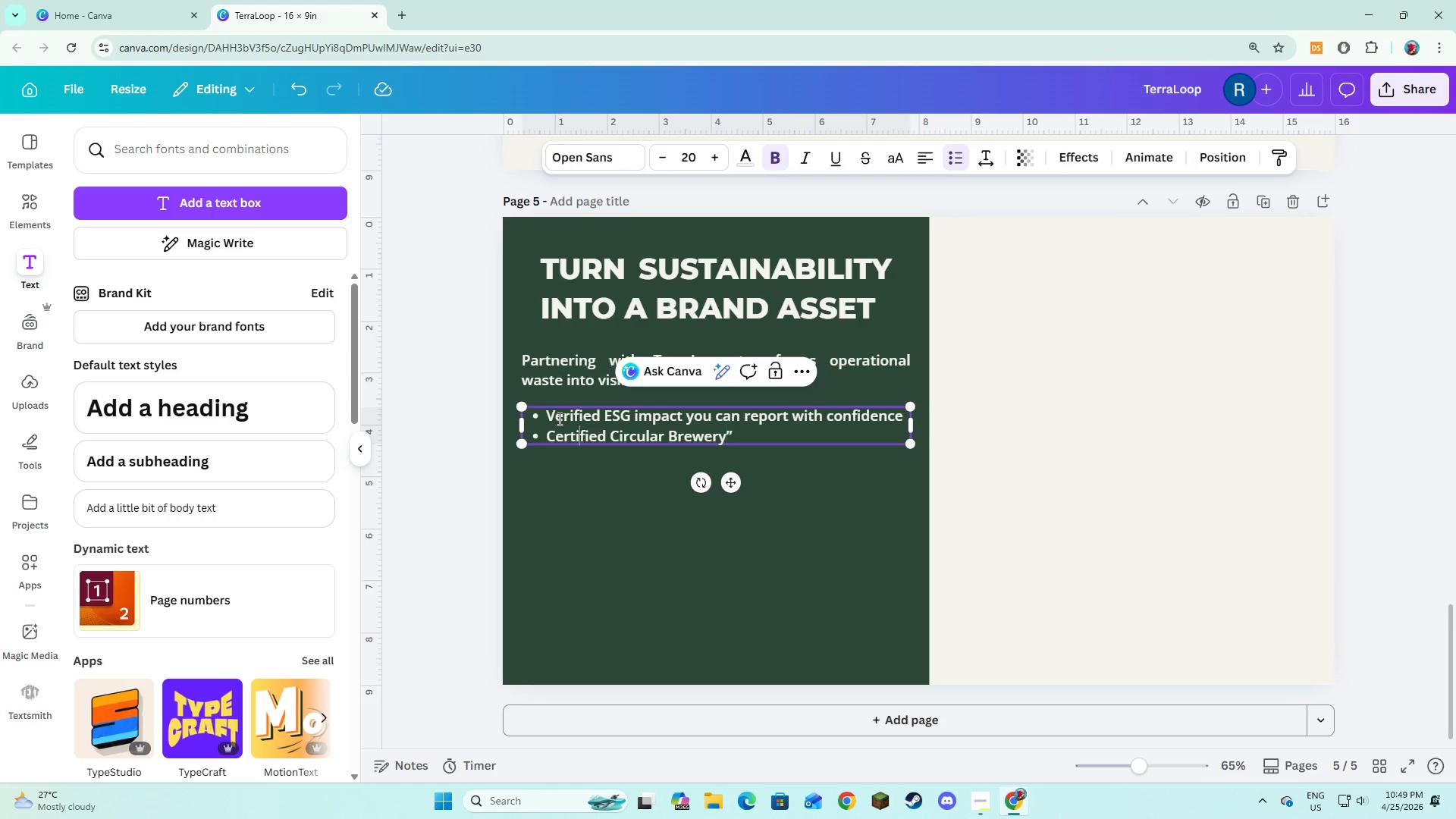 
key(ArrowLeft)
 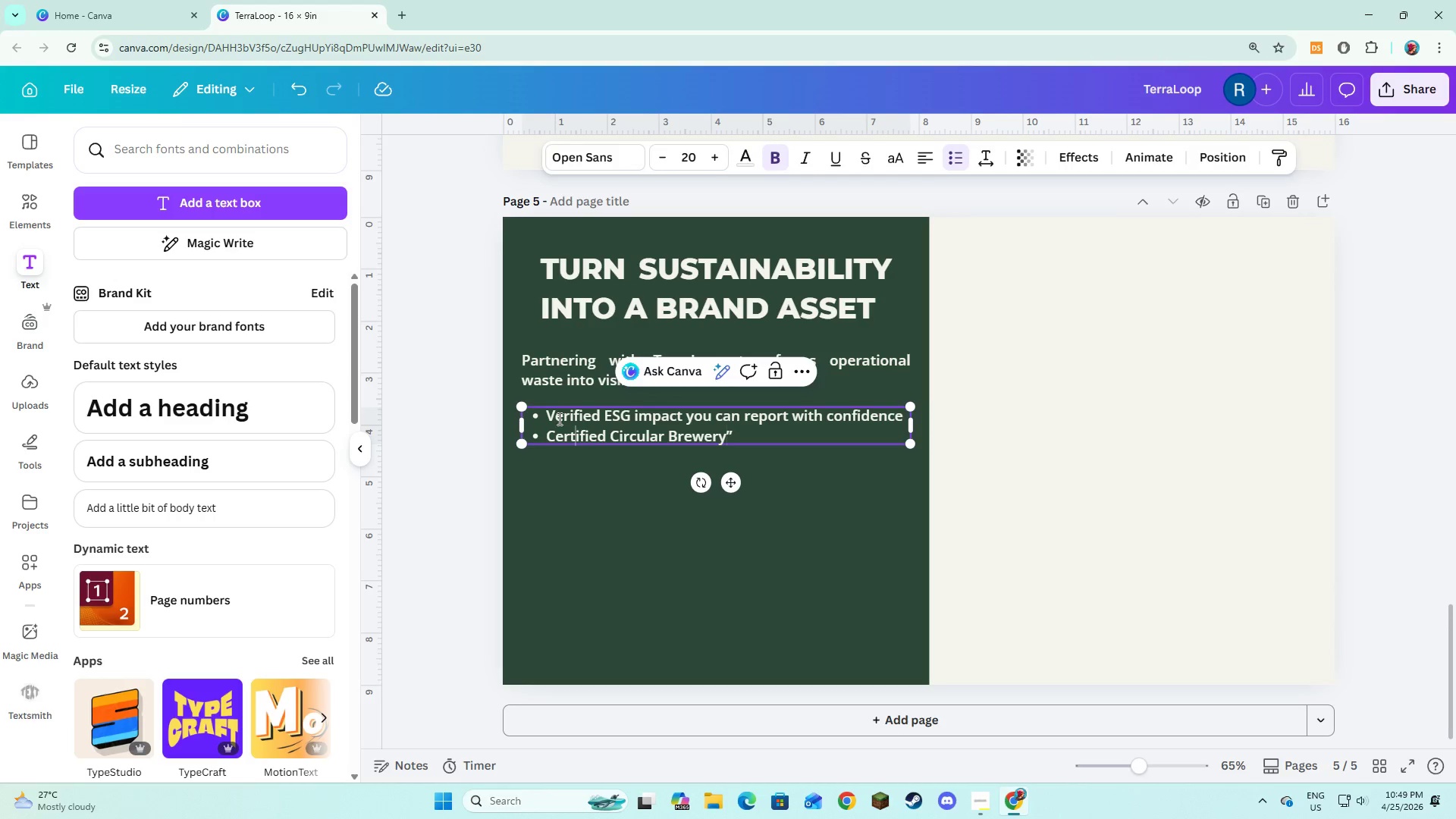 
hold_key(key=ArrowLeft, duration=0.58)
 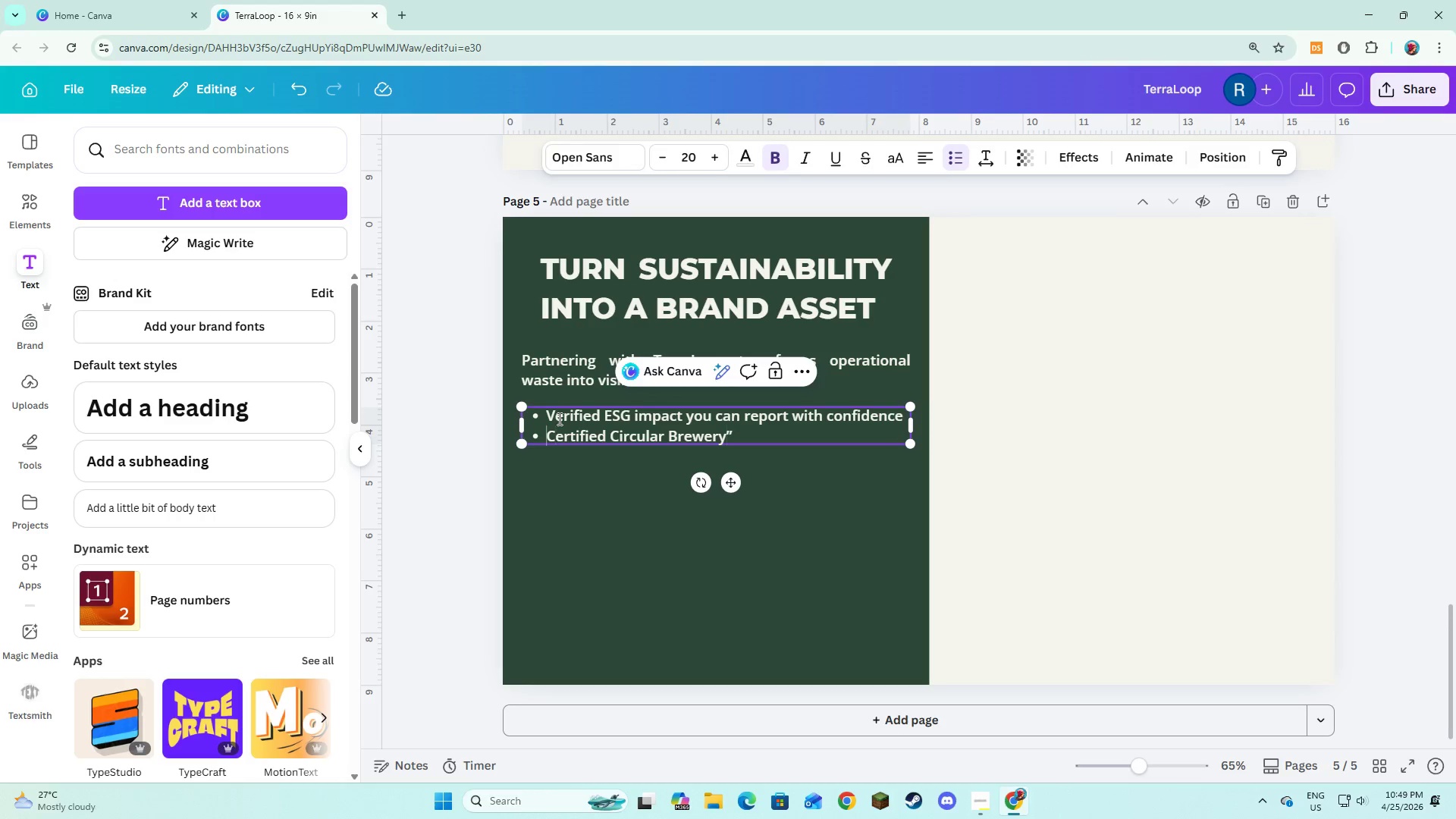 
key(ArrowLeft)
 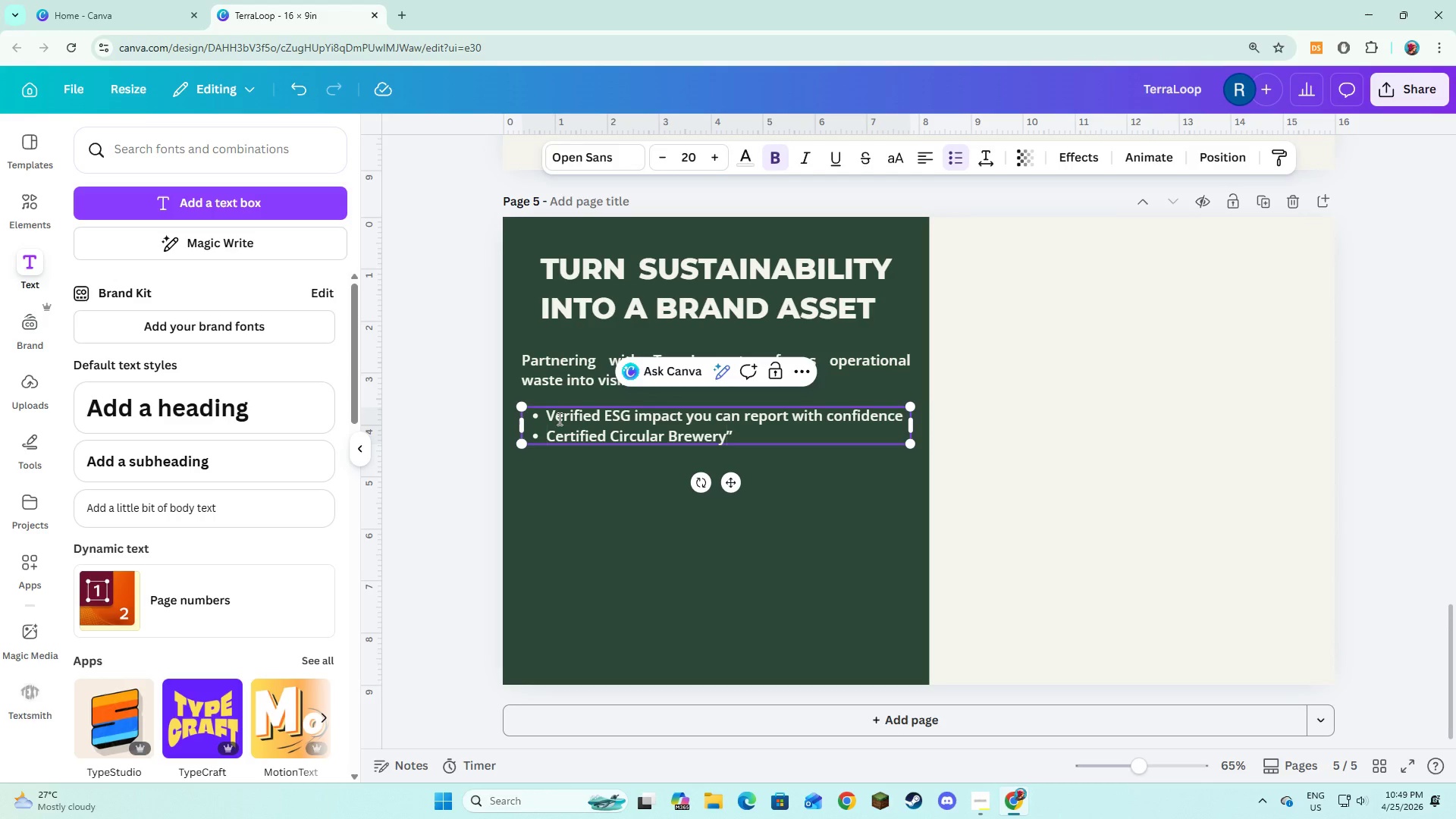 
key(Shift+ShiftRight)
 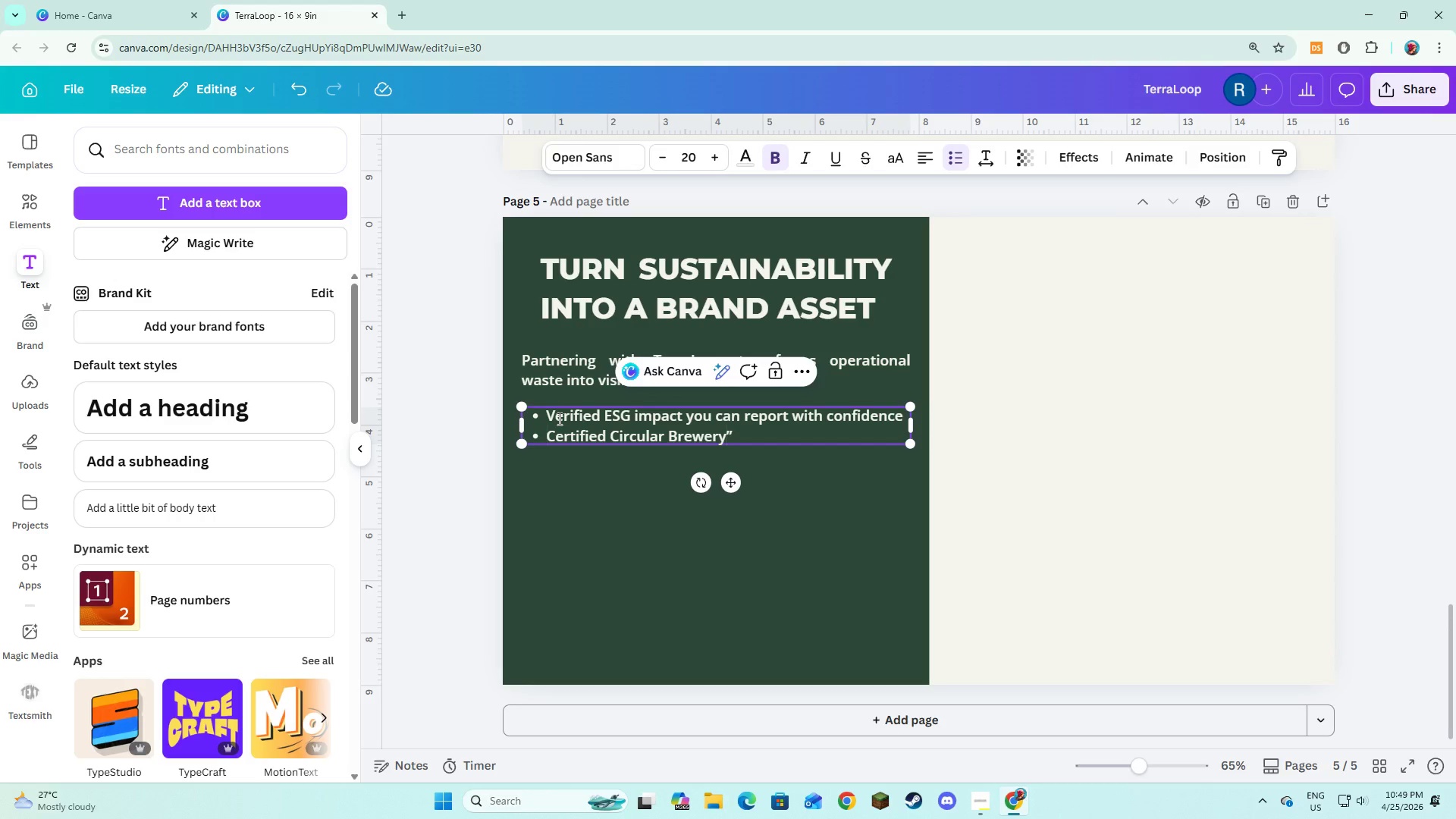 
key(Shift+Quote)
 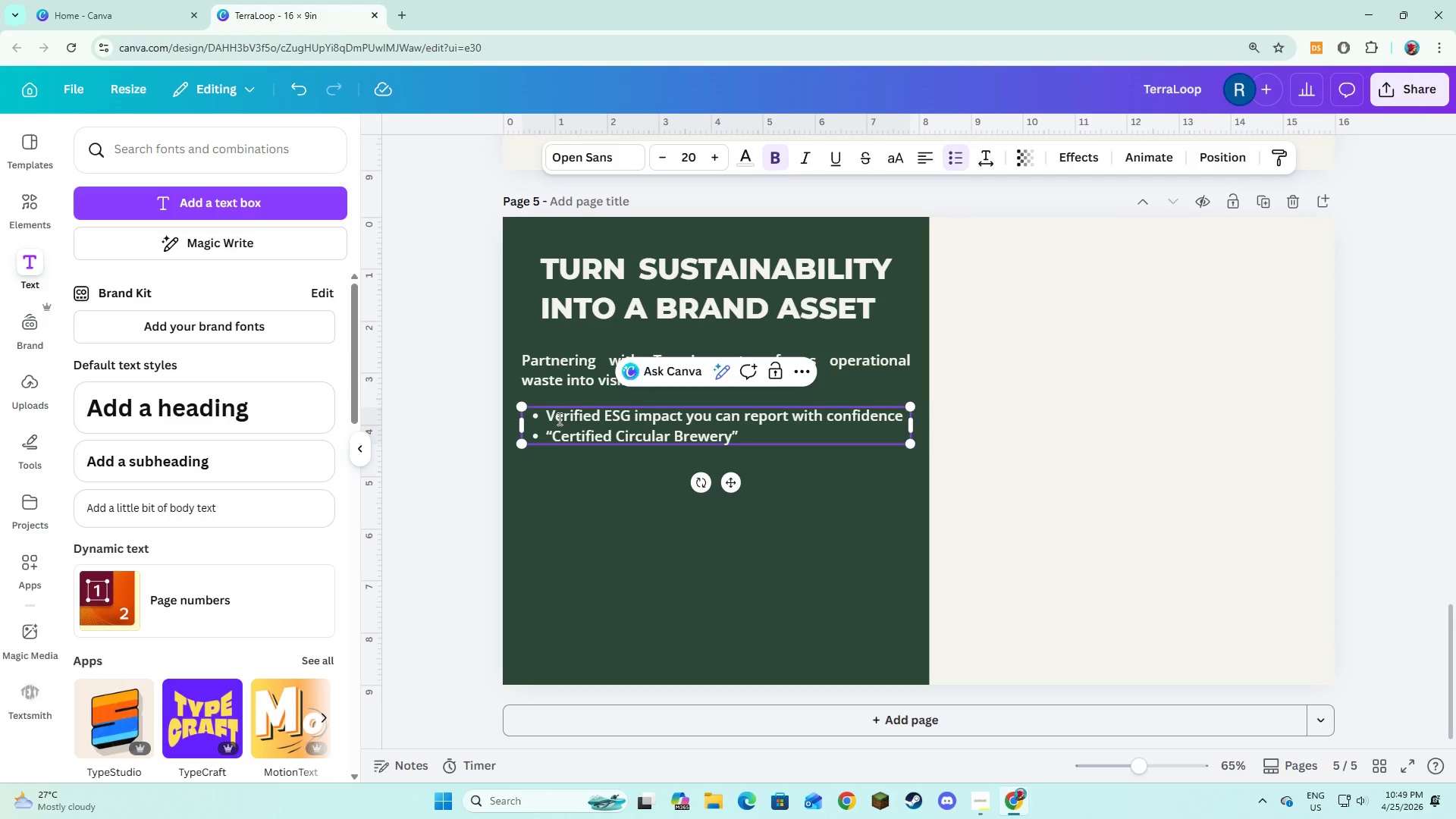 
hold_key(key=ArrowRight, duration=1.3)
 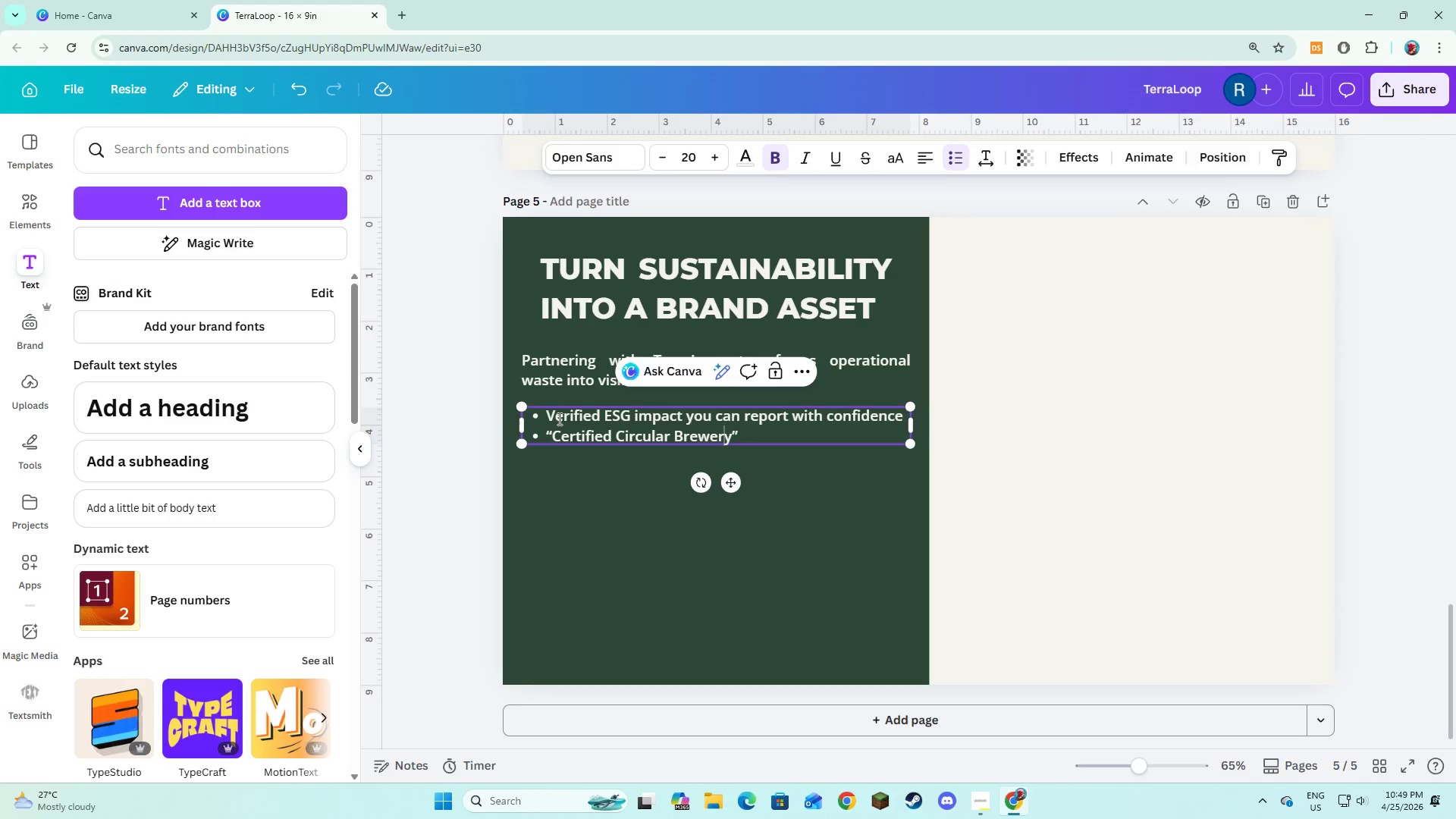 
key(ArrowRight)
 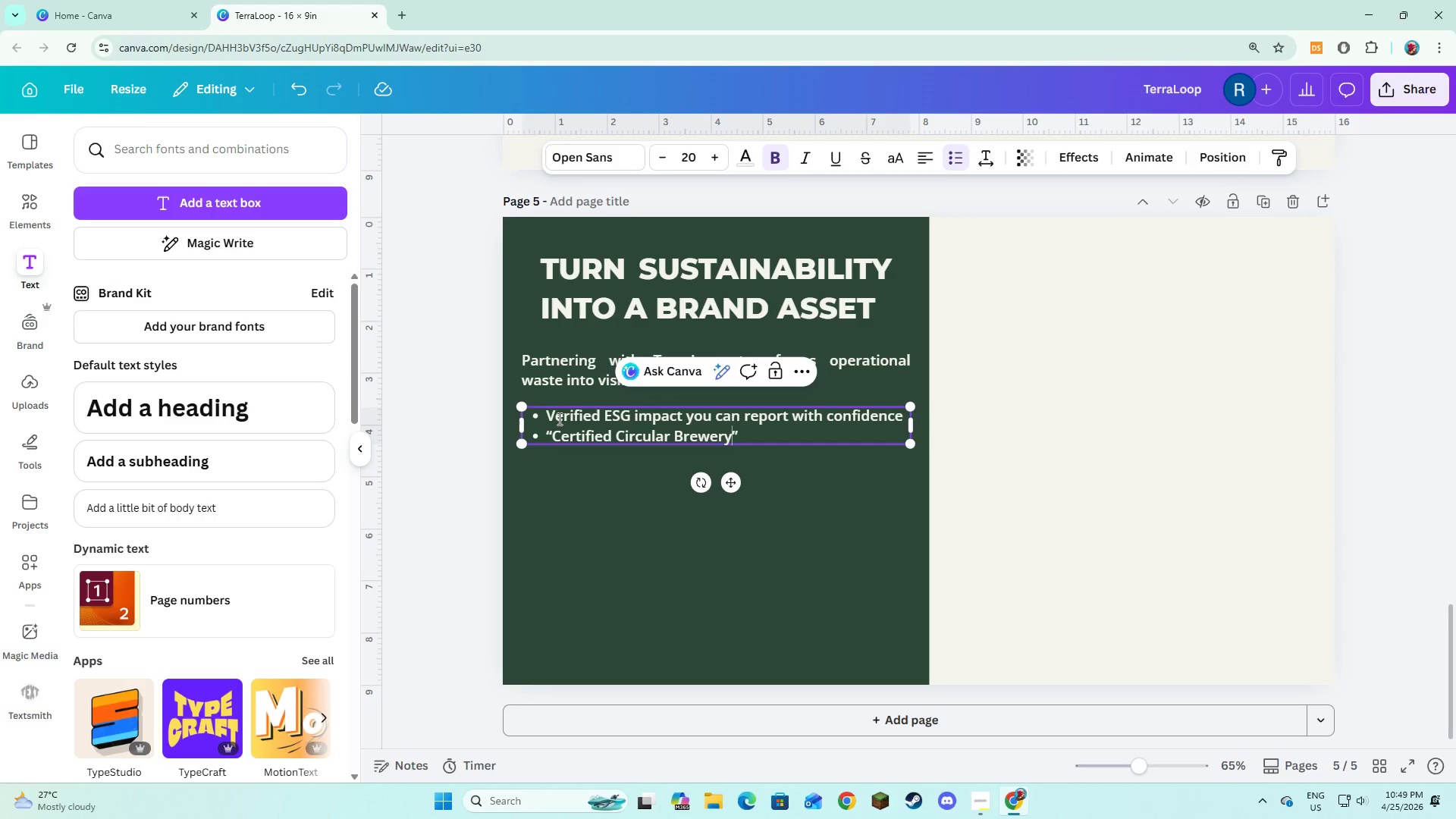 
key(ArrowRight)
 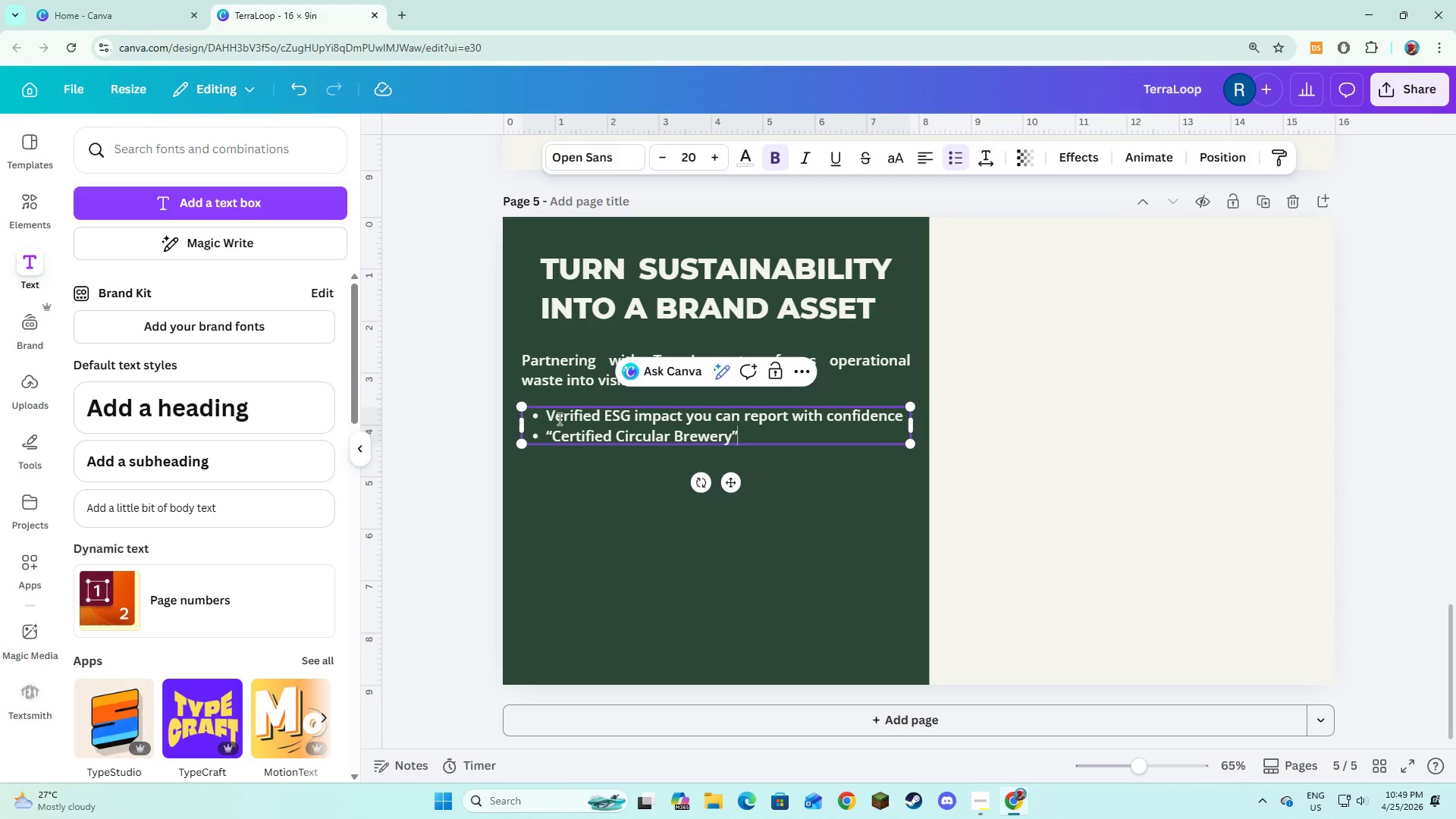 
type( designed for brand differentiation)
 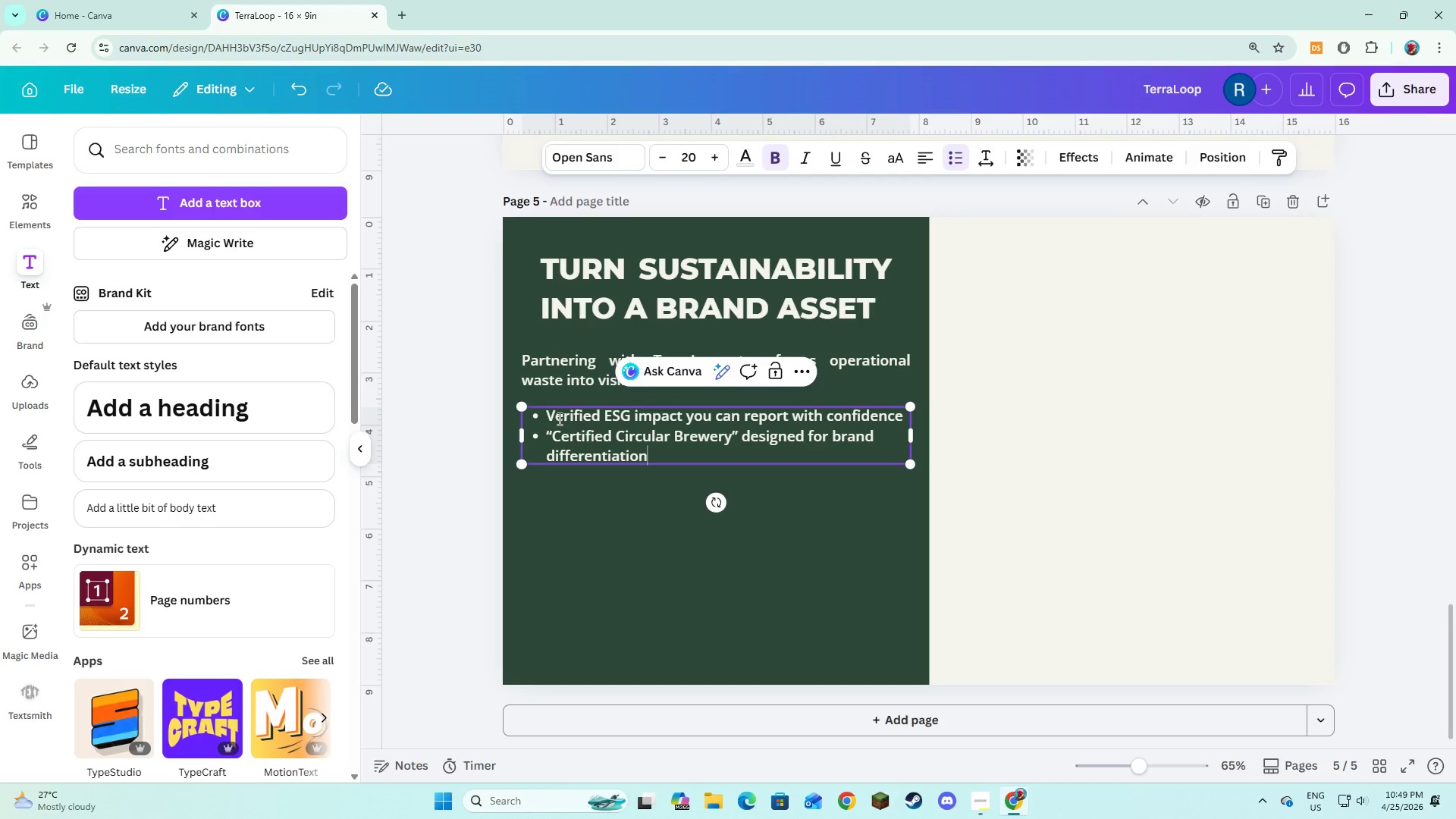 
key(Enter)
 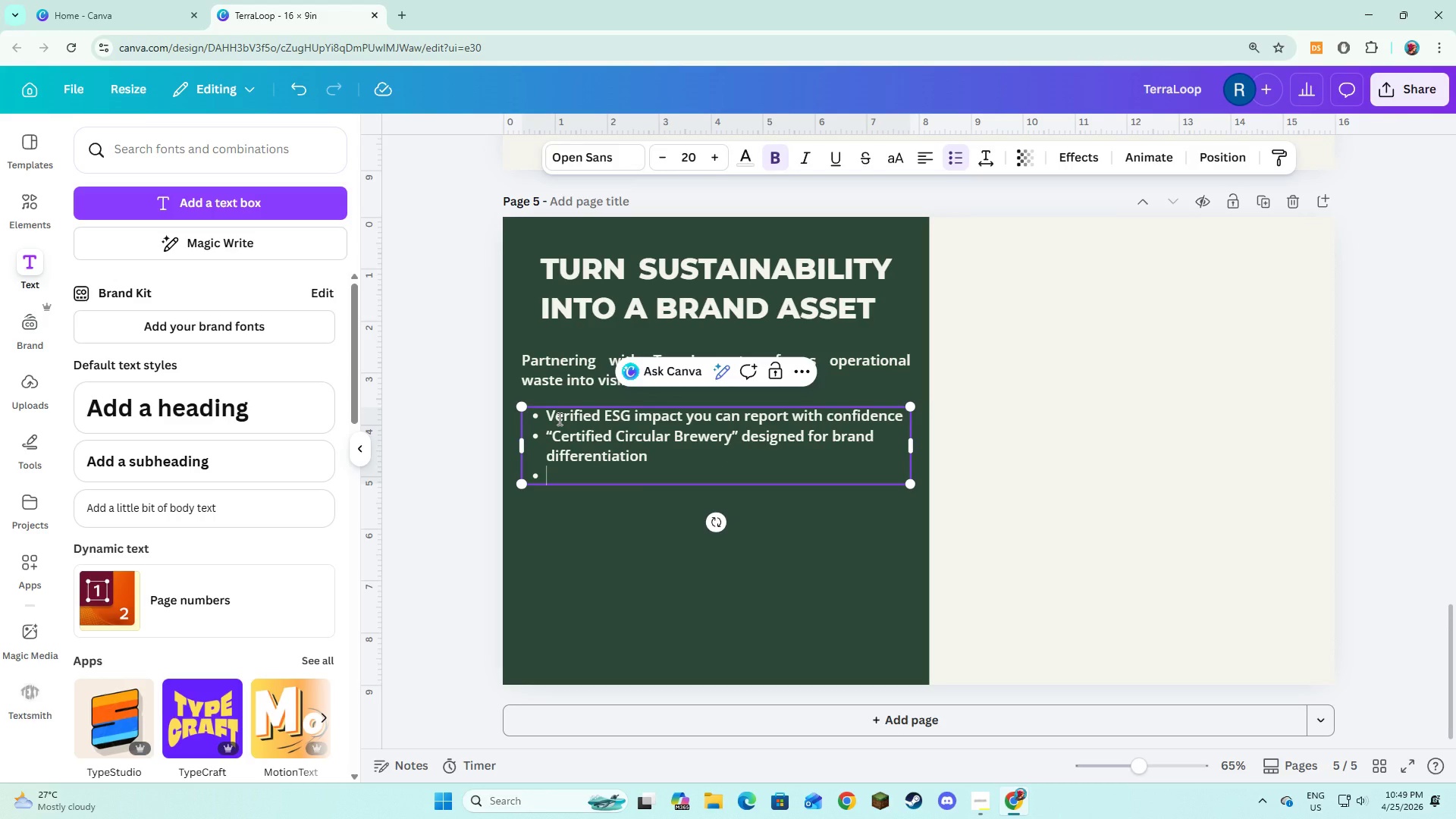 
type(Story driven contents)
key(Backspace)
type( for marketing and )
 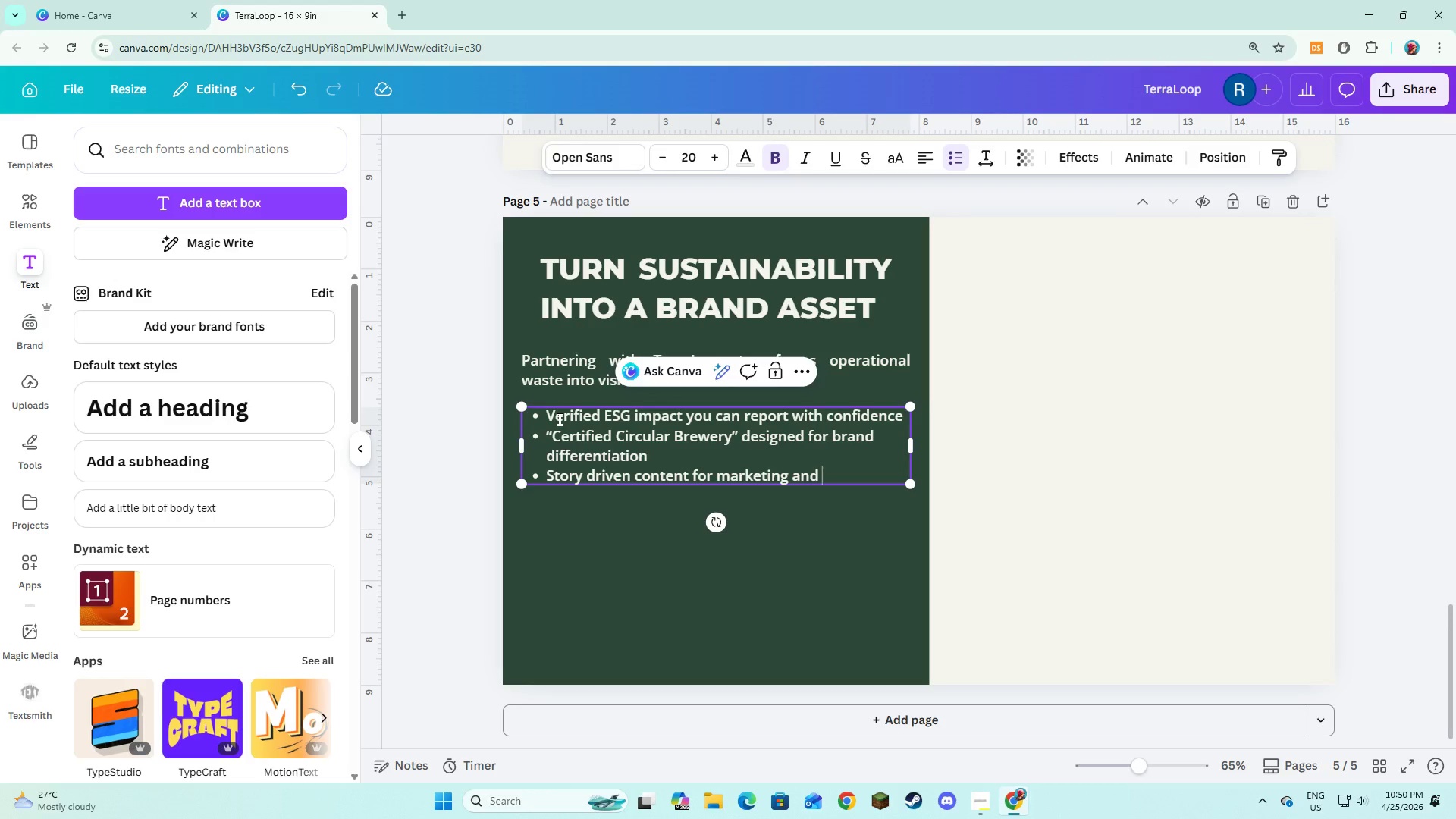 
type(social channels)
 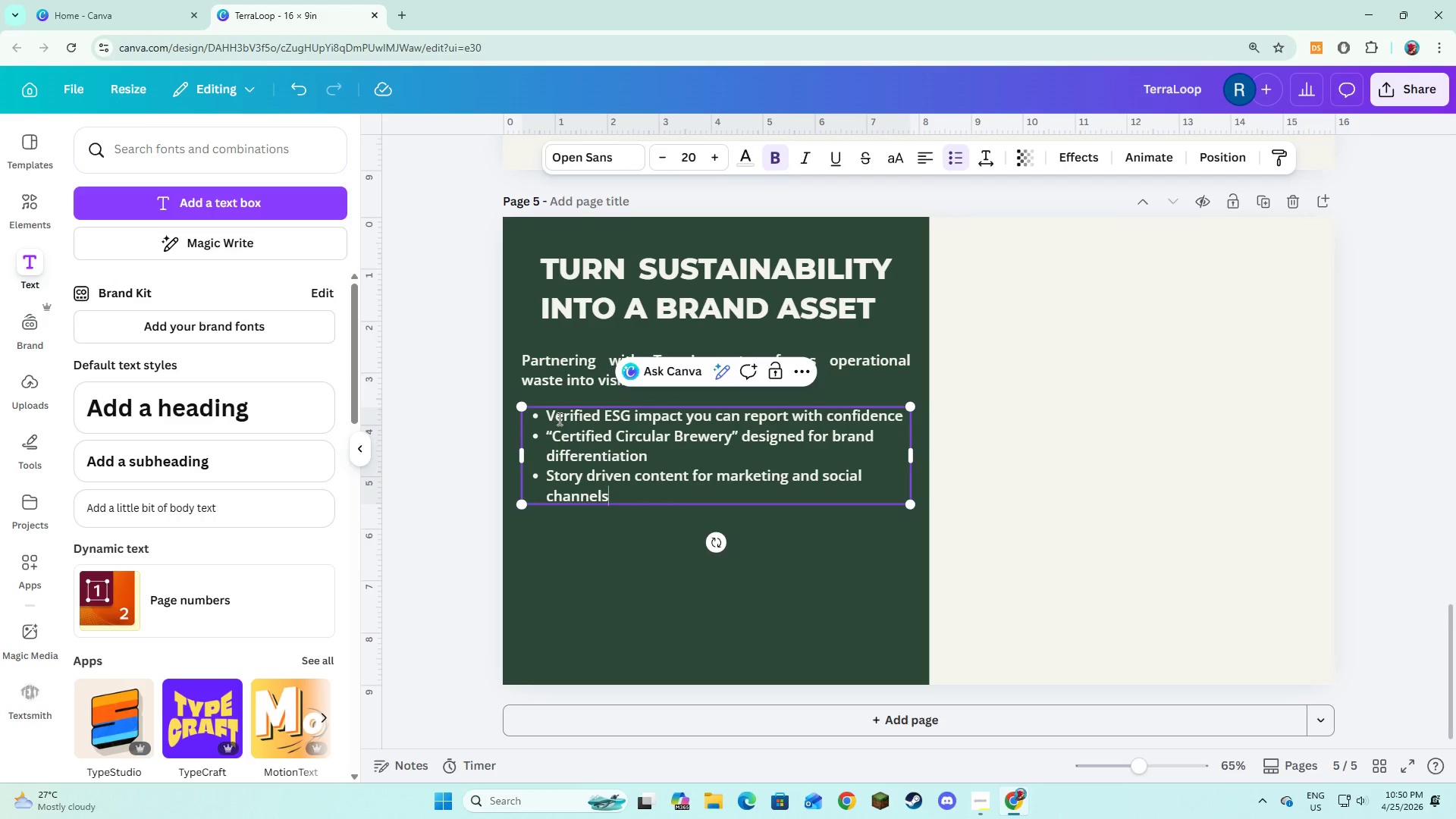 
key(Enter)
 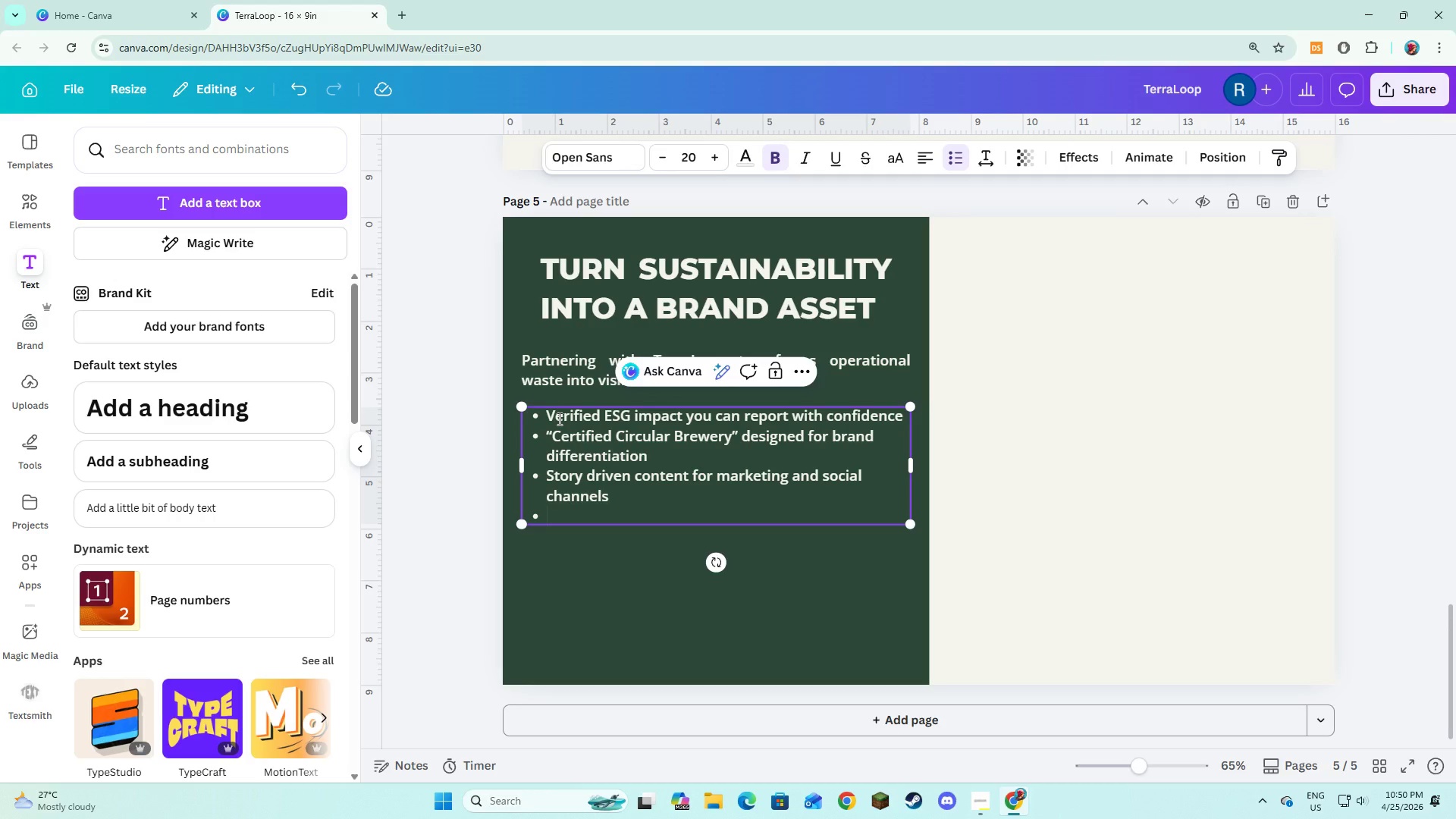 
type(Stronger connce)
key(Backspace)
key(Backspace)
type(ection with sustainability concious customers)
 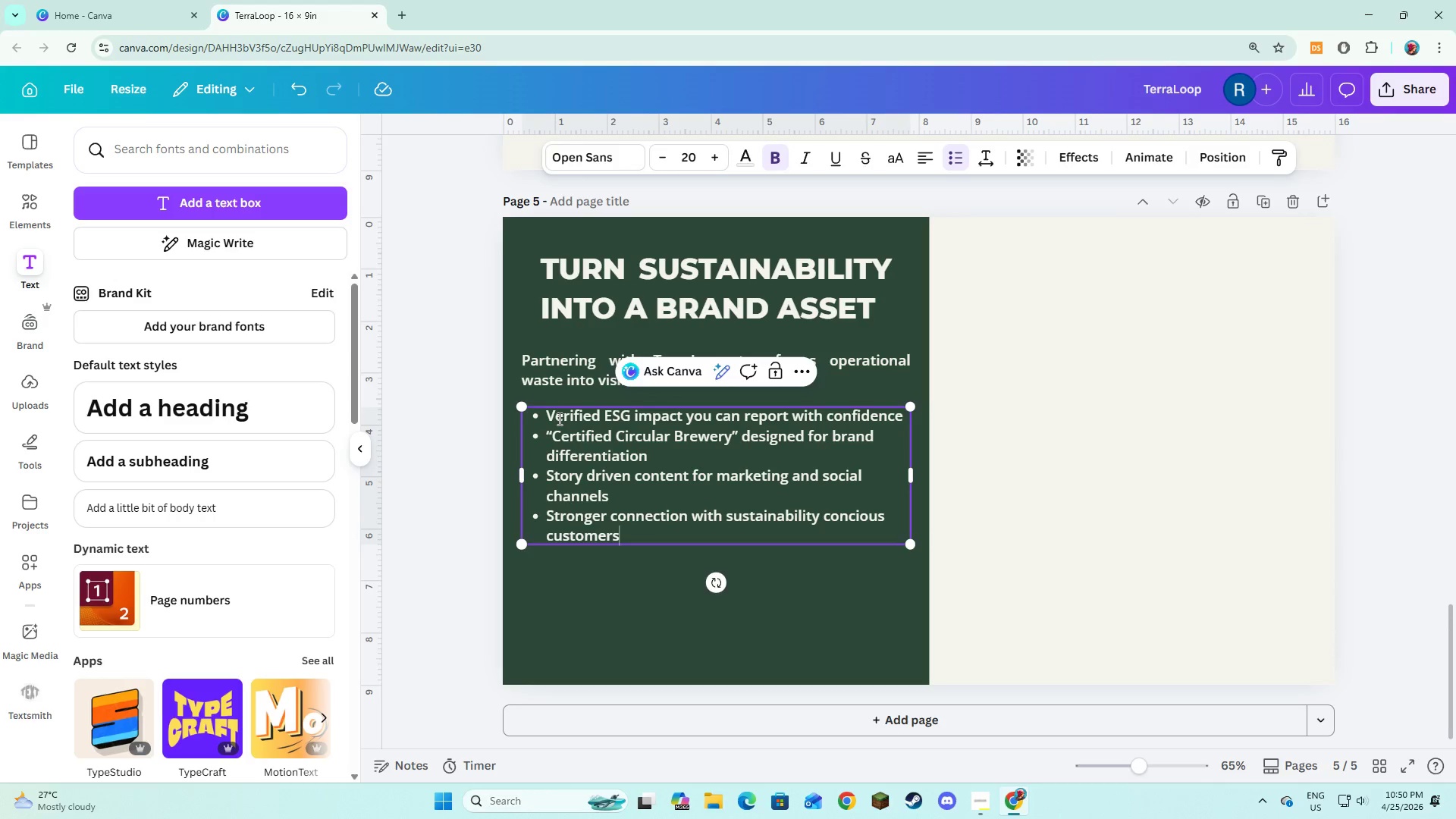 
key(Enter)
 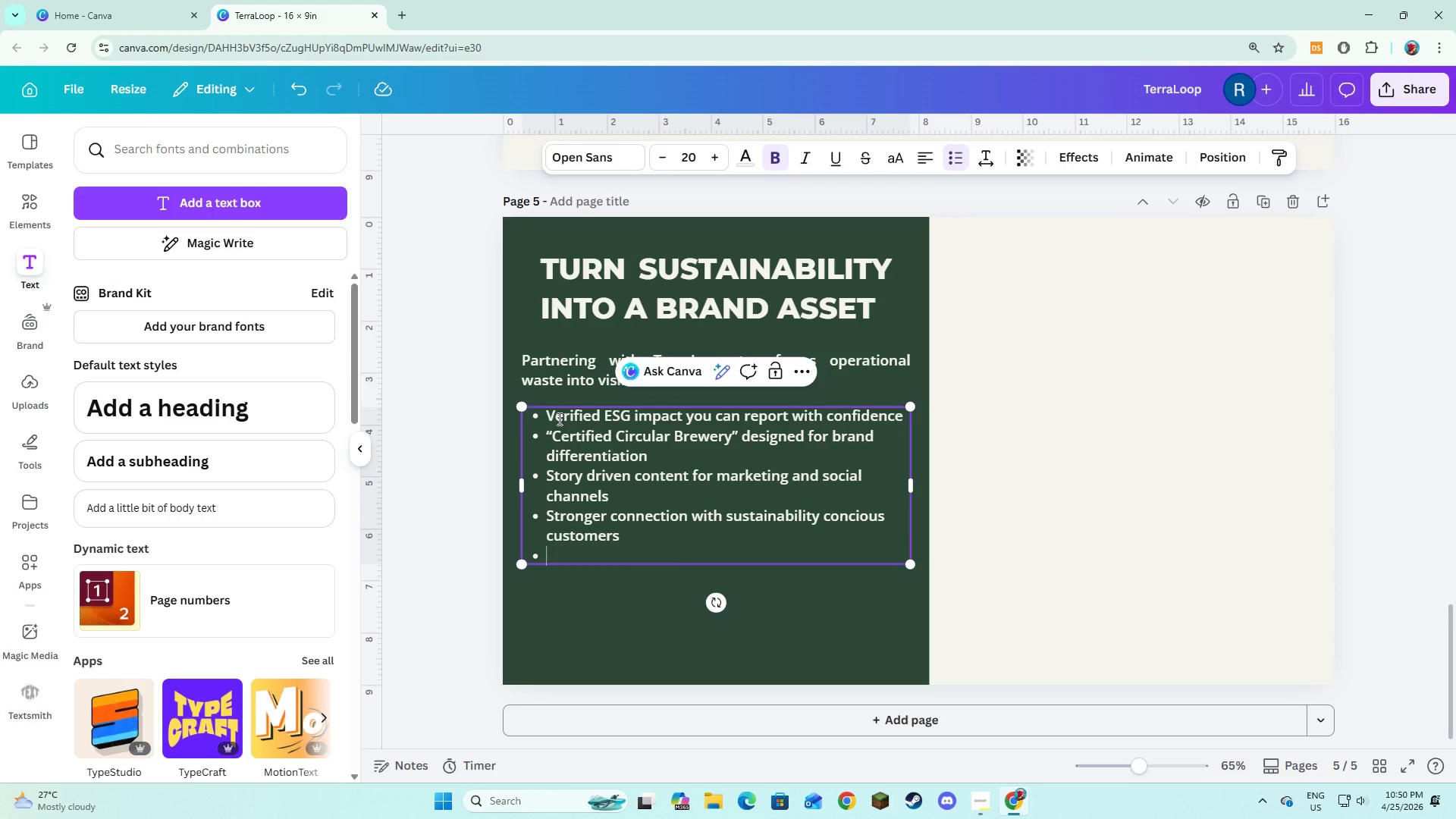 
key(Backspace)
 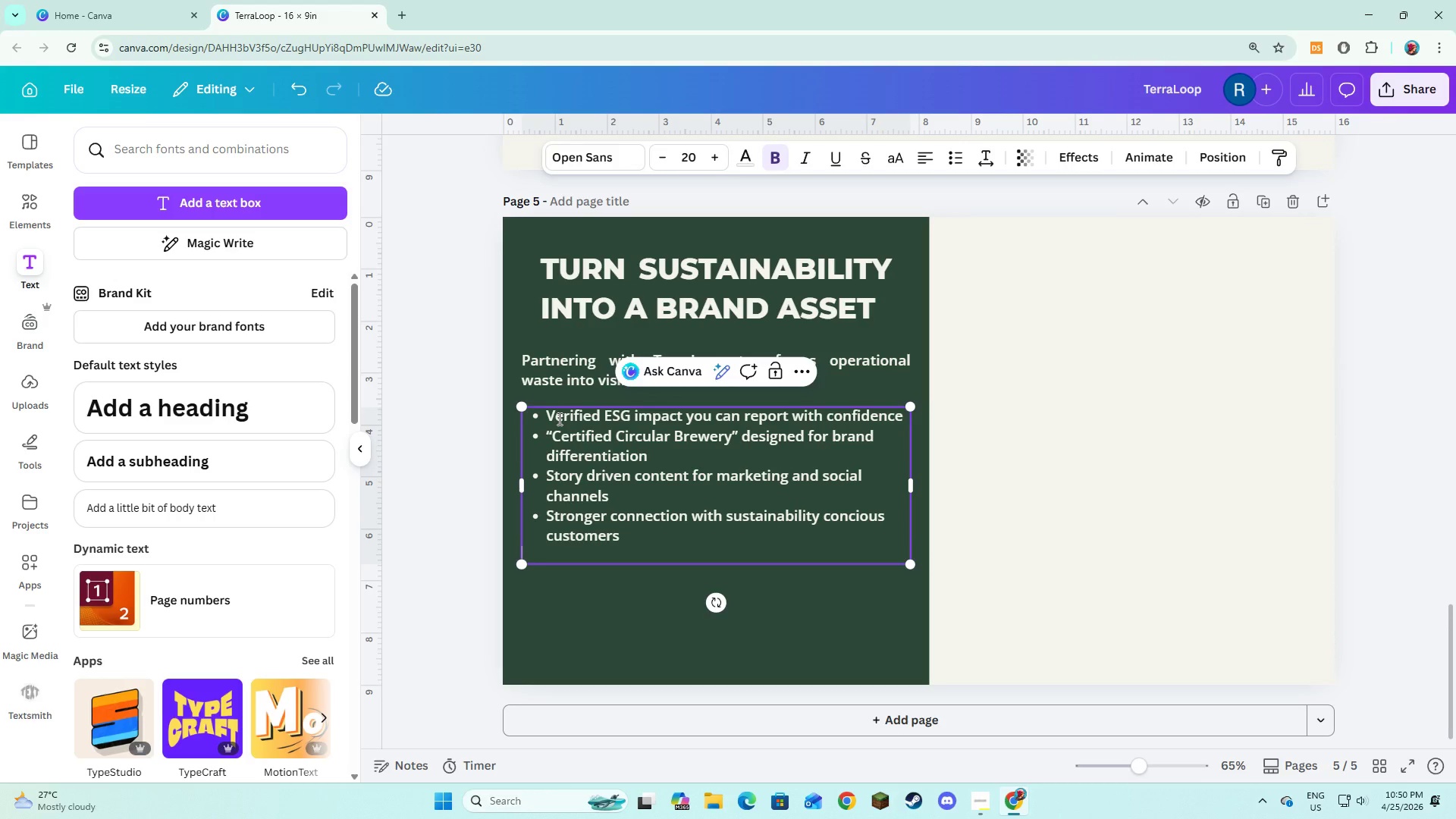 
key(Backspace)
 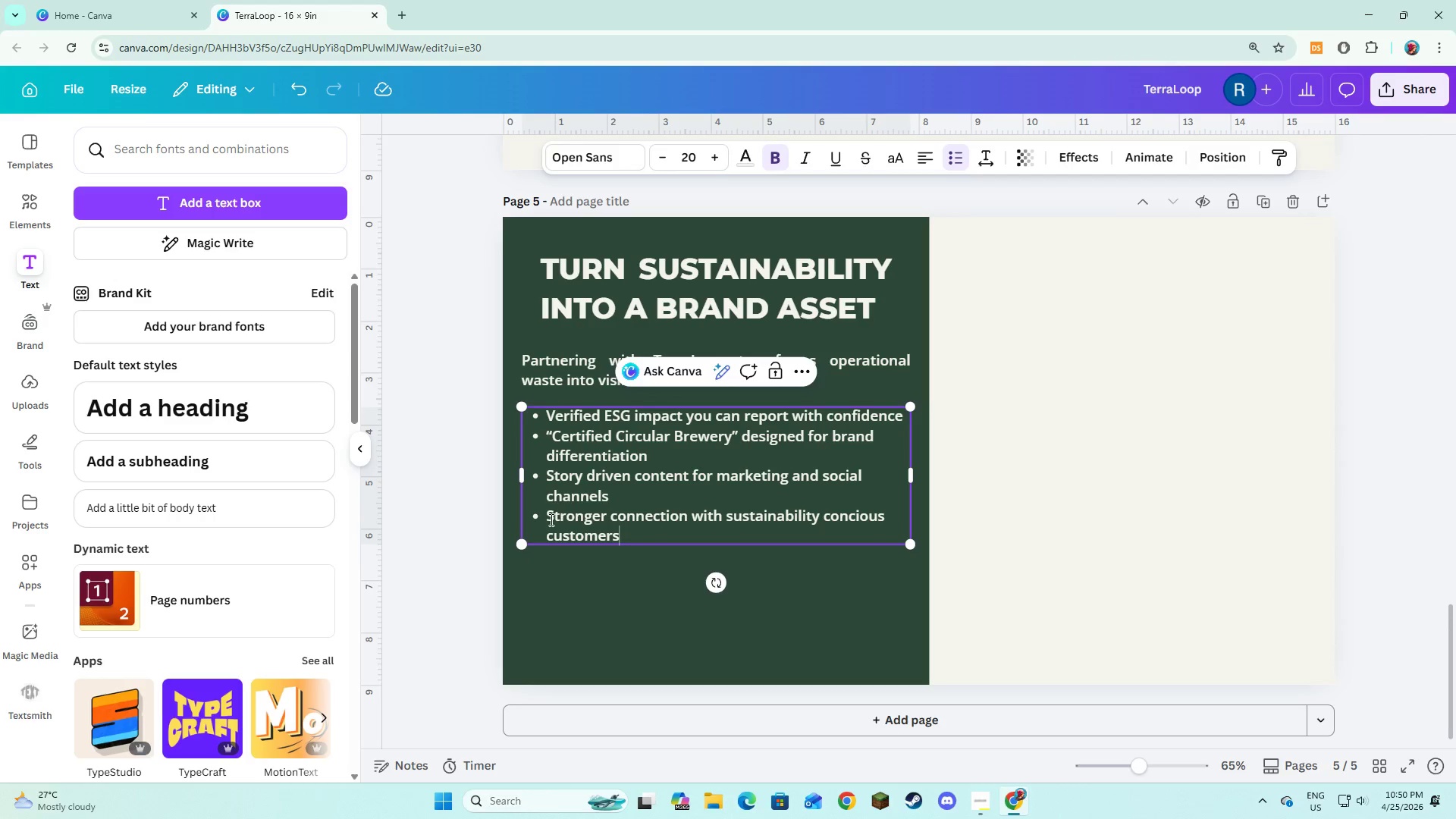 
double_click([562, 570])
 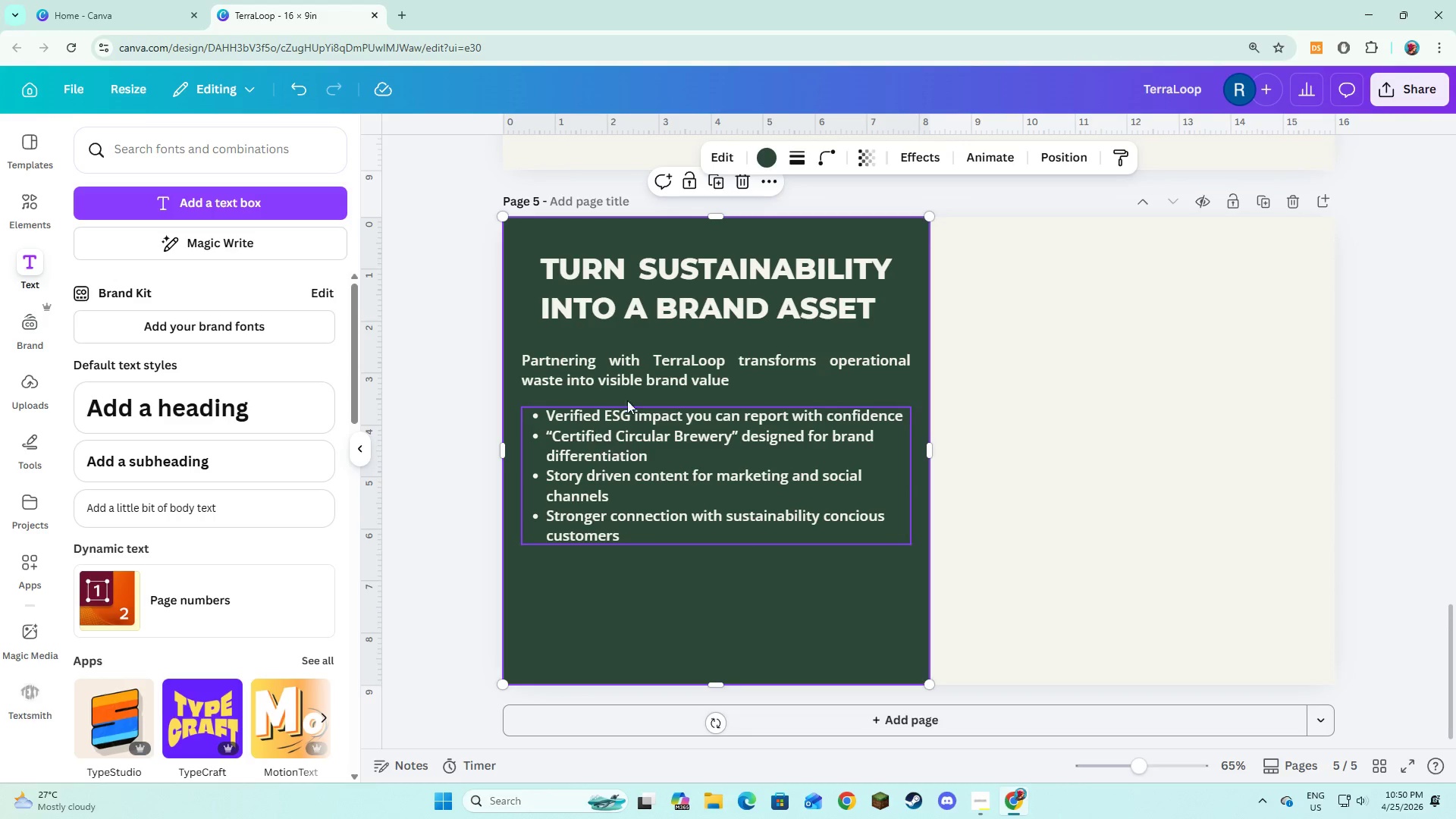 
left_click([648, 380])
 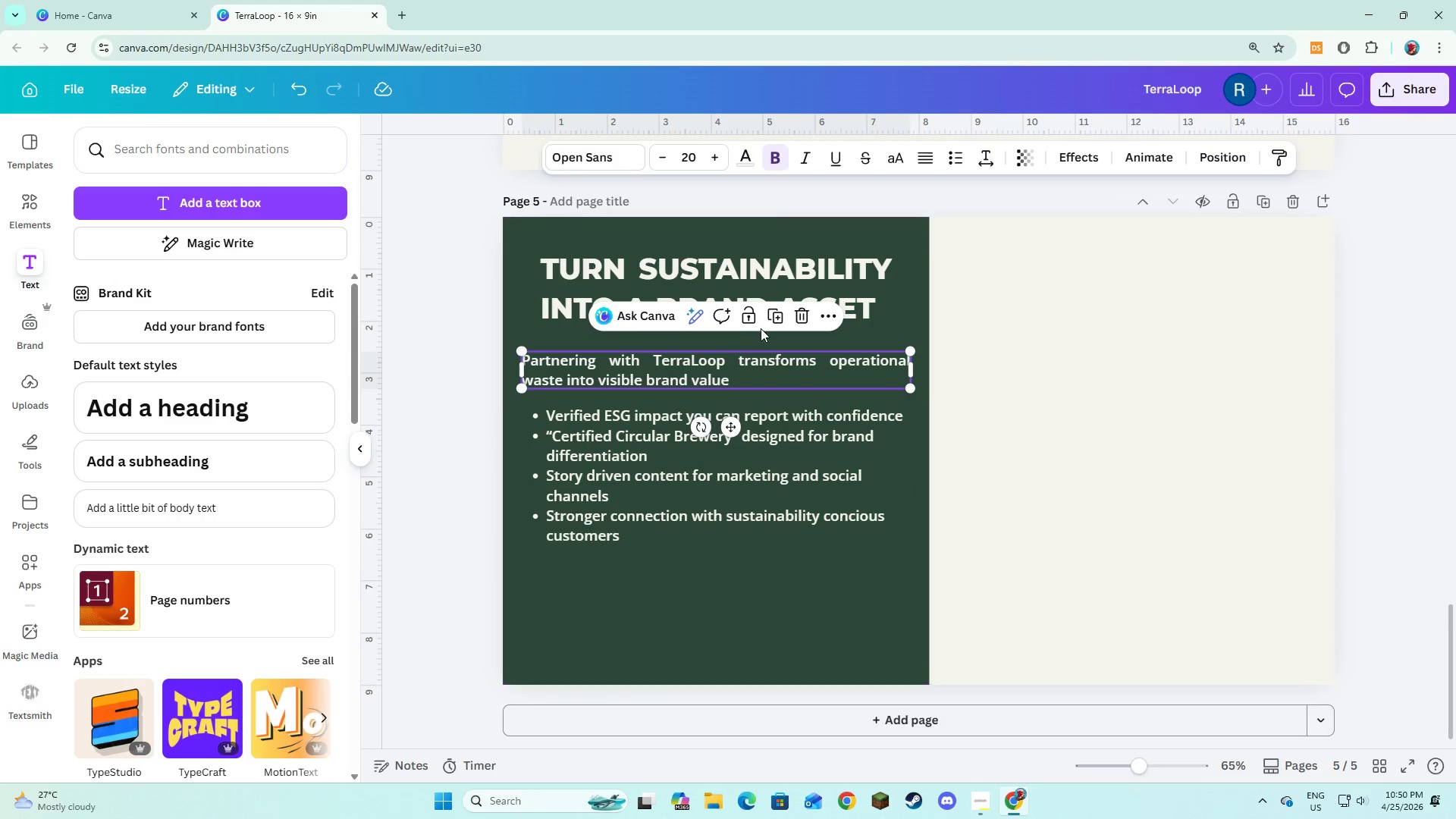 
left_click([780, 319])
 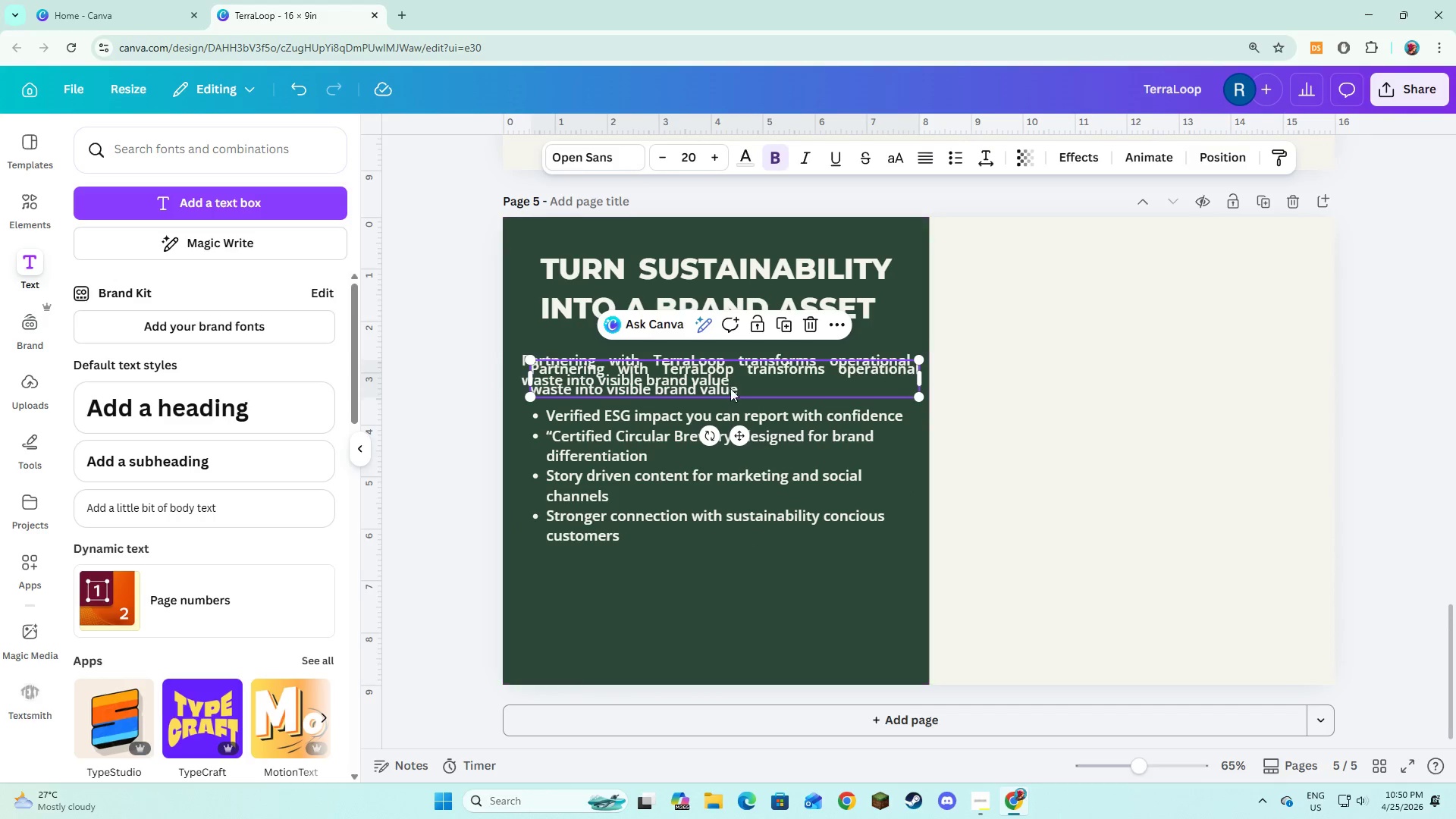 
left_click_drag(start_coordinate=[731, 383], to_coordinate=[724, 588])
 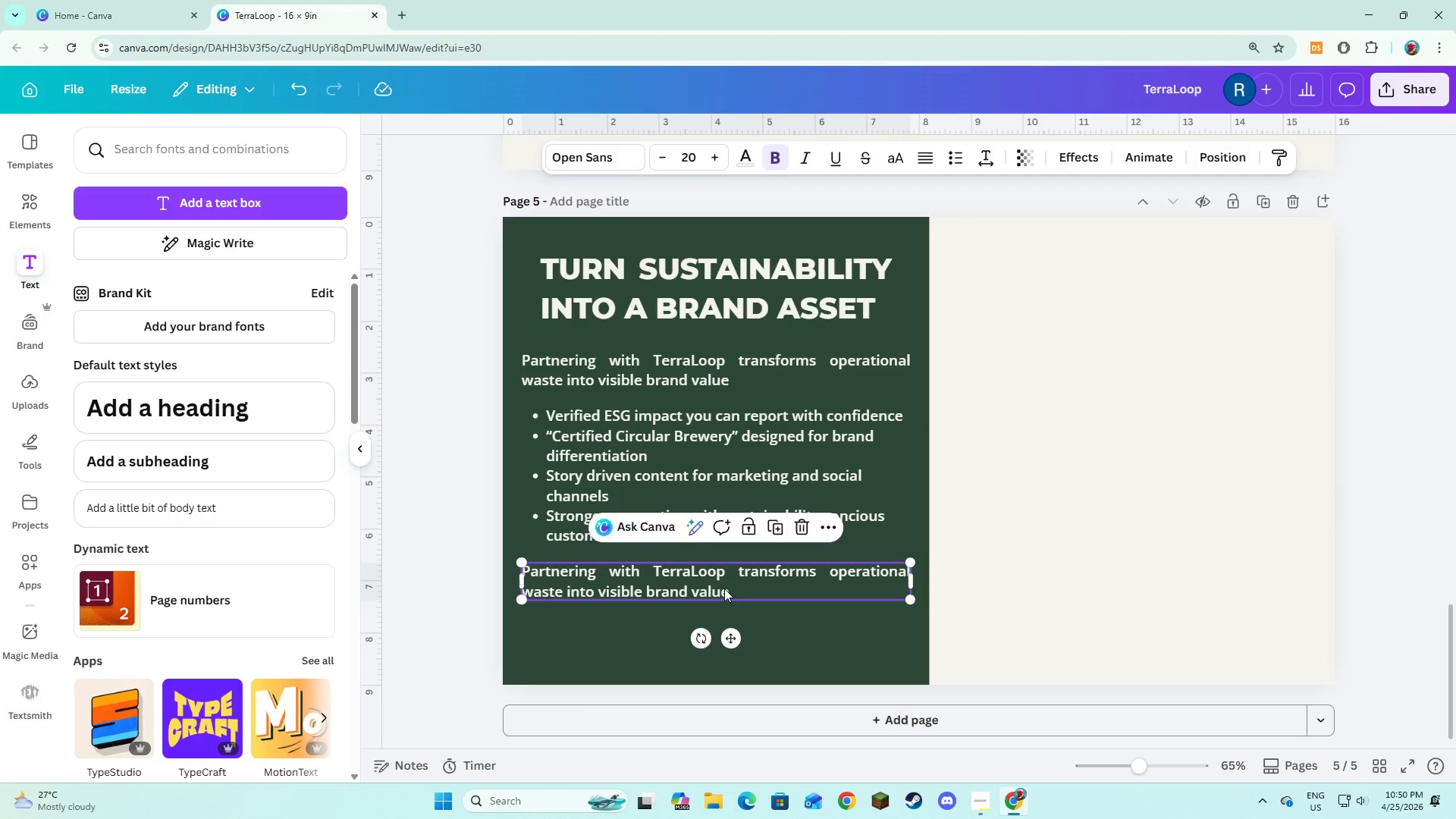 
left_click([724, 588])
 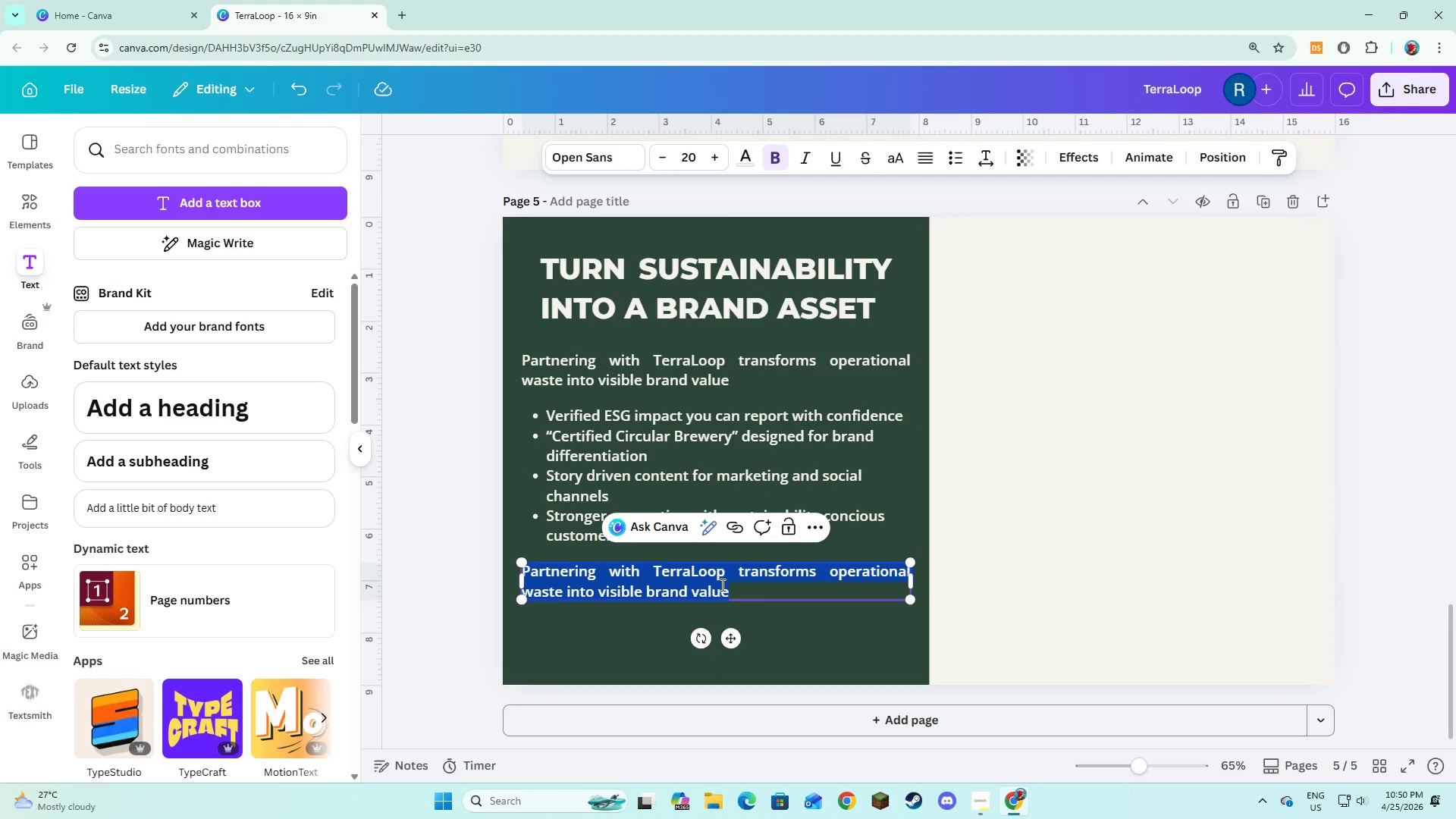 
type(Sustainan)
key(Backspace)
type(bility becomes something your customer can see, trust, and choose.)
 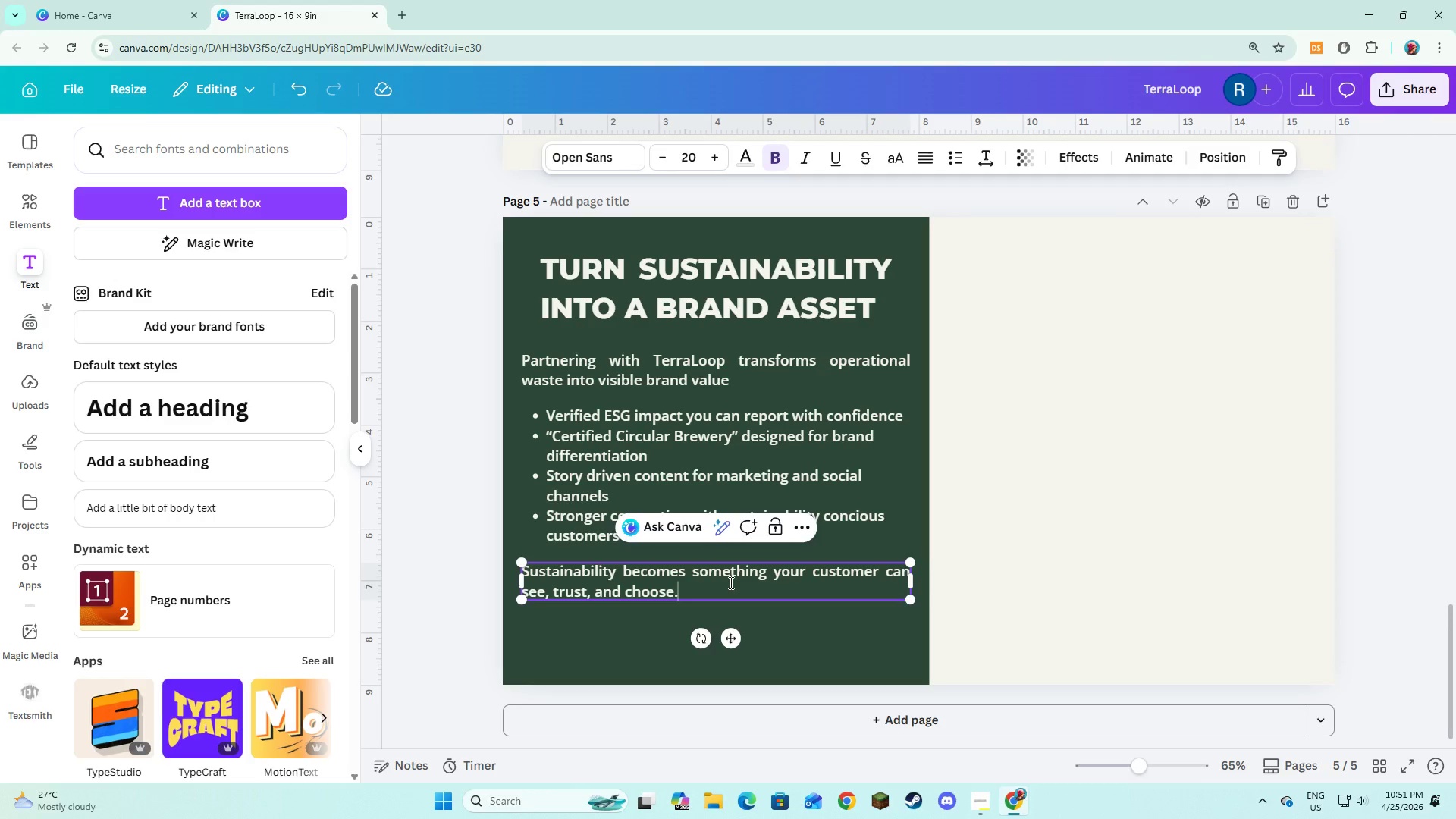 
left_click([1065, 480])
 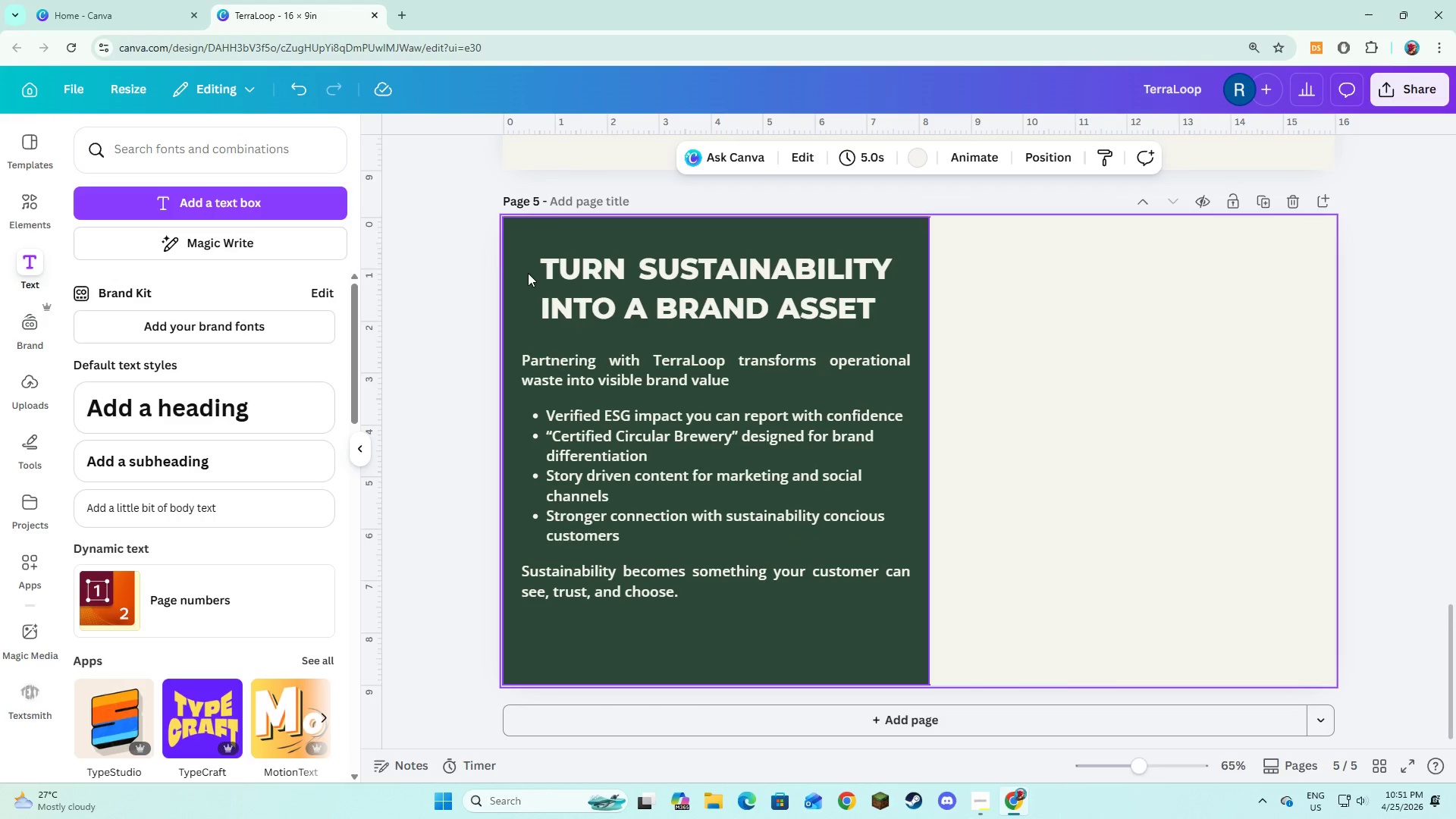 
left_click_drag(start_coordinate=[544, 245], to_coordinate=[615, 479])
 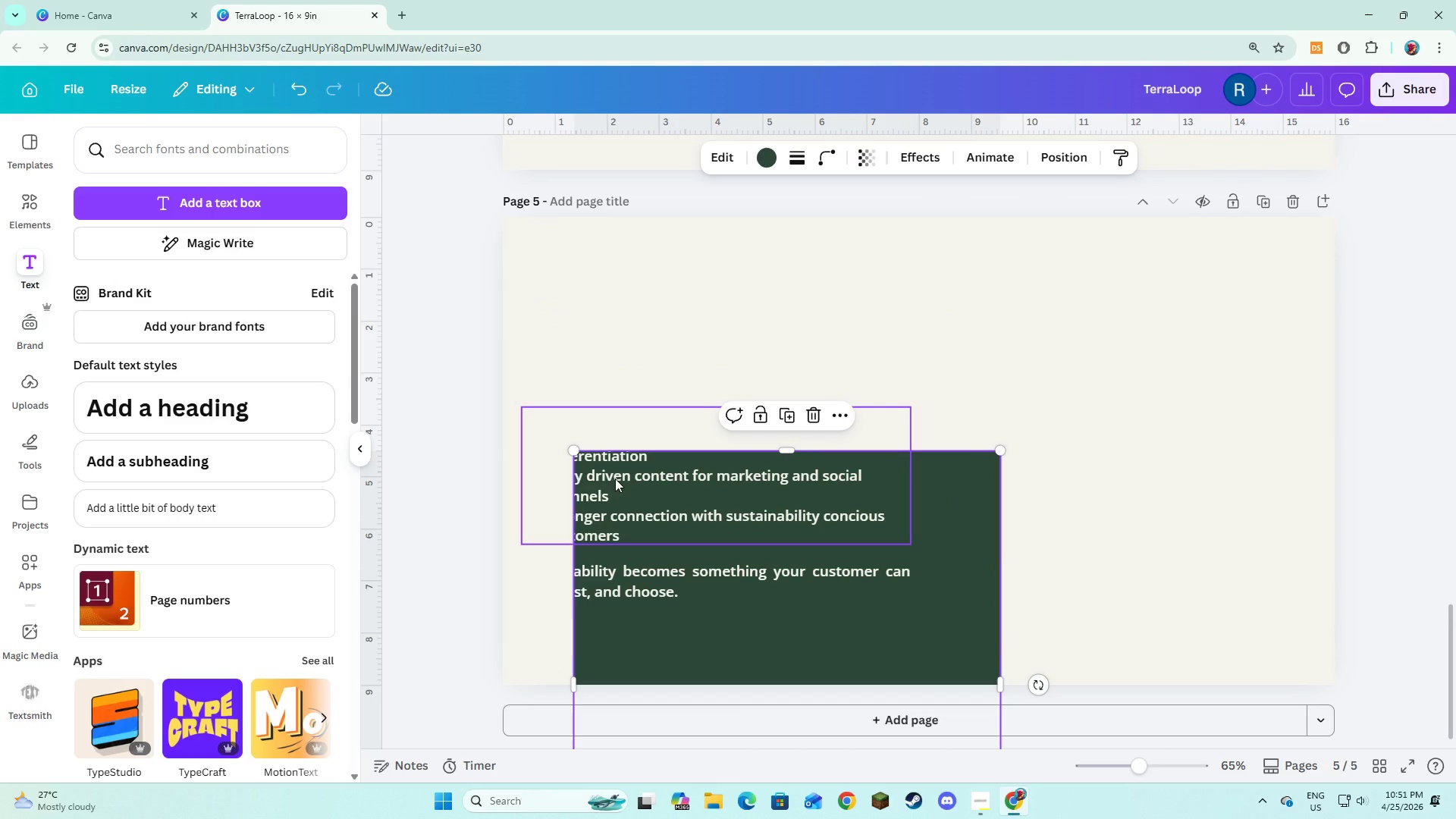 
key(Control+ControlLeft)
 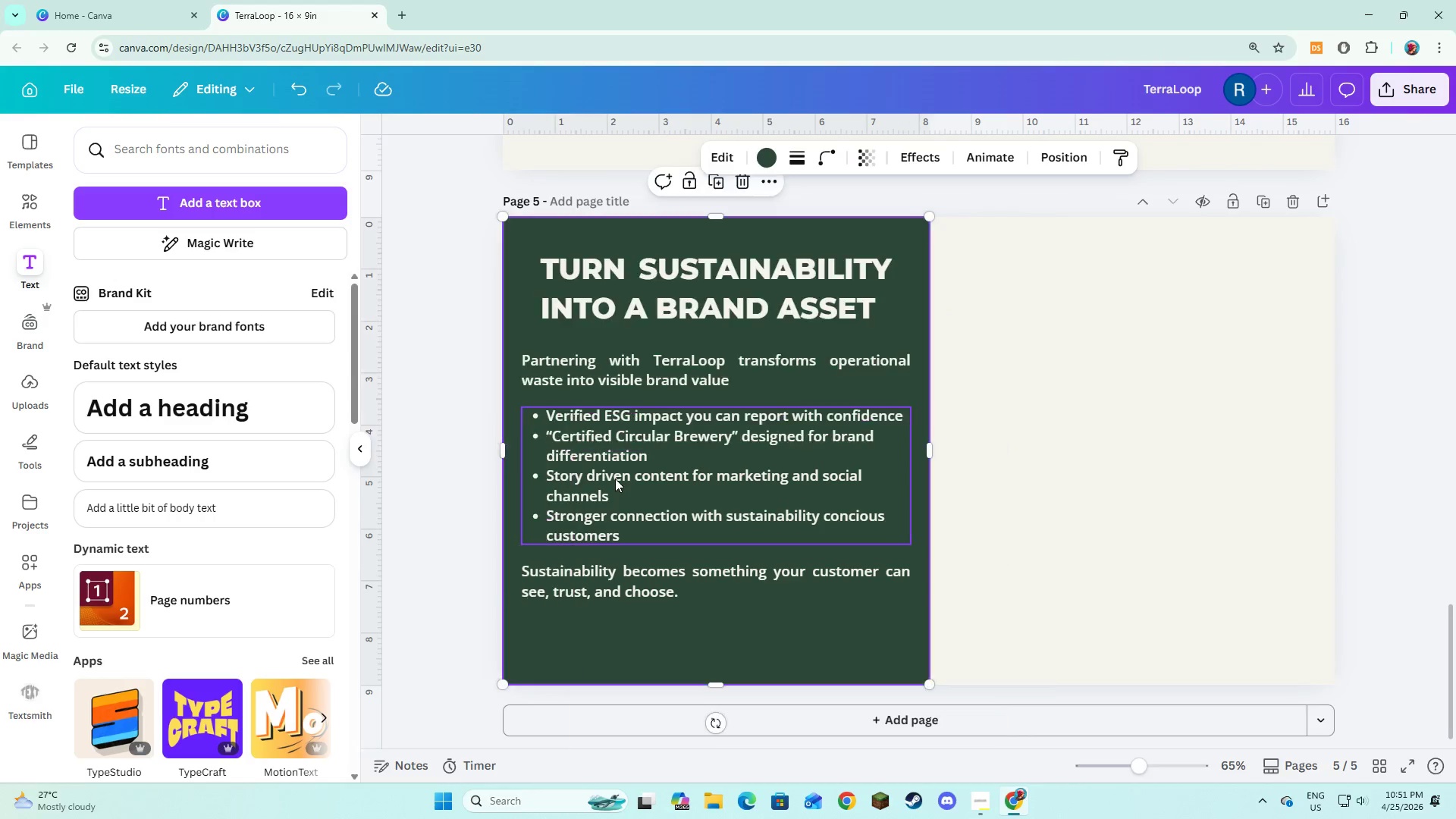 
key(Control+Z)
 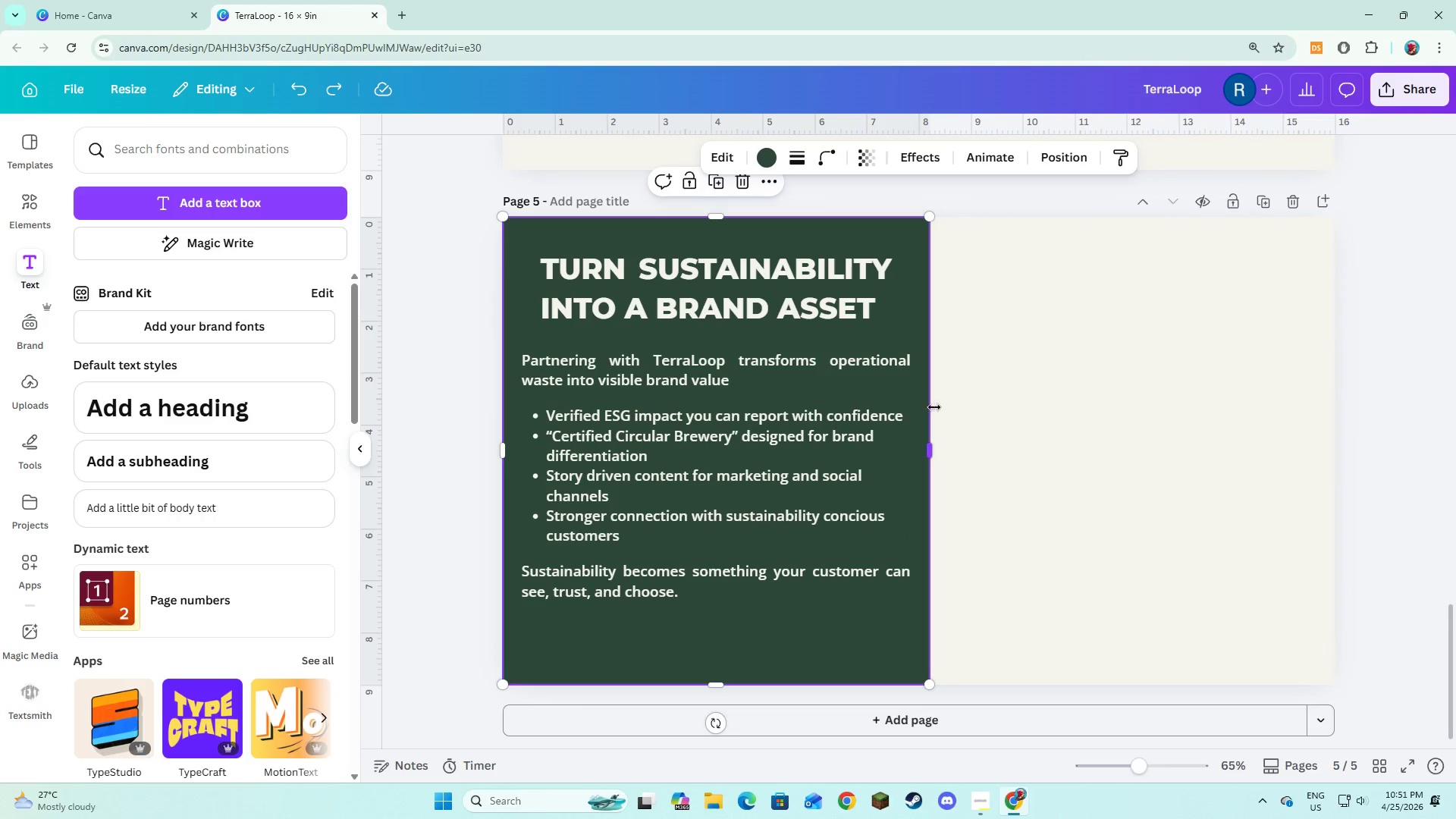 
left_click([972, 413])
 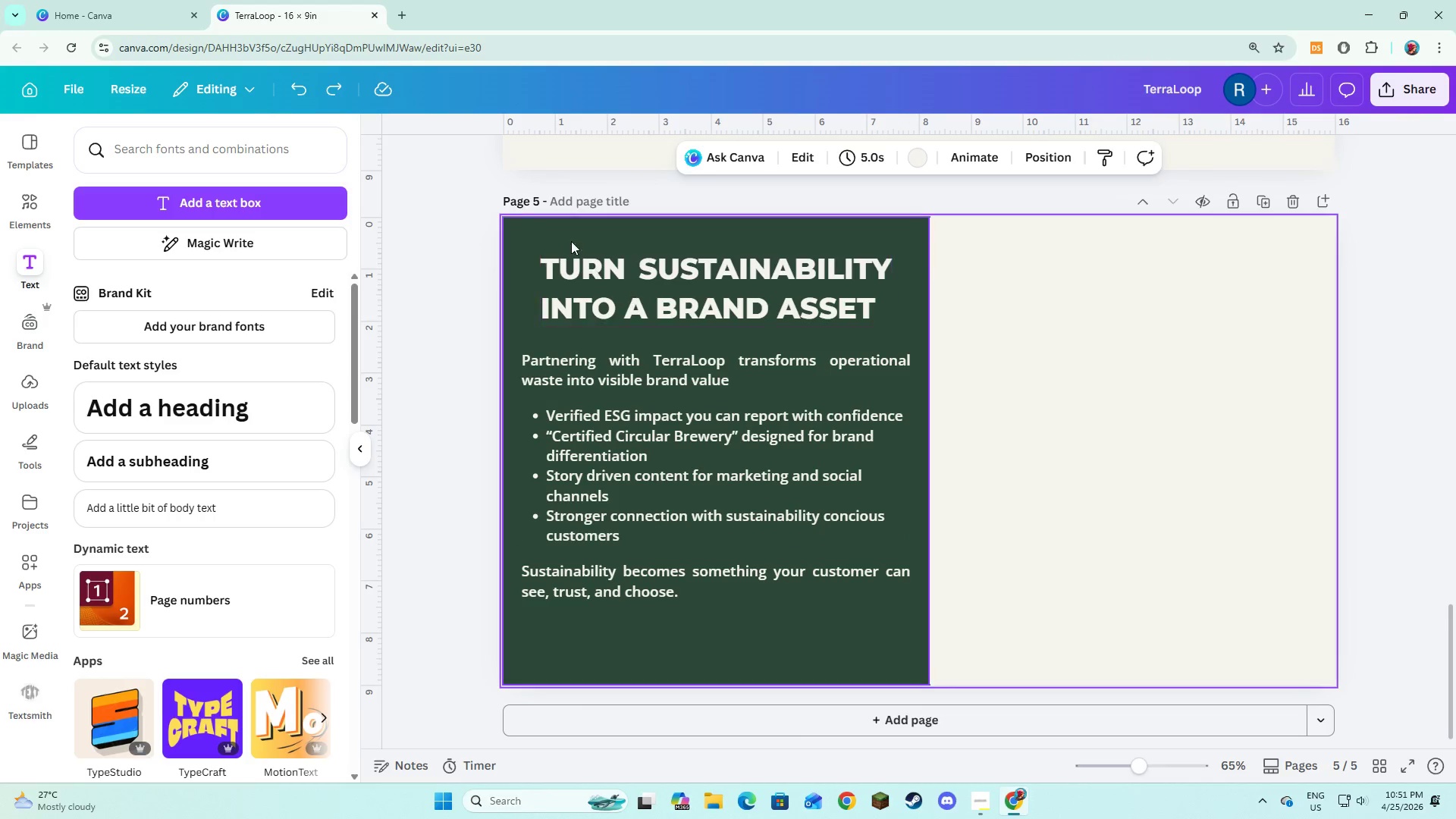 
left_click_drag(start_coordinate=[566, 235], to_coordinate=[627, 475])
 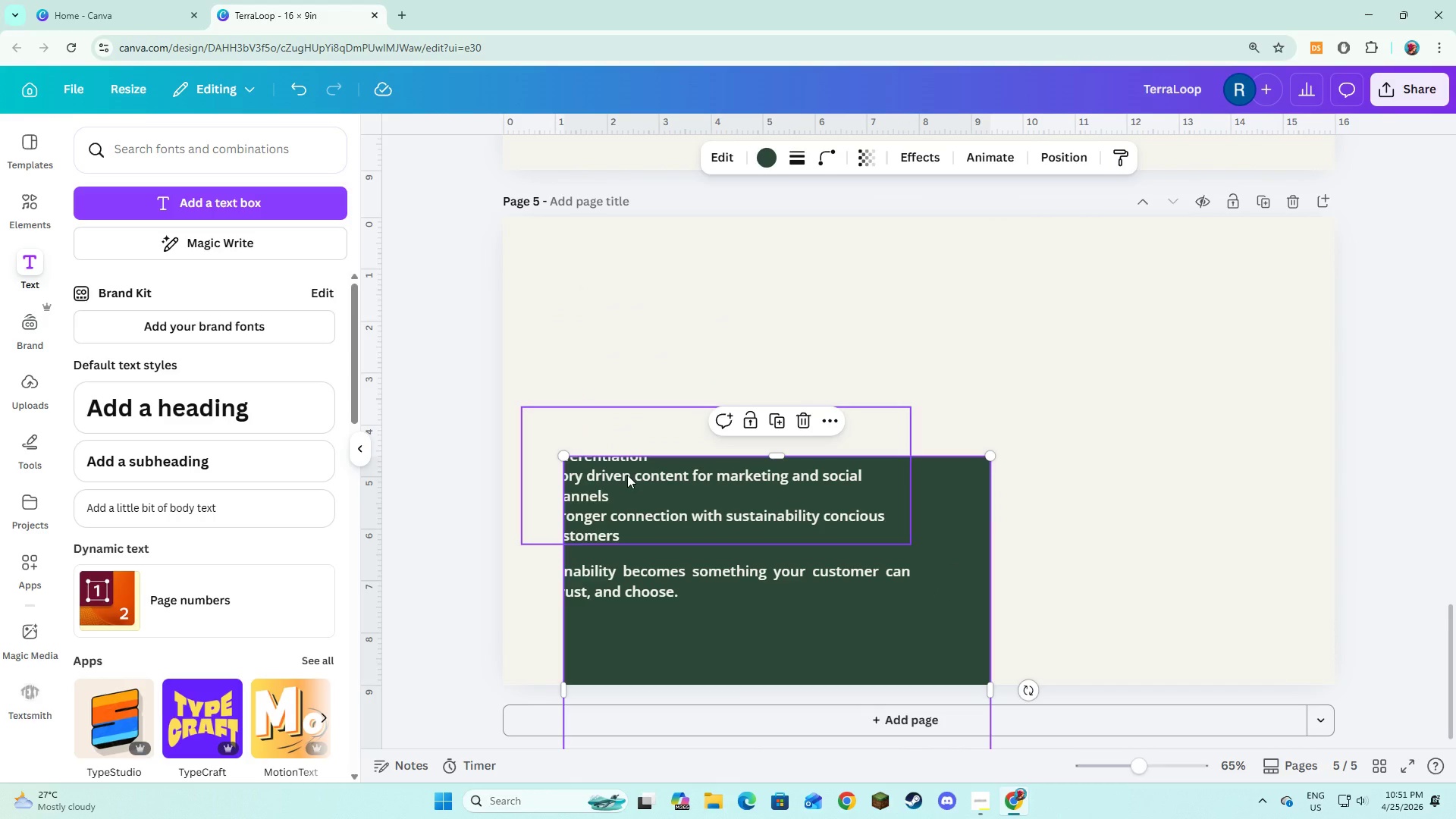 
key(Control+ControlLeft)
 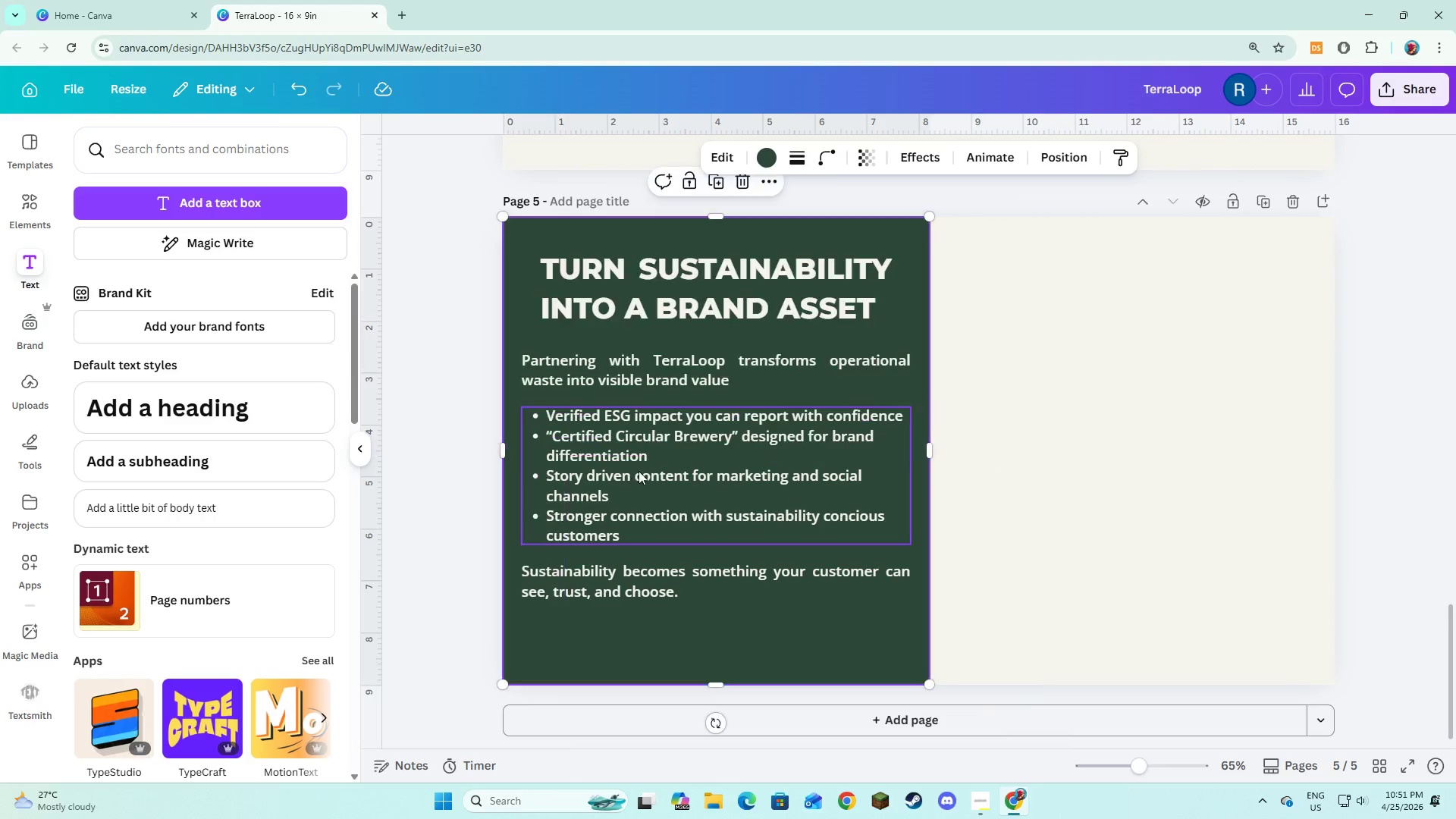 
key(Control+Z)
 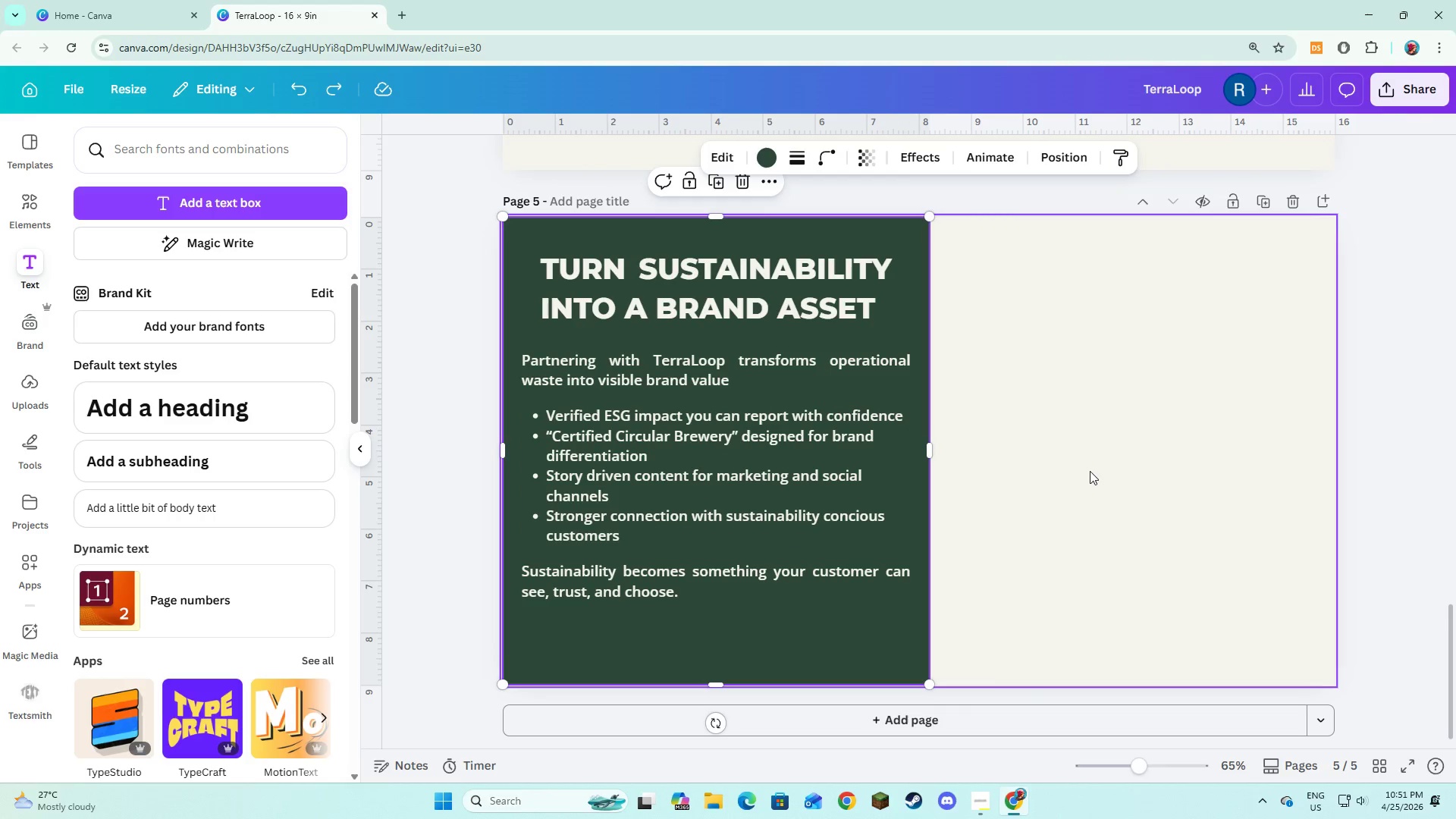 
left_click([1090, 471])
 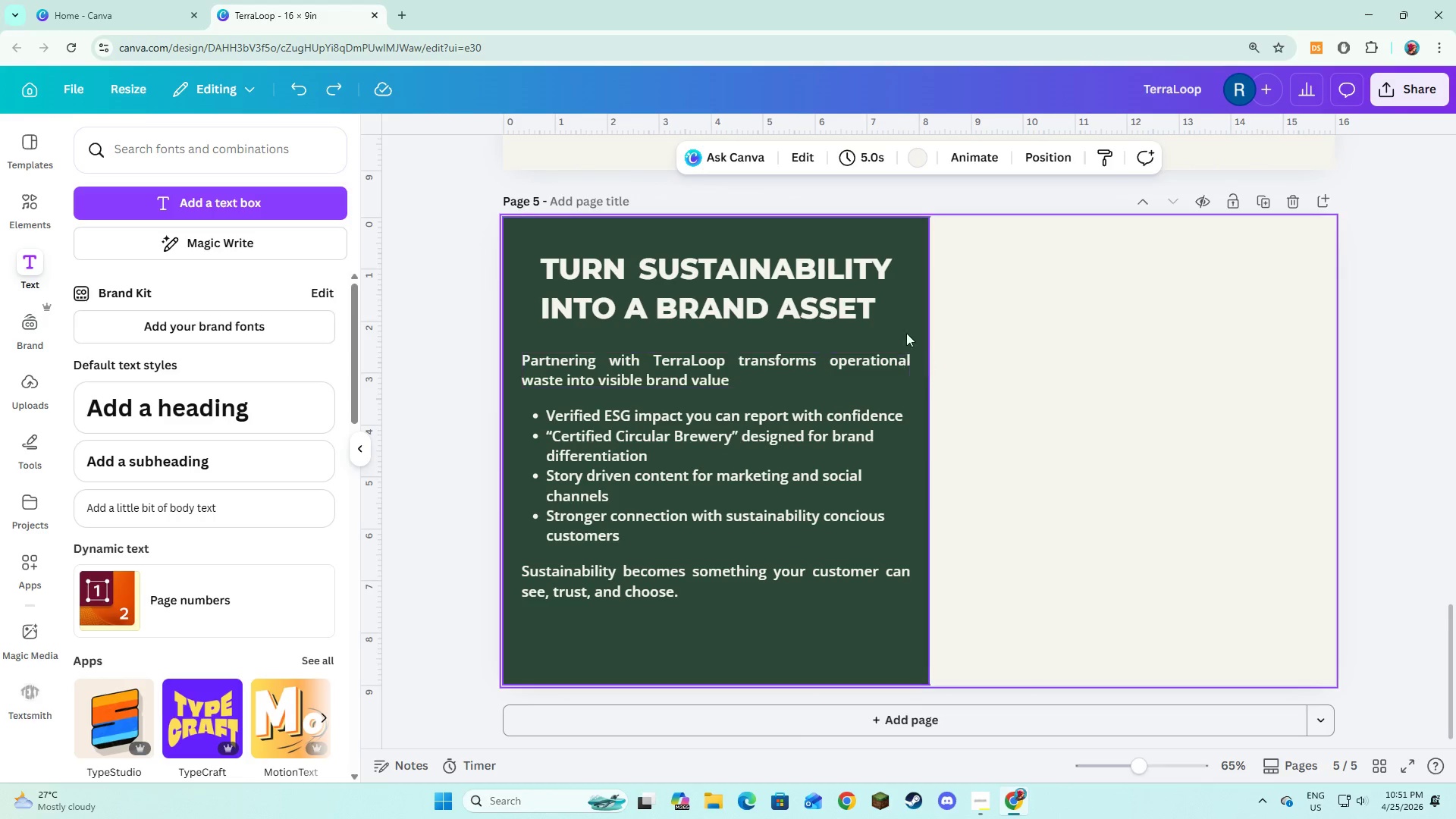 
left_click([842, 294])
 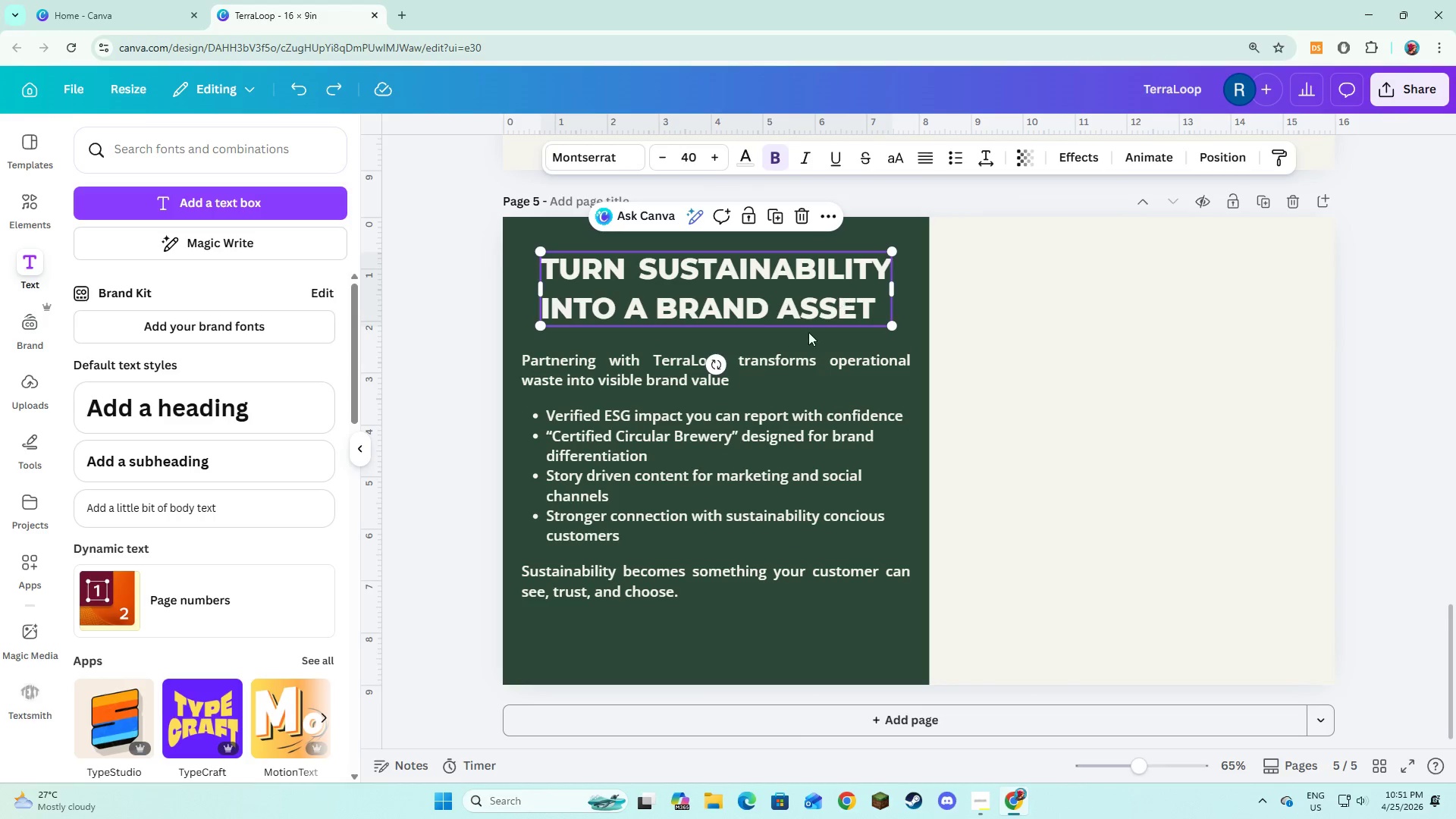 
hold_key(key=ShiftLeft, duration=2.36)
left_click([752, 383])
 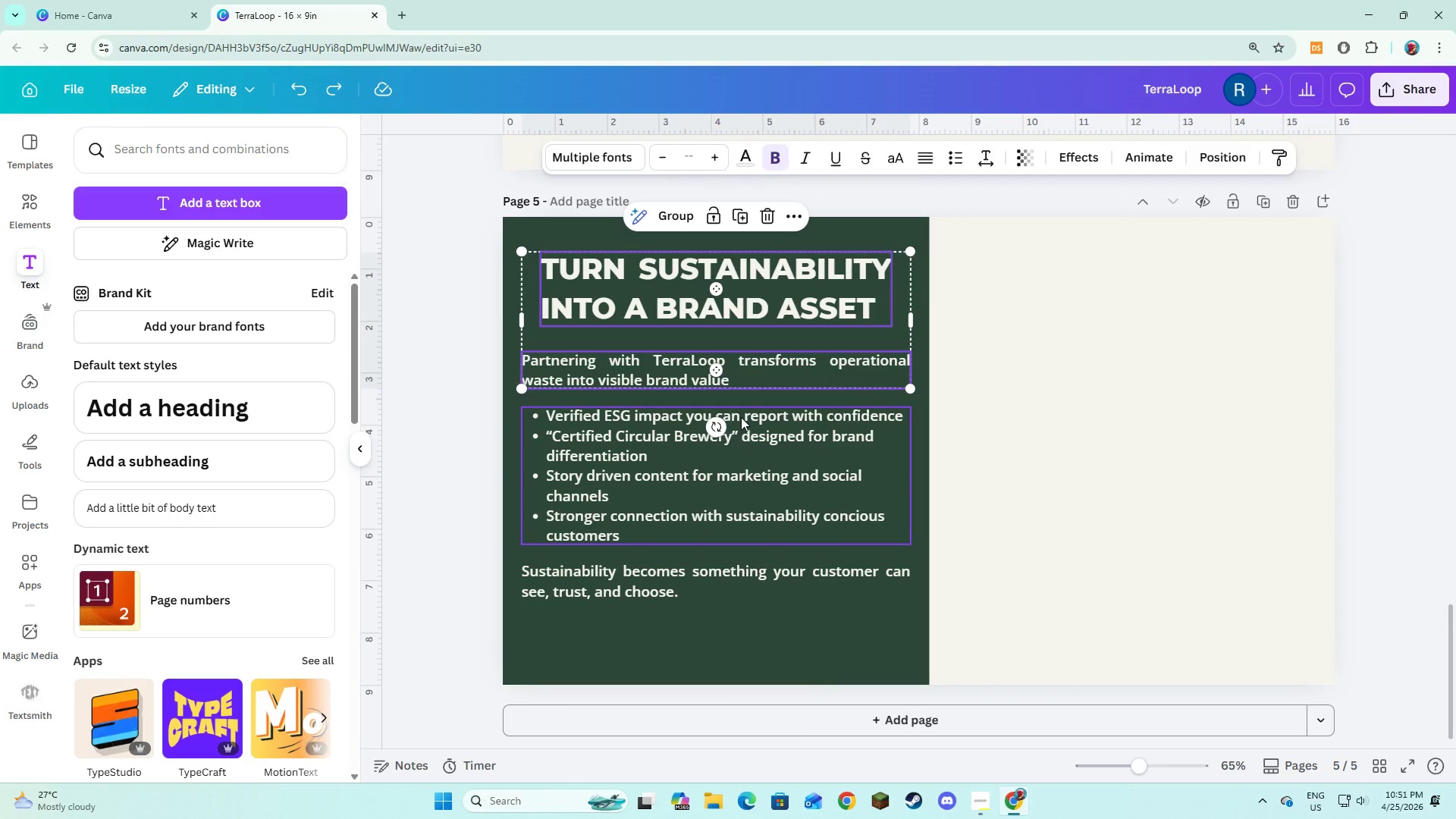 
left_click([741, 417])
 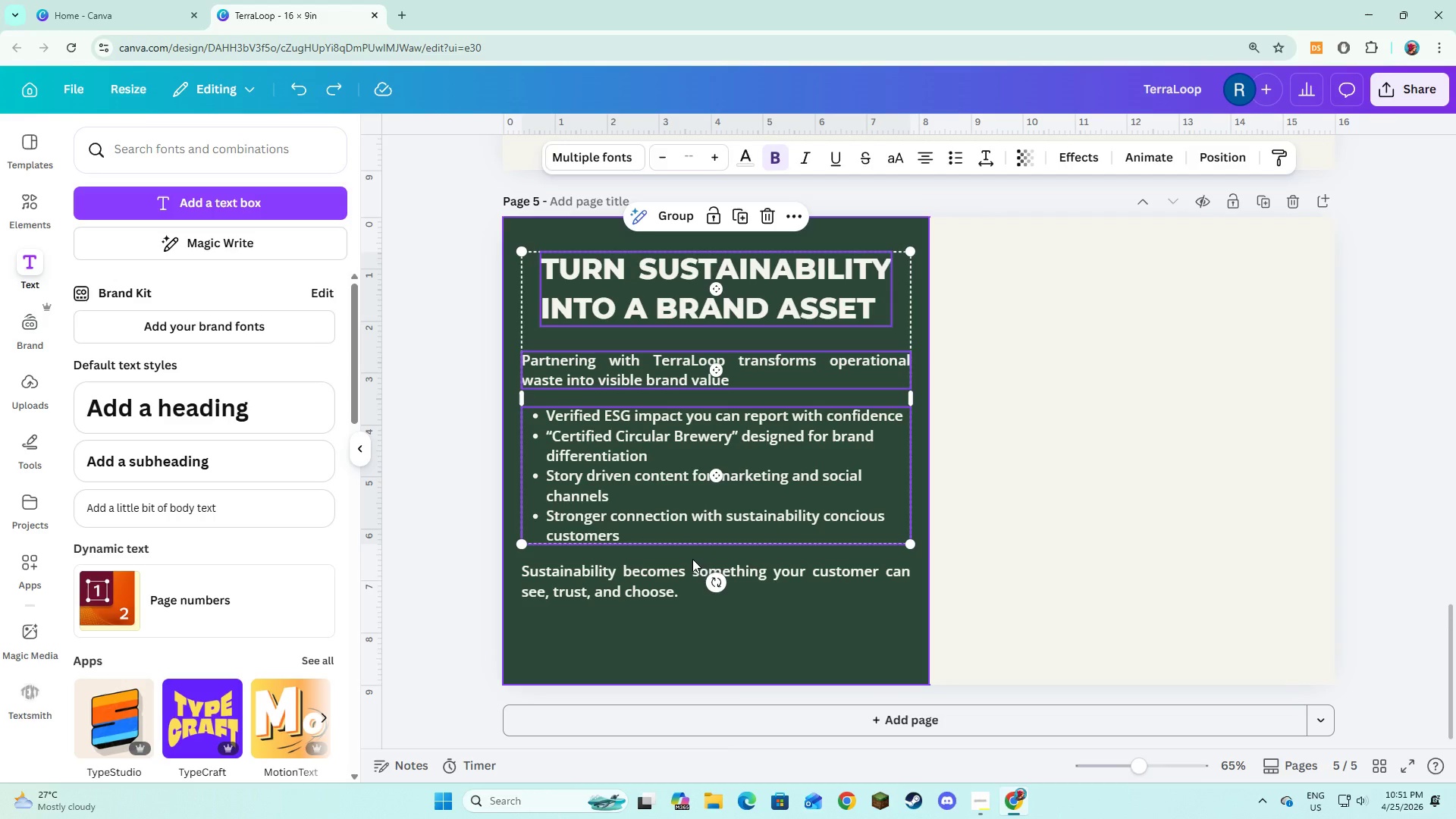 
left_click([689, 563])
 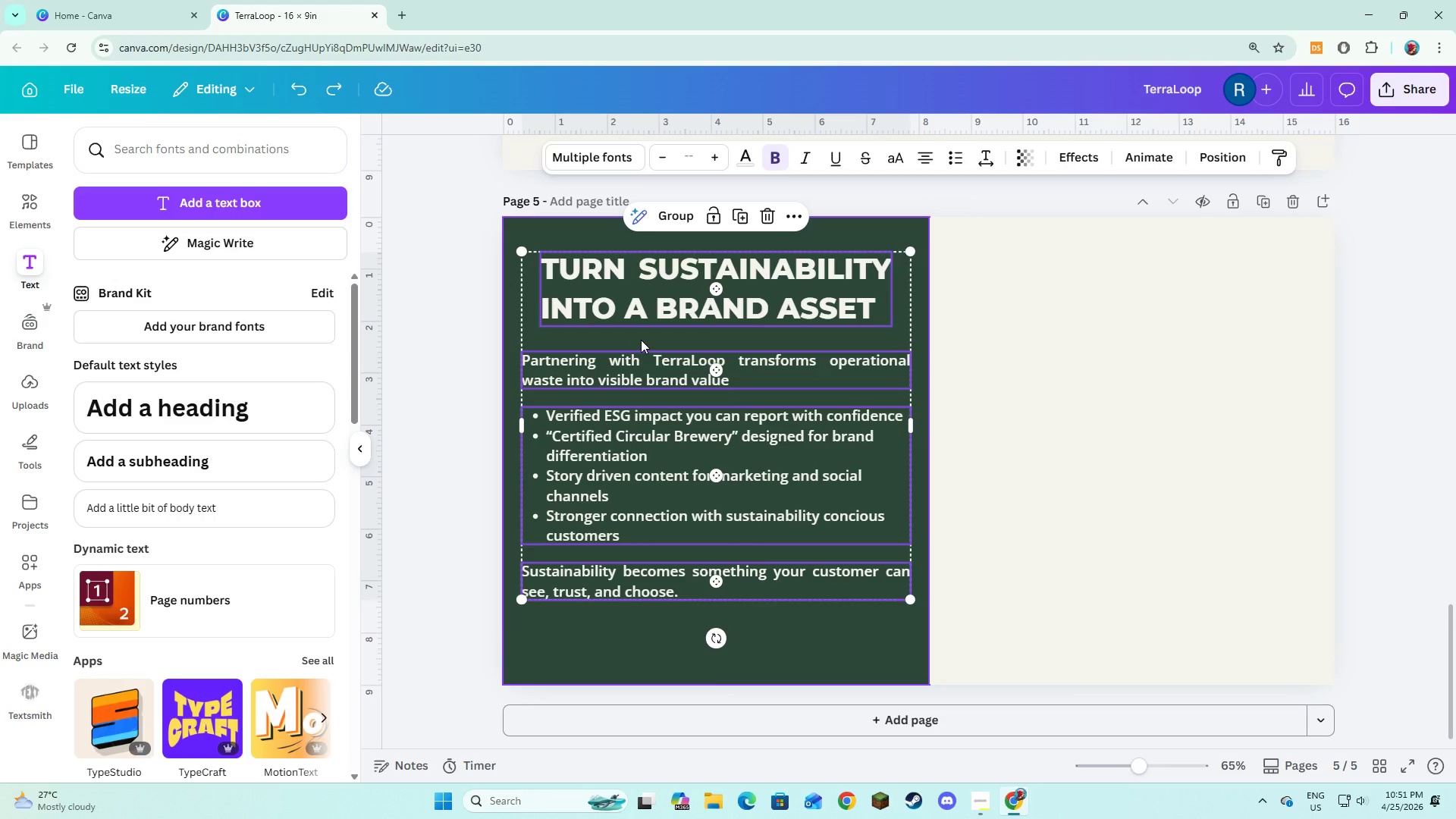 
left_click_drag(start_coordinate=[641, 340], to_coordinate=[639, 362])
 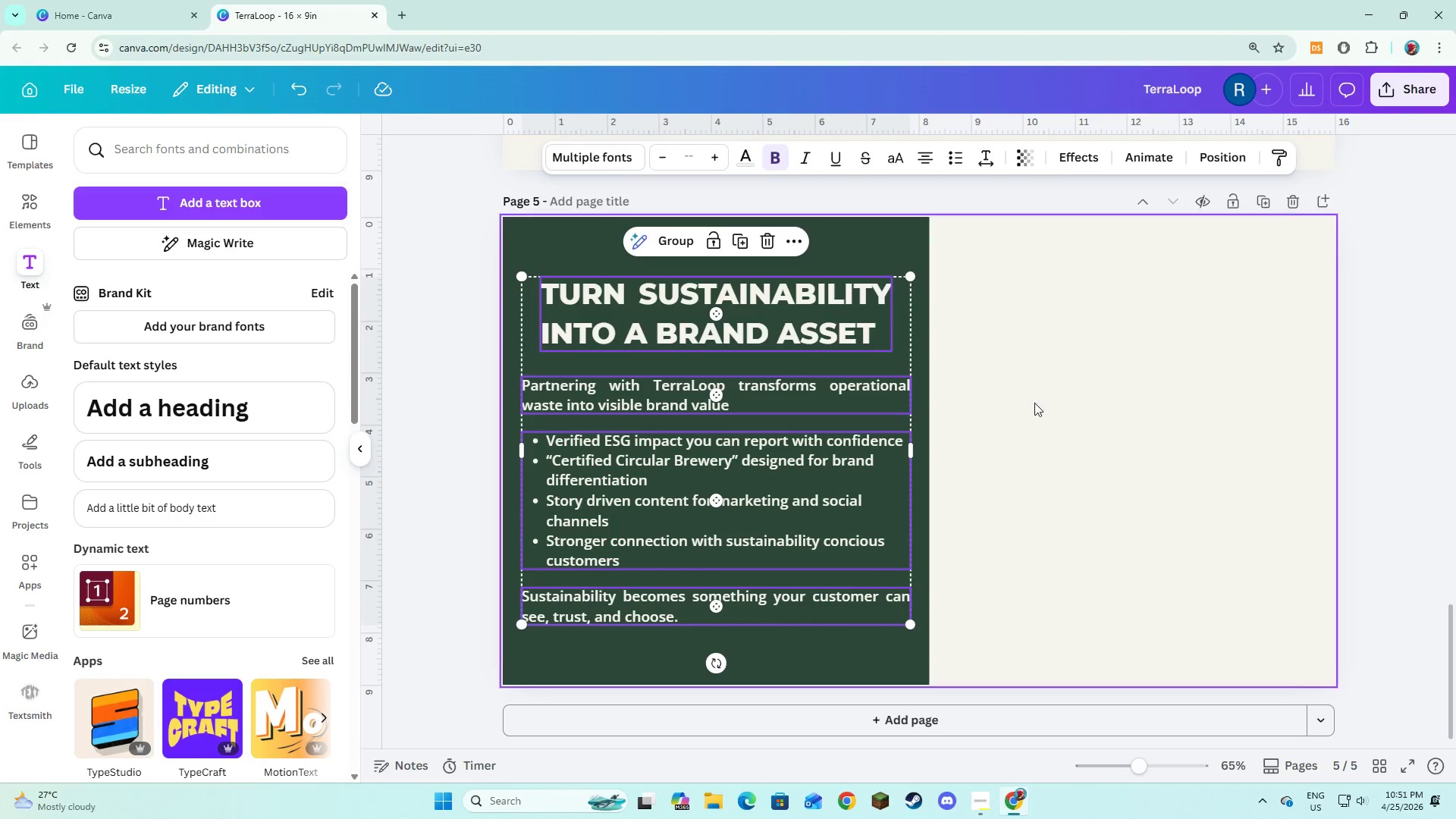 
left_click([1034, 403])
 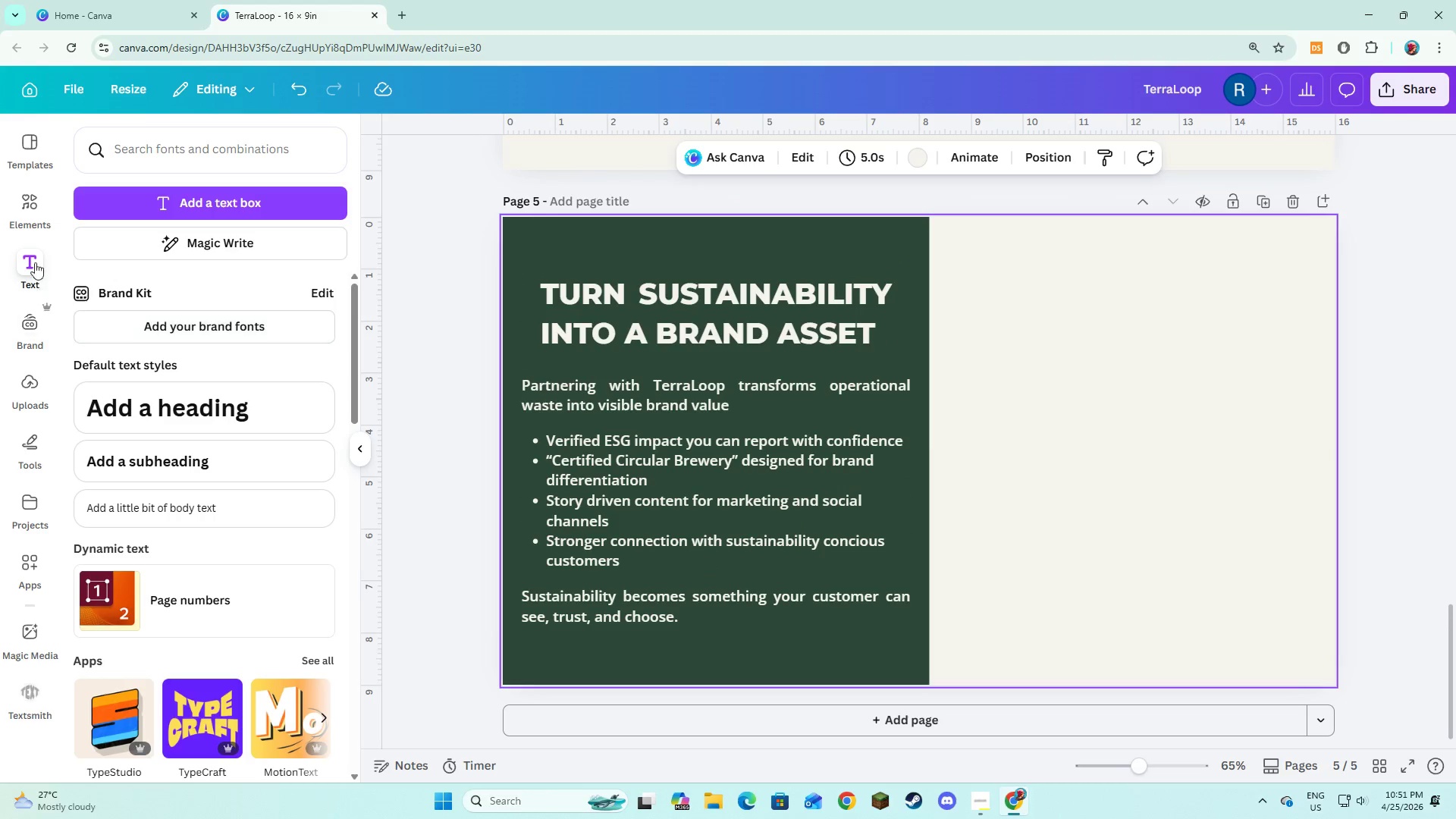 
left_click([36, 206])
 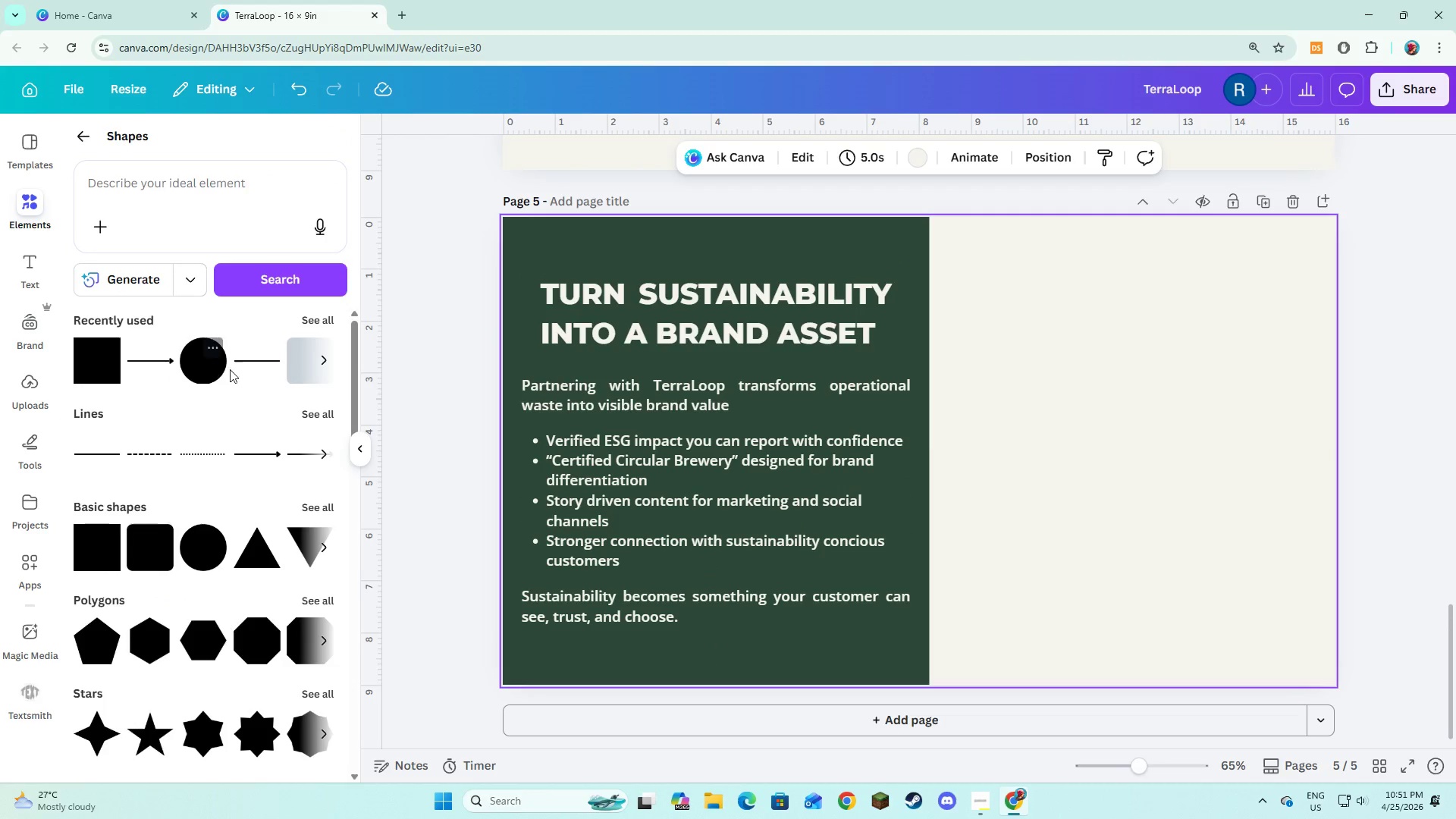 
left_click([243, 362])
 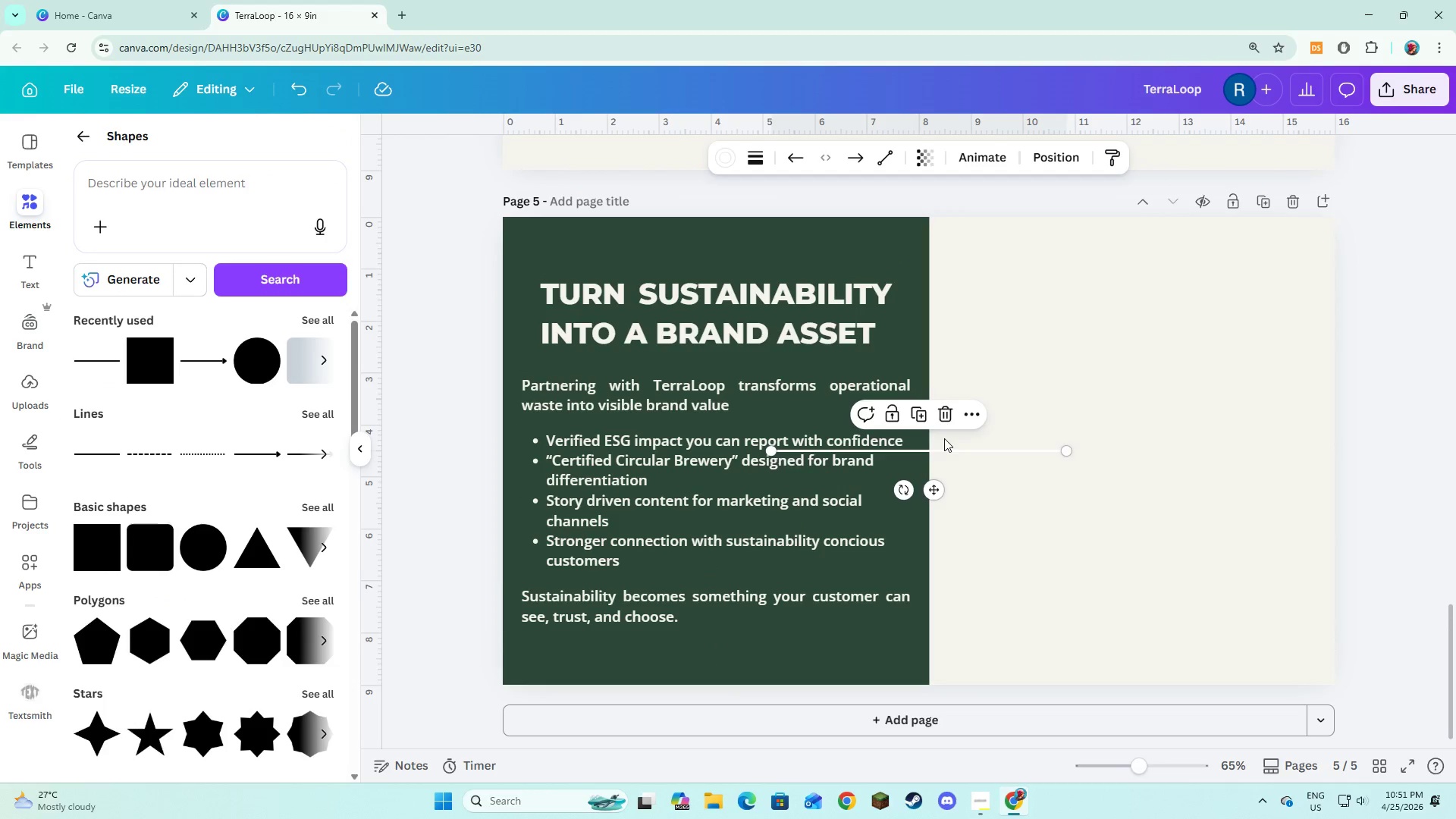 
left_click_drag(start_coordinate=[944, 450], to_coordinate=[701, 259])
 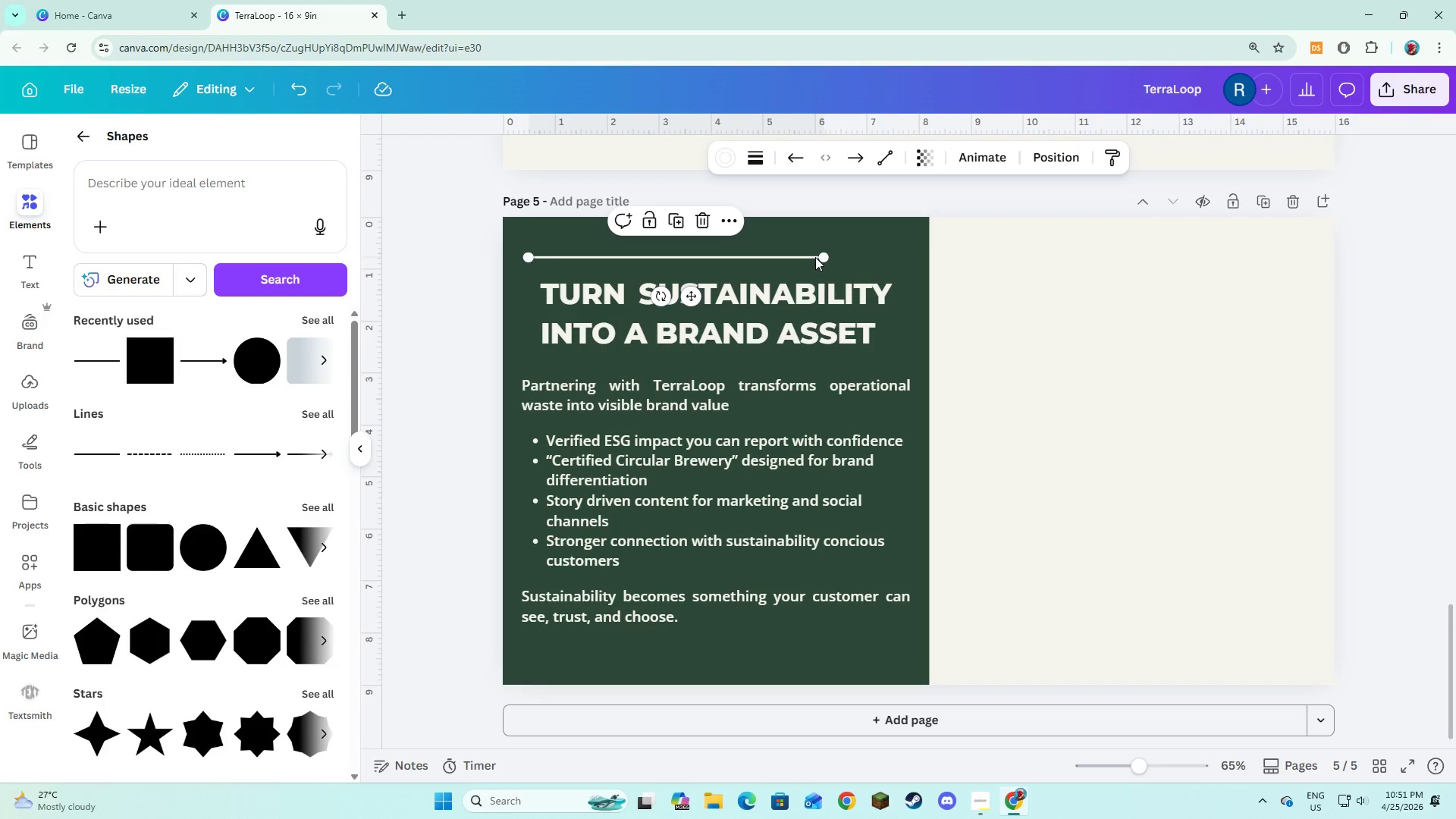 
left_click_drag(start_coordinate=[821, 257], to_coordinate=[891, 252])
 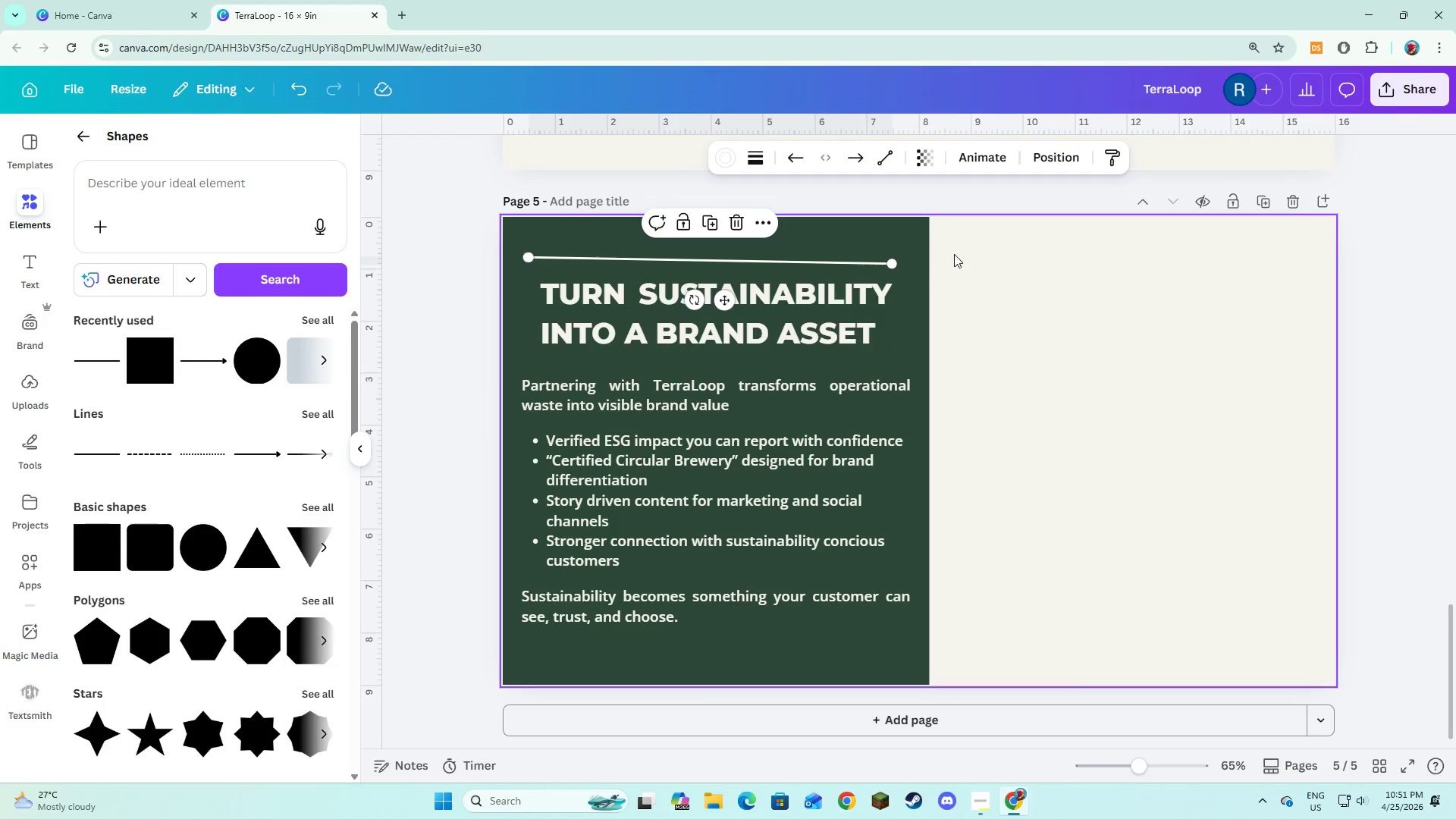 
left_click([954, 254])
 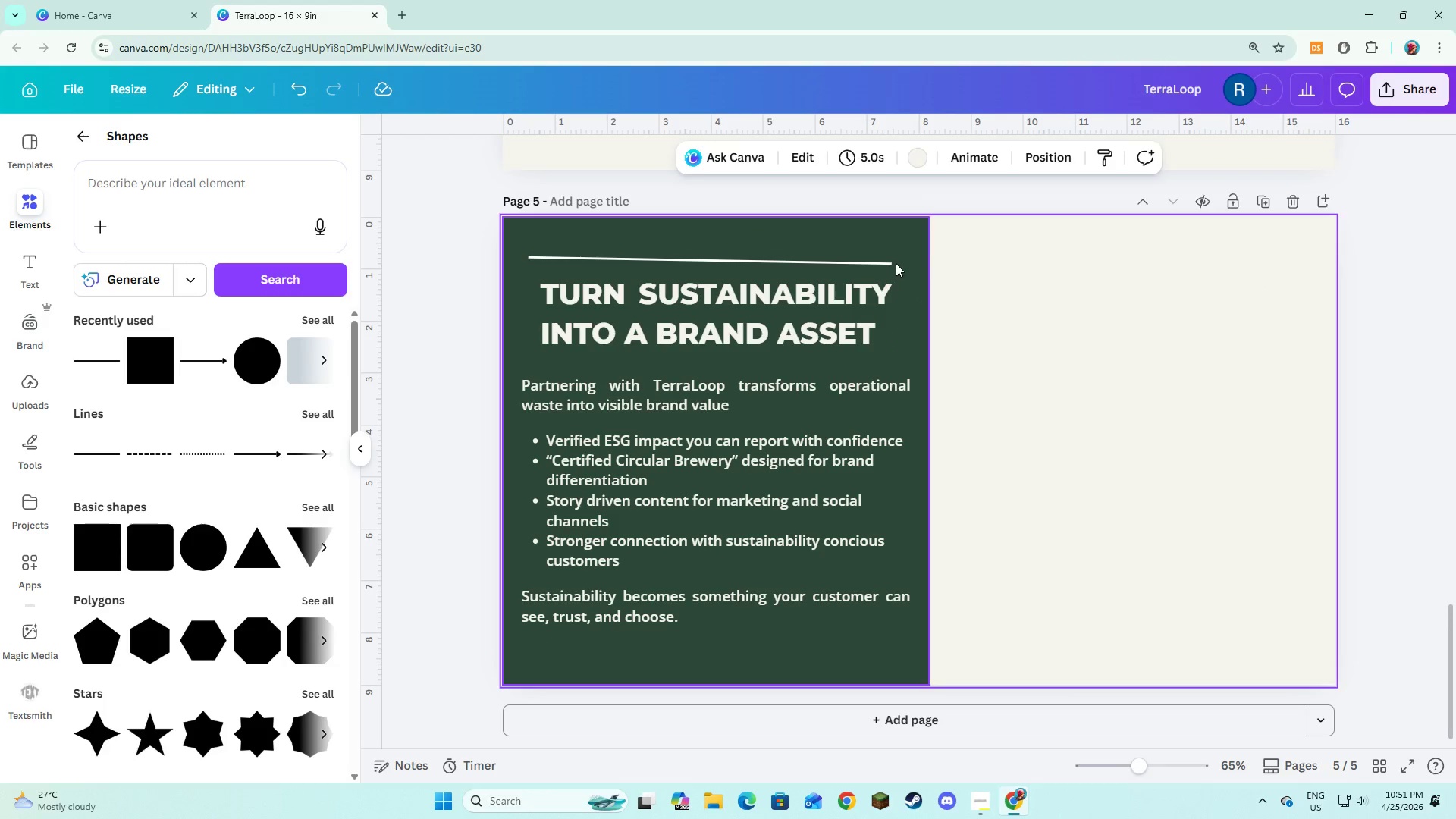 
left_click([895, 263])
 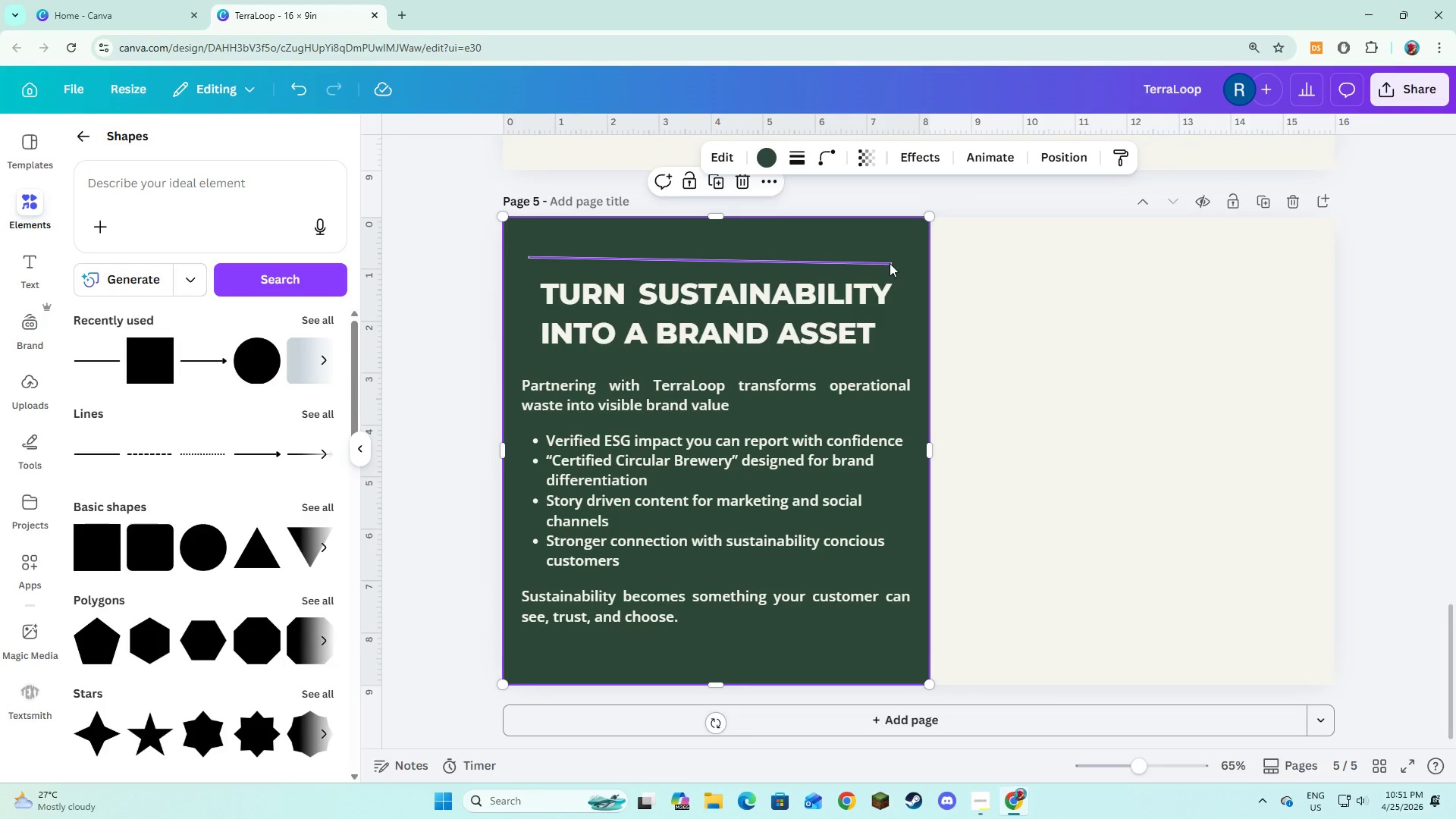 
left_click([890, 263])
 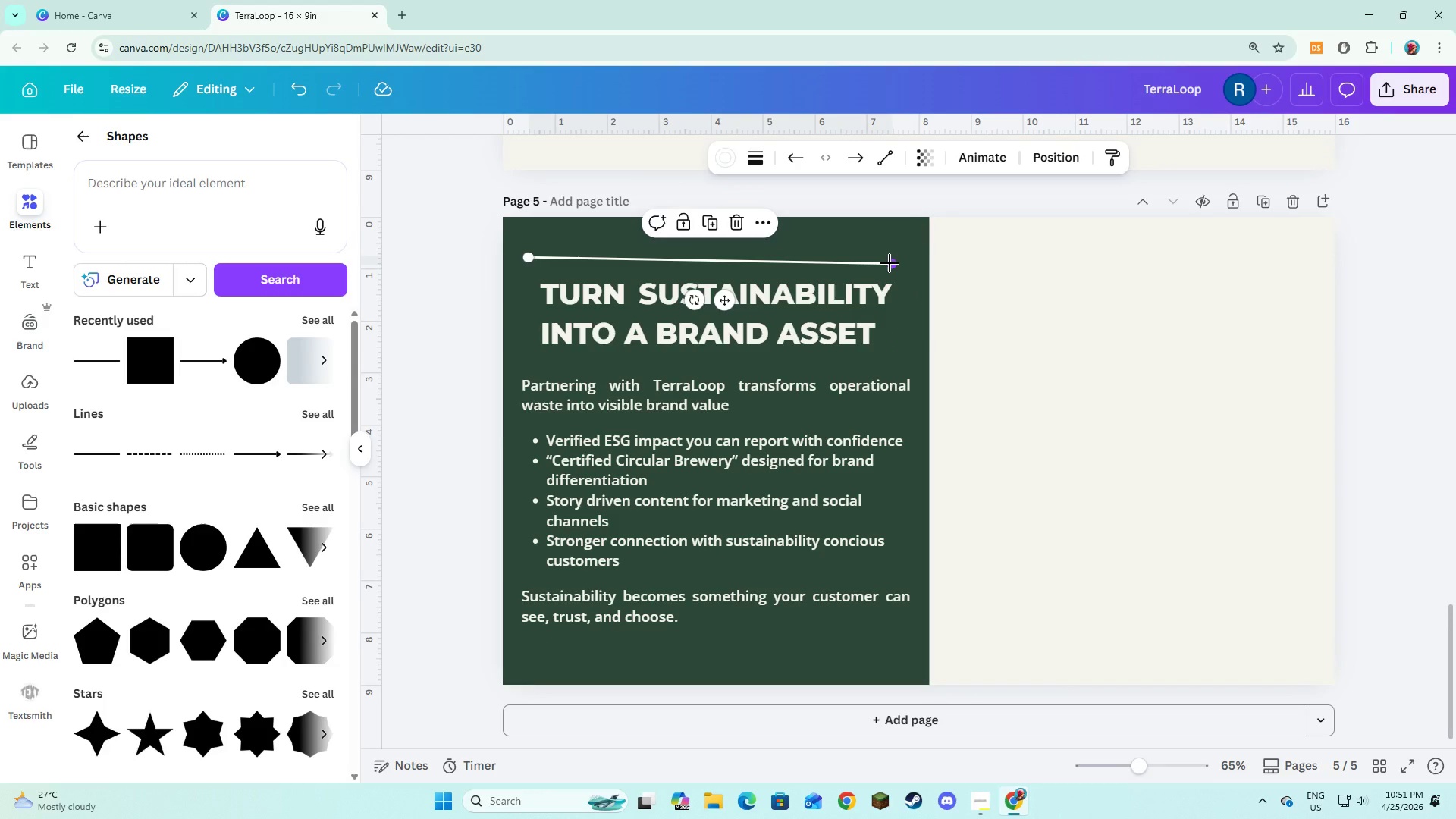 
left_click_drag(start_coordinate=[890, 263], to_coordinate=[894, 247])
 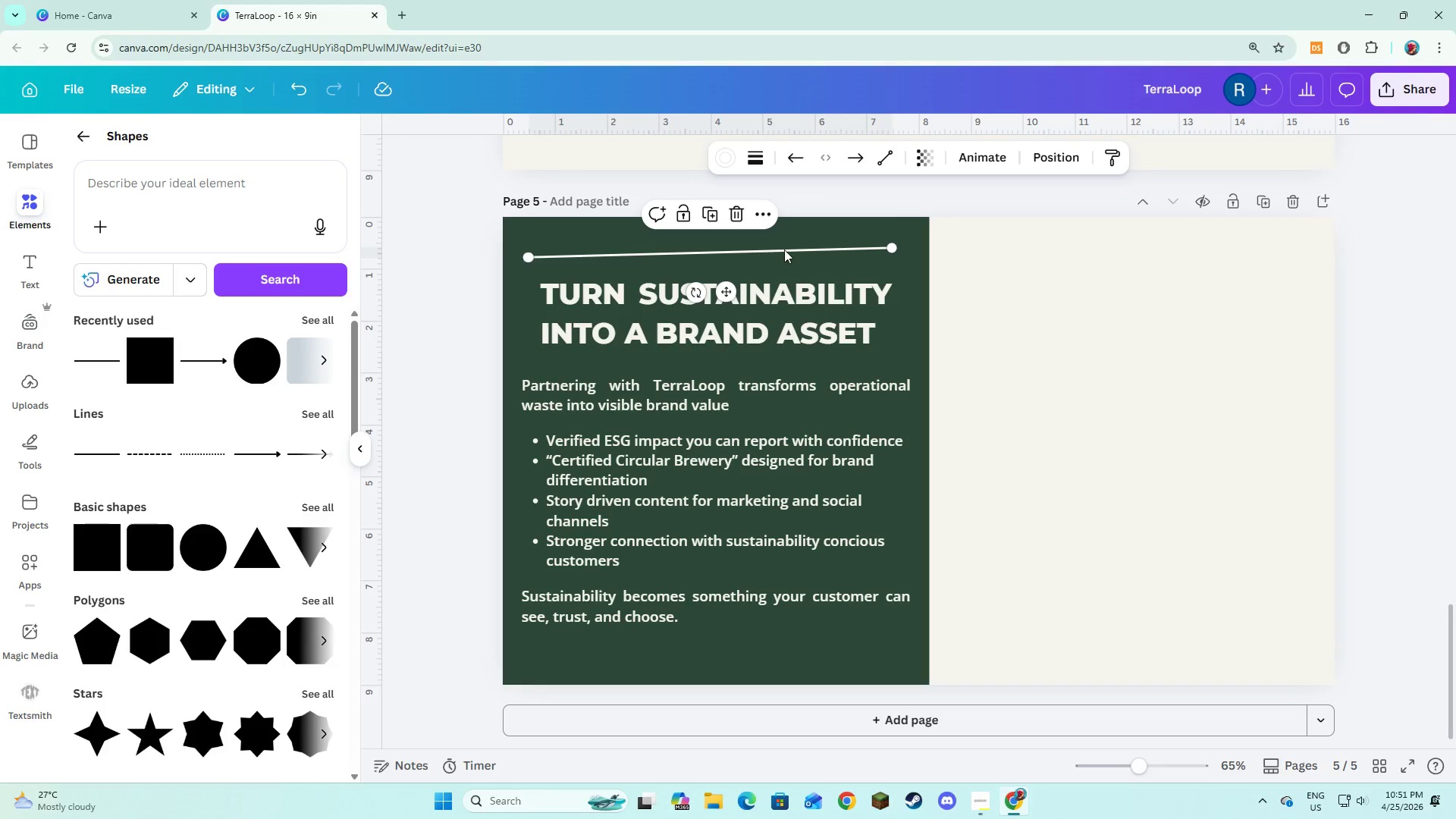 
left_click_drag(start_coordinate=[784, 249], to_coordinate=[1144, 449])
 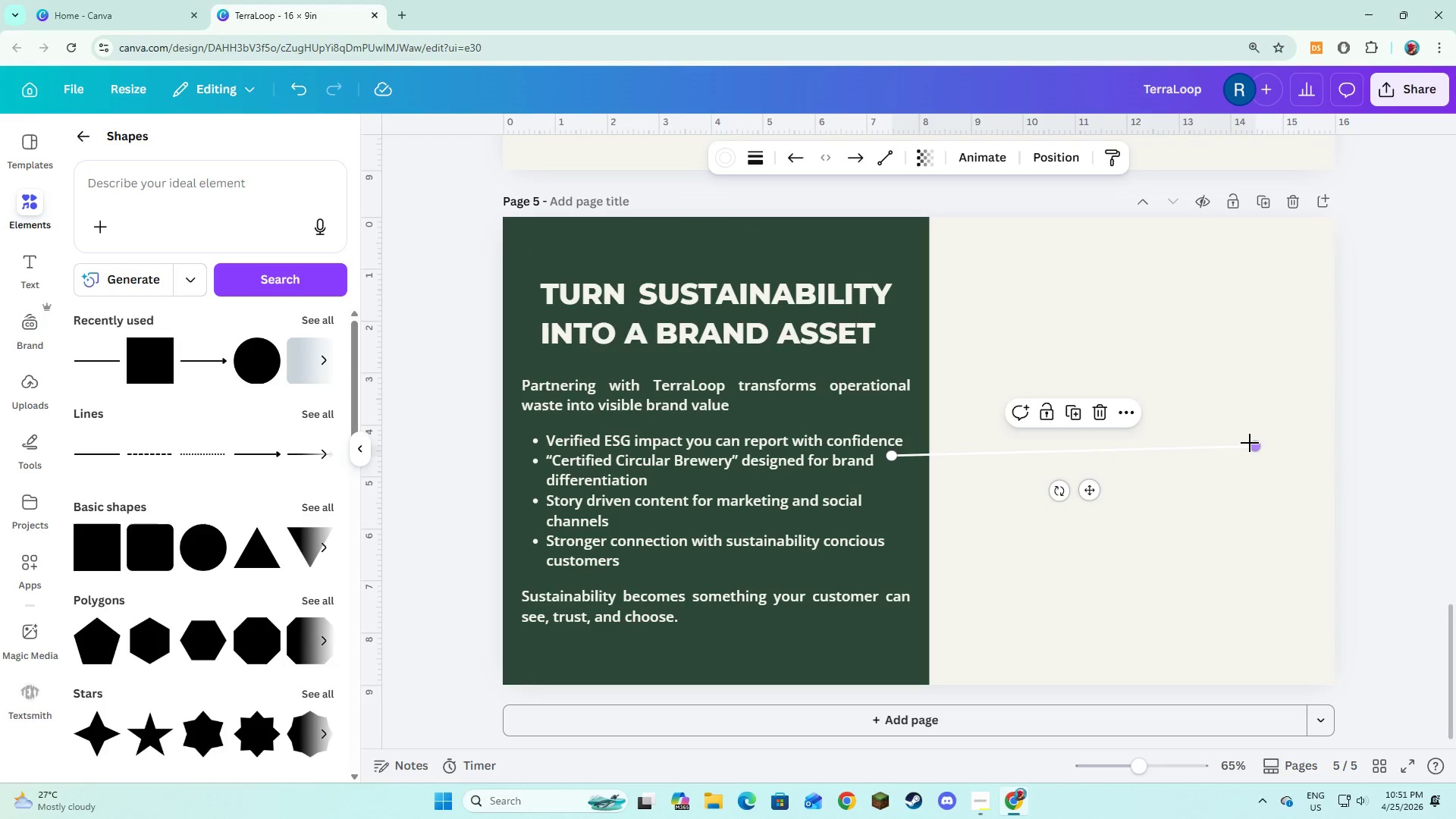 
left_click_drag(start_coordinate=[1251, 443], to_coordinate=[1253, 461])
 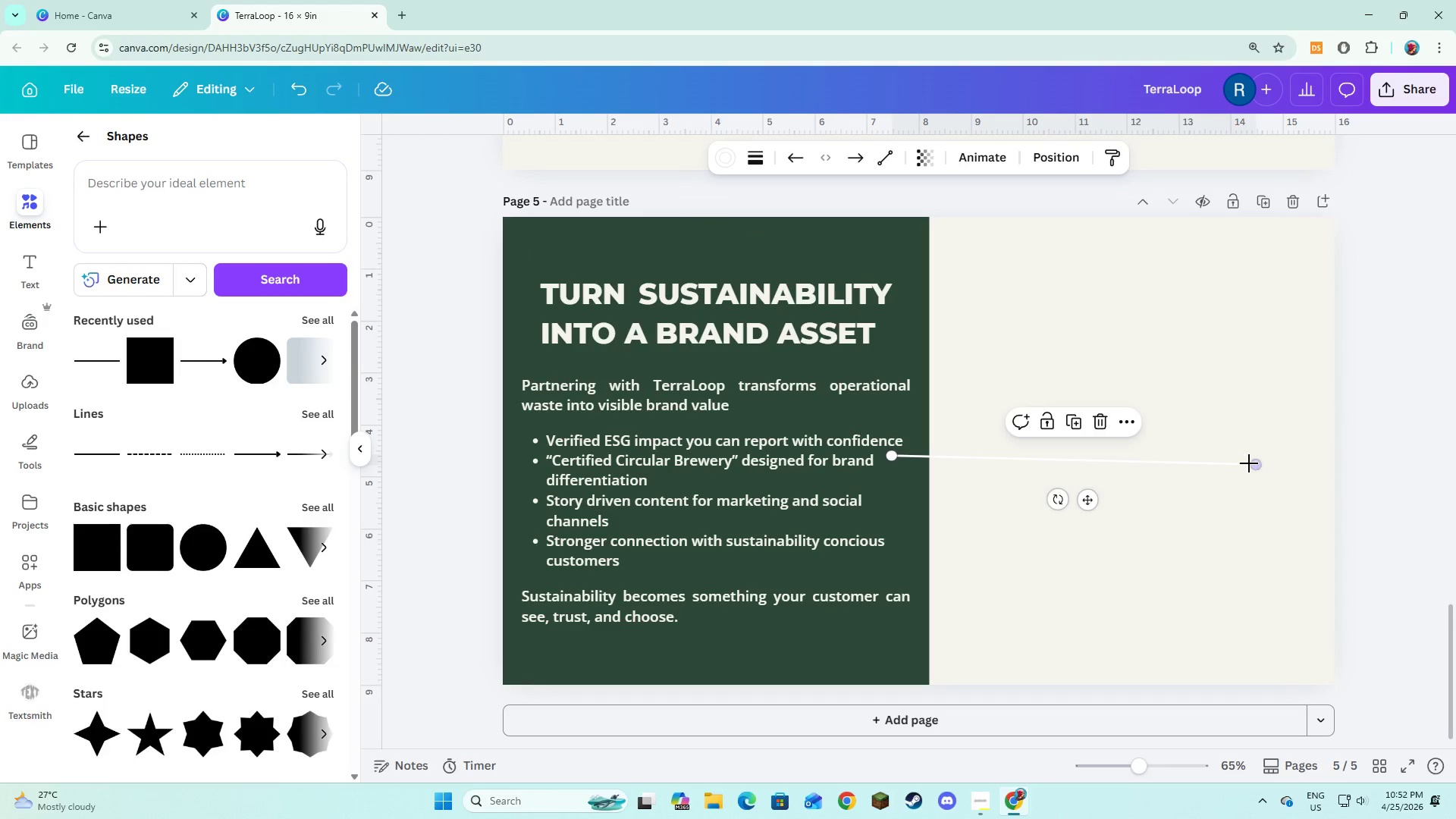 
left_click_drag(start_coordinate=[1249, 463], to_coordinate=[1254, 419])
 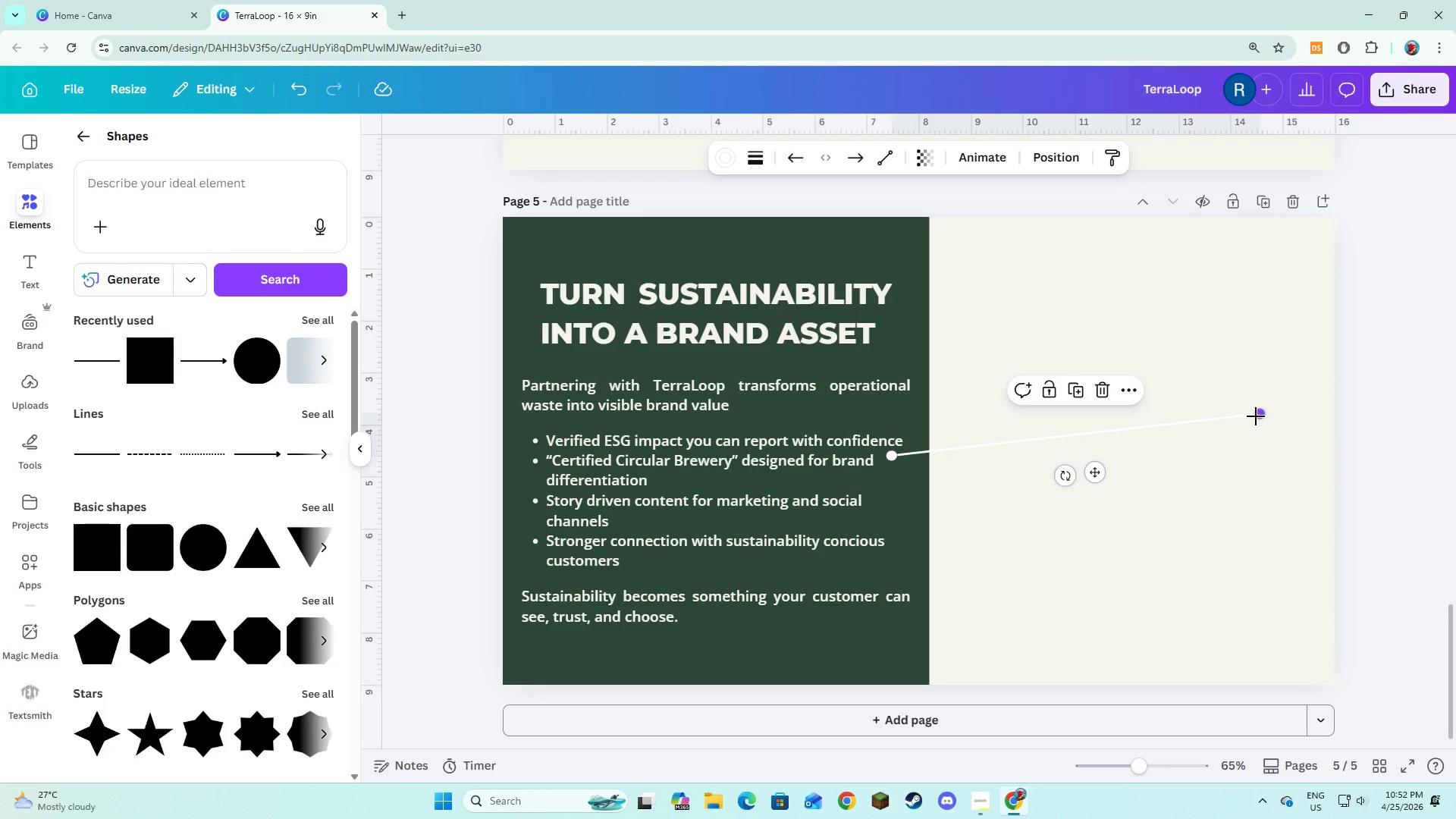 
left_click_drag(start_coordinate=[1256, 416], to_coordinate=[1228, 351])
 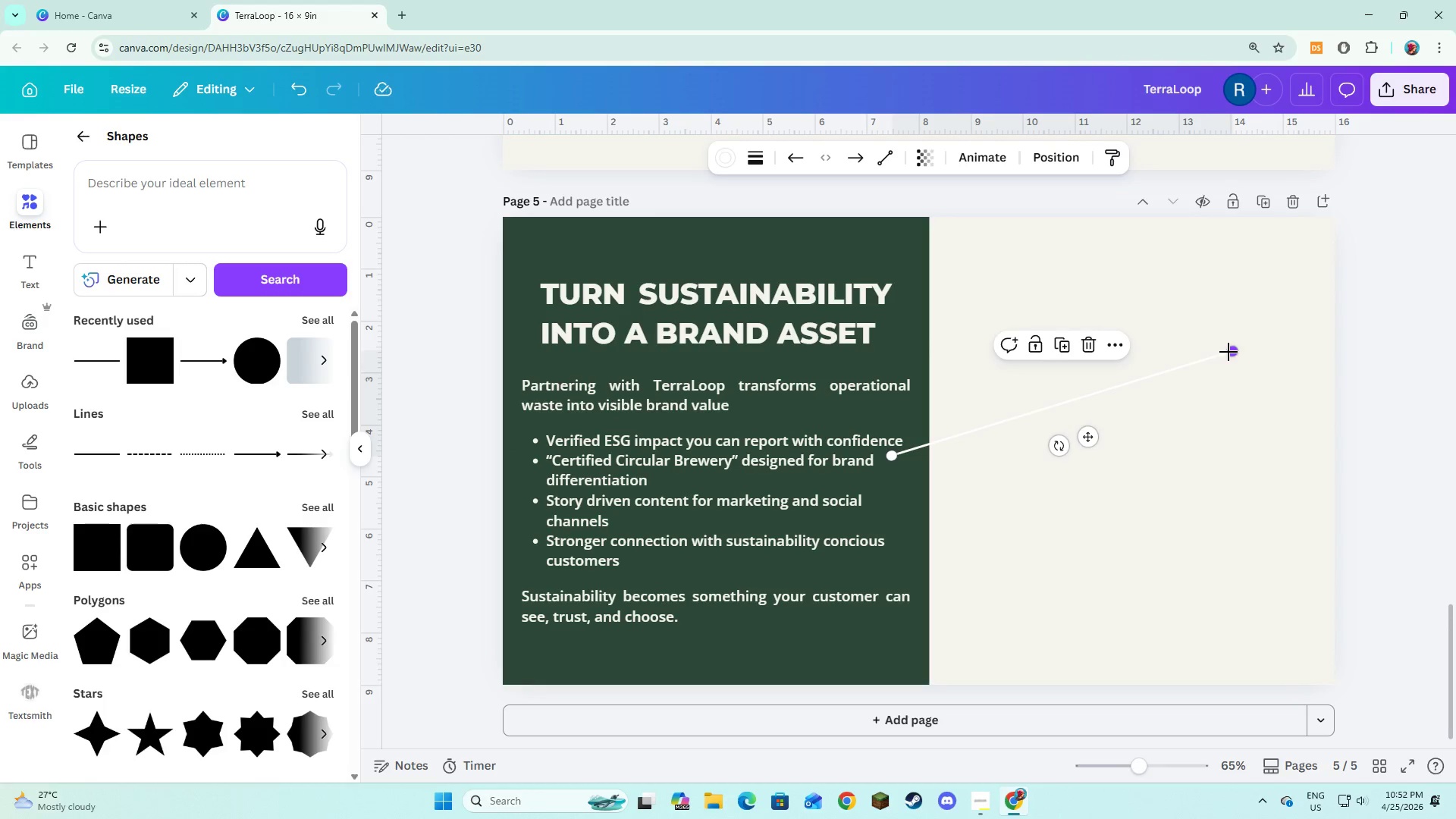 
left_click_drag(start_coordinate=[1228, 352], to_coordinate=[1232, 442])
 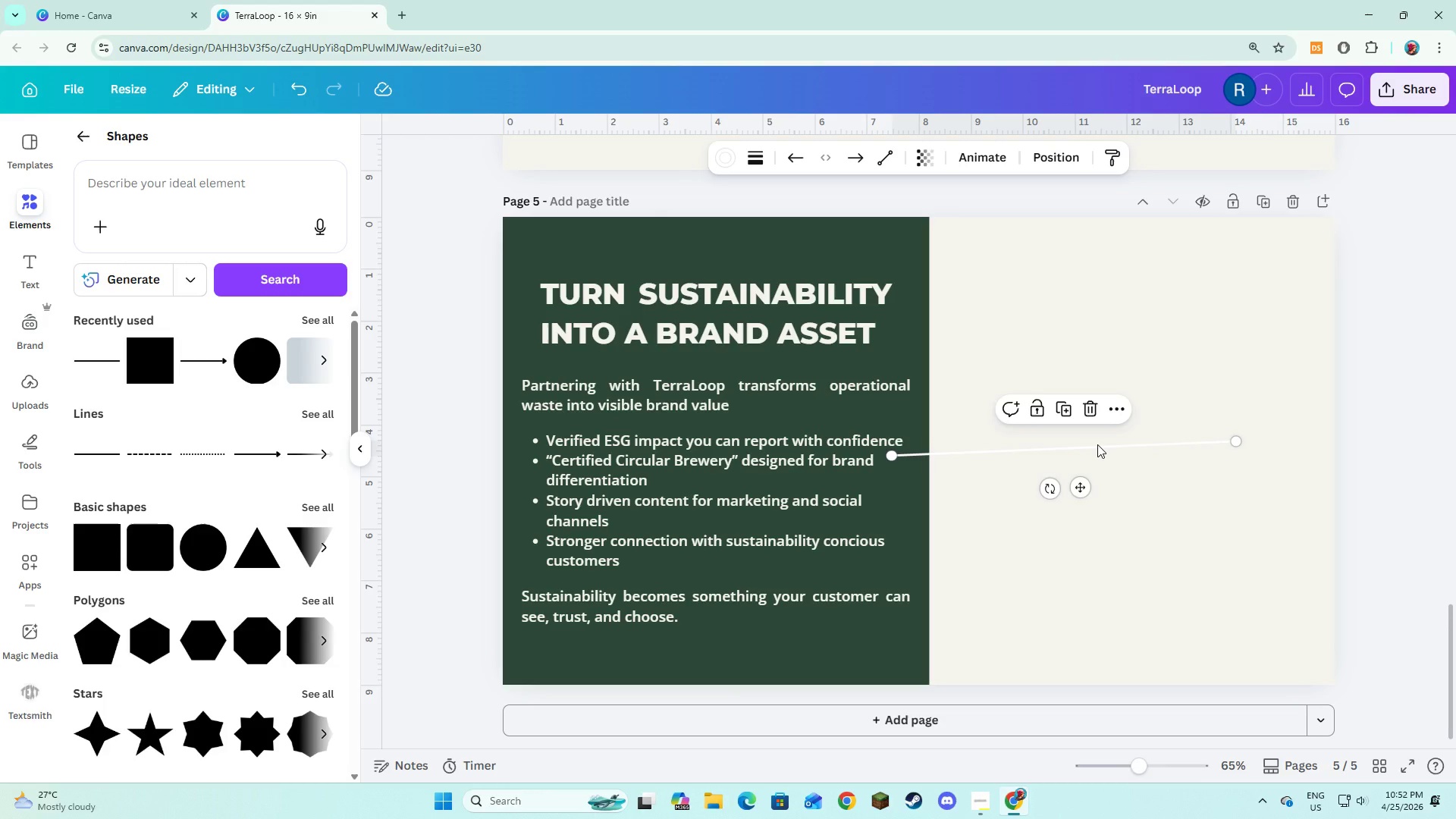 
key(Backspace)
 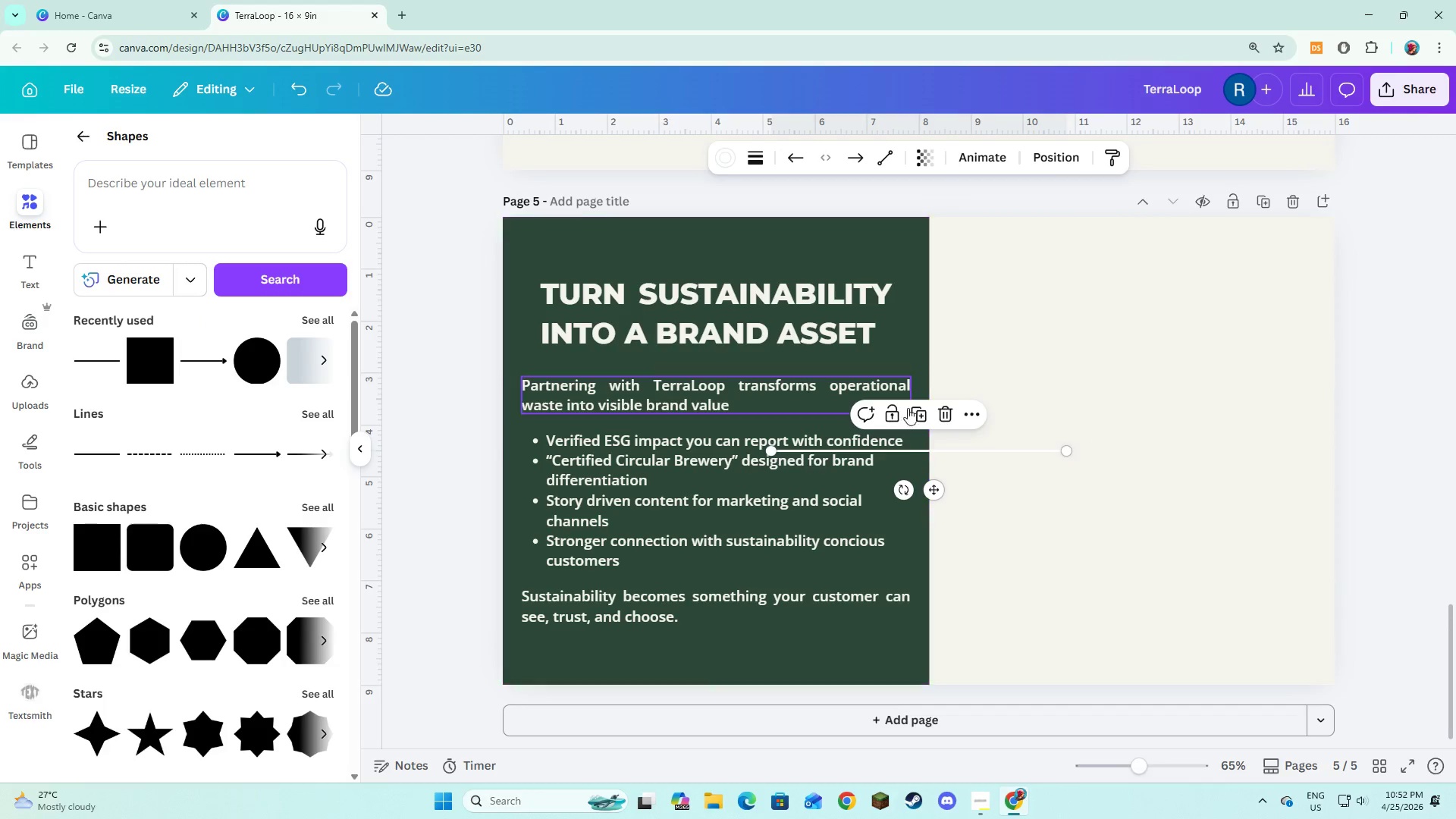 
left_click_drag(start_coordinate=[1032, 451], to_coordinate=[1242, 465])
 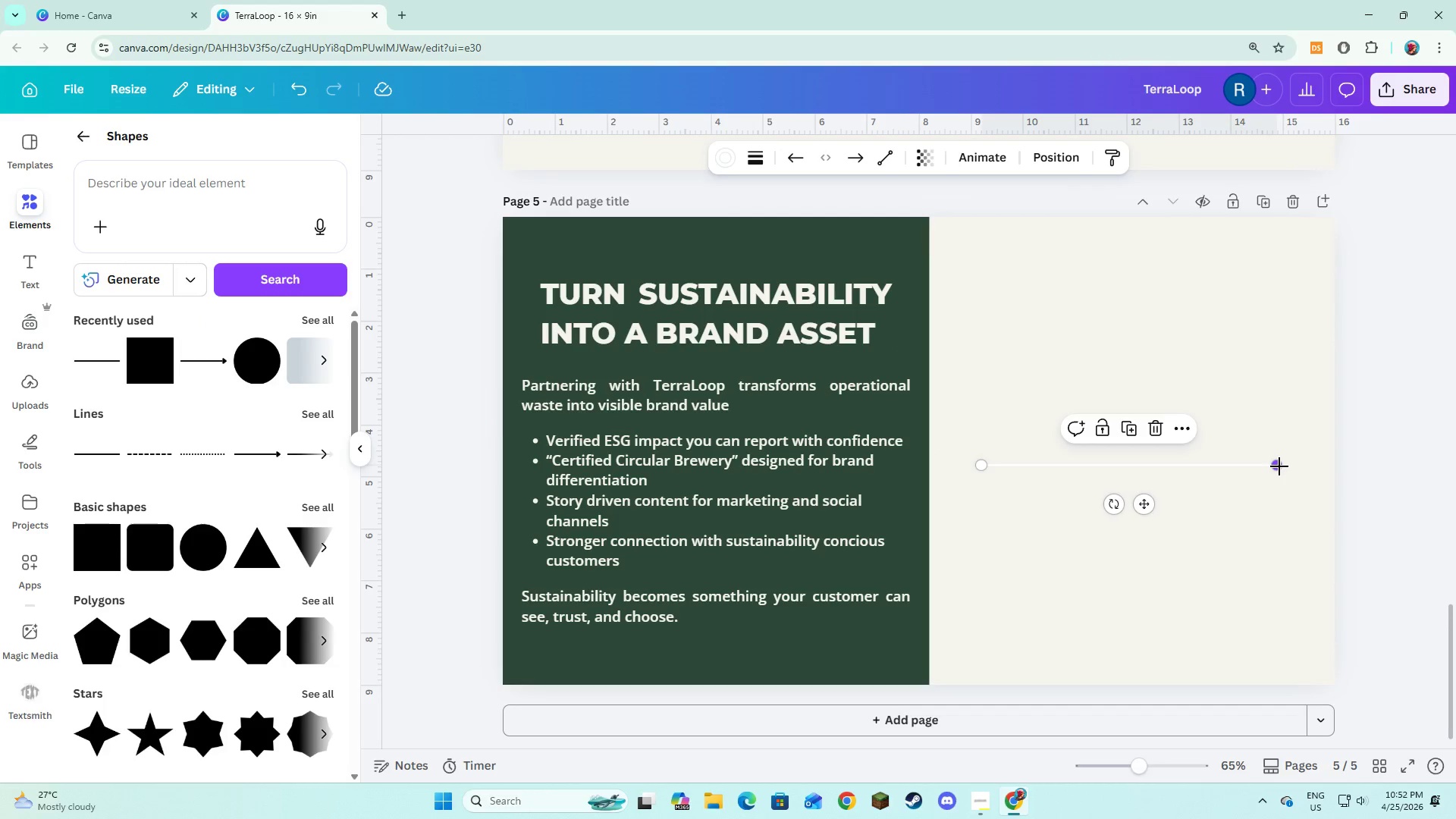 
left_click_drag(start_coordinate=[1279, 466], to_coordinate=[1318, 469])
 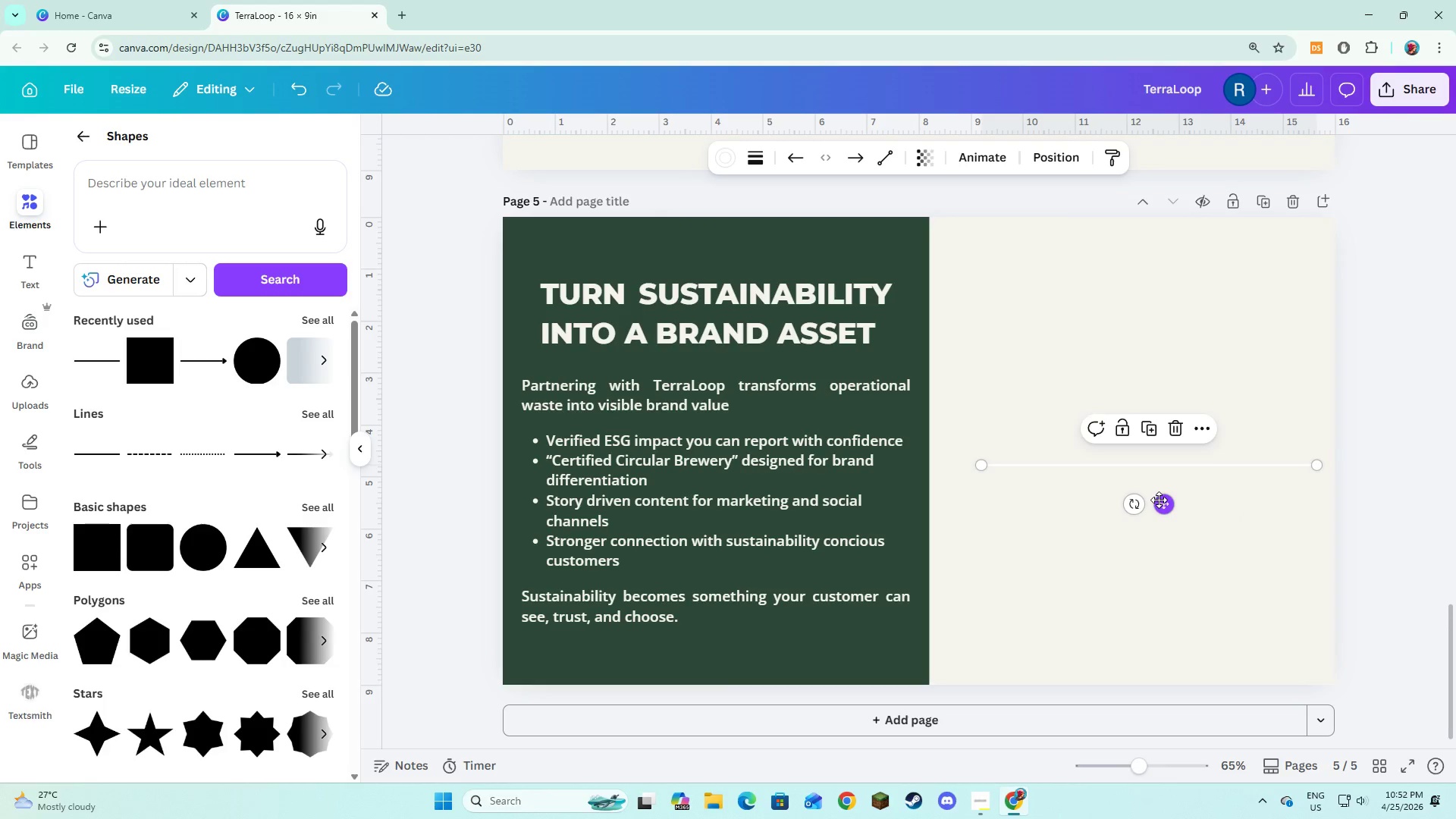 
left_click_drag(start_coordinate=[1159, 500], to_coordinate=[704, 281])
 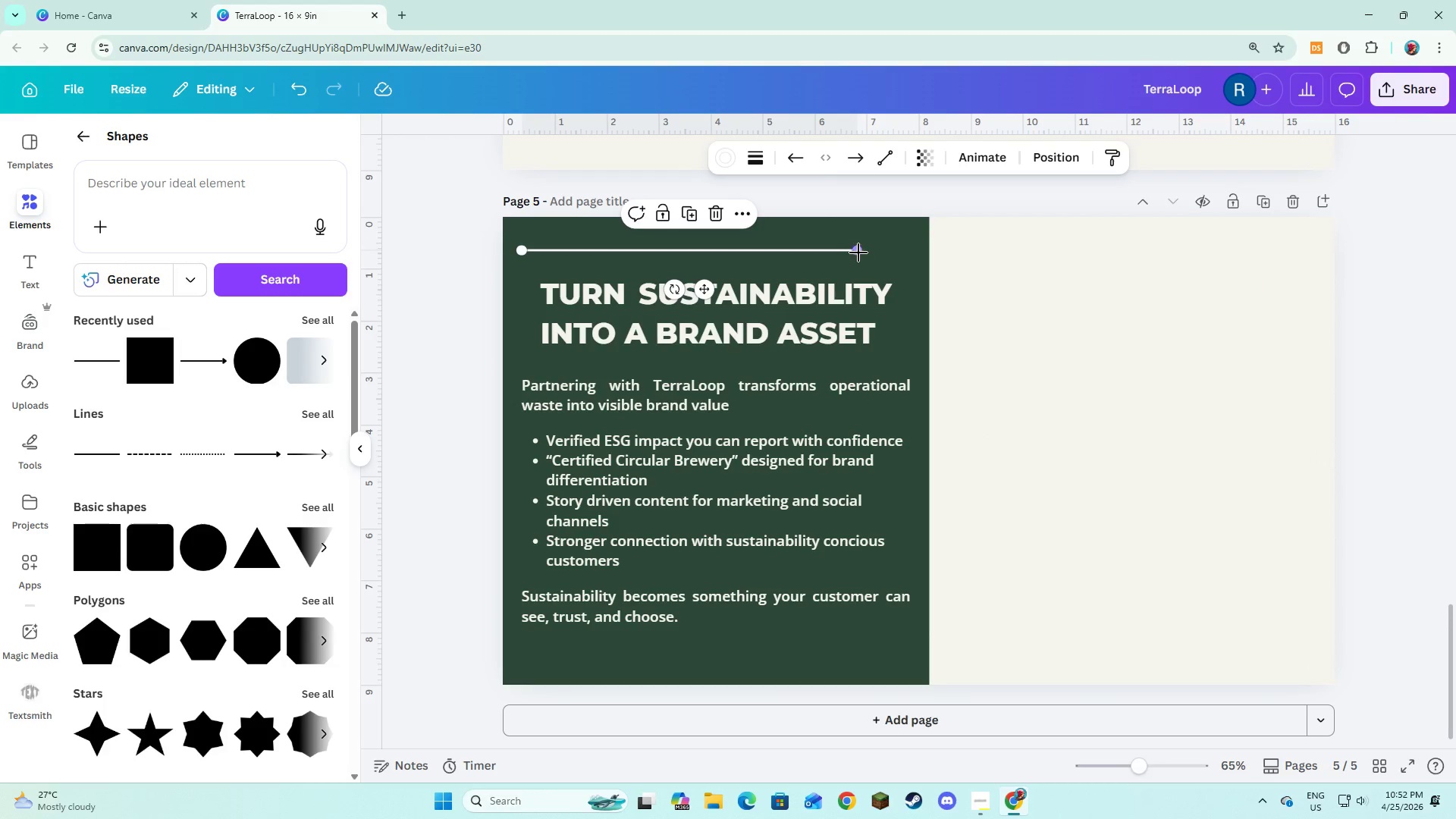 
left_click_drag(start_coordinate=[858, 253], to_coordinate=[906, 259])
 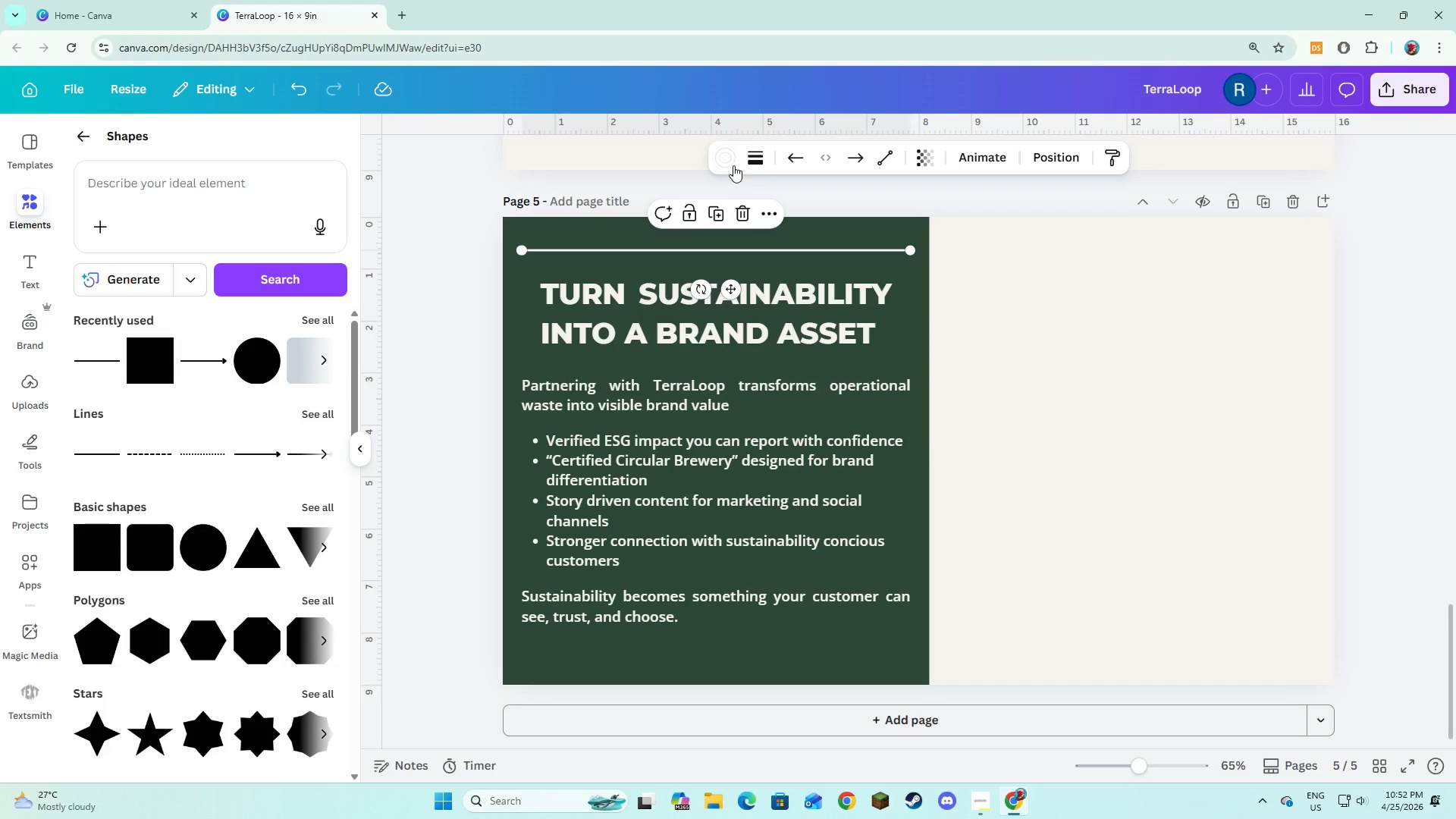 
left_click([733, 165])
 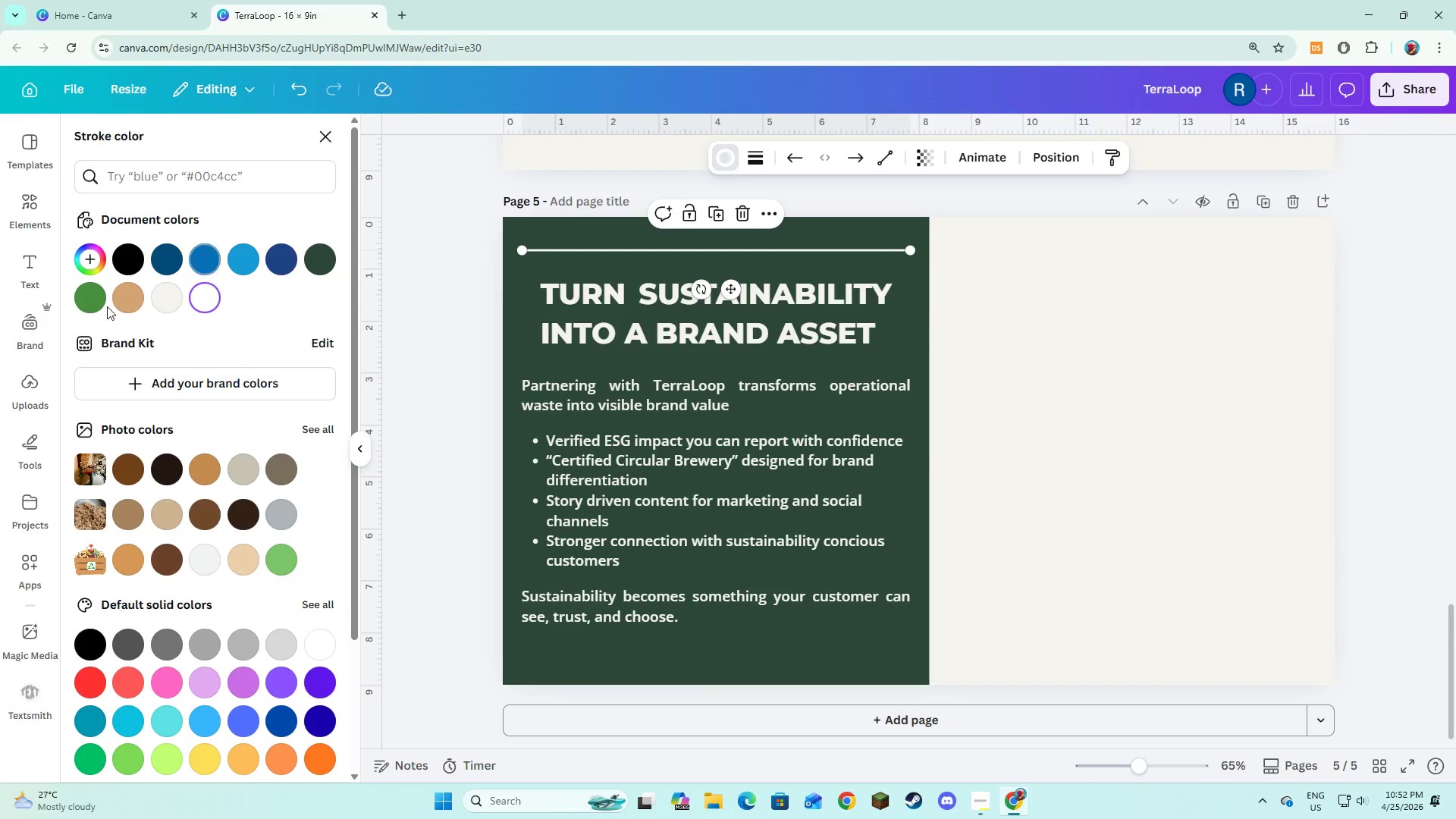 
left_click([106, 306])
 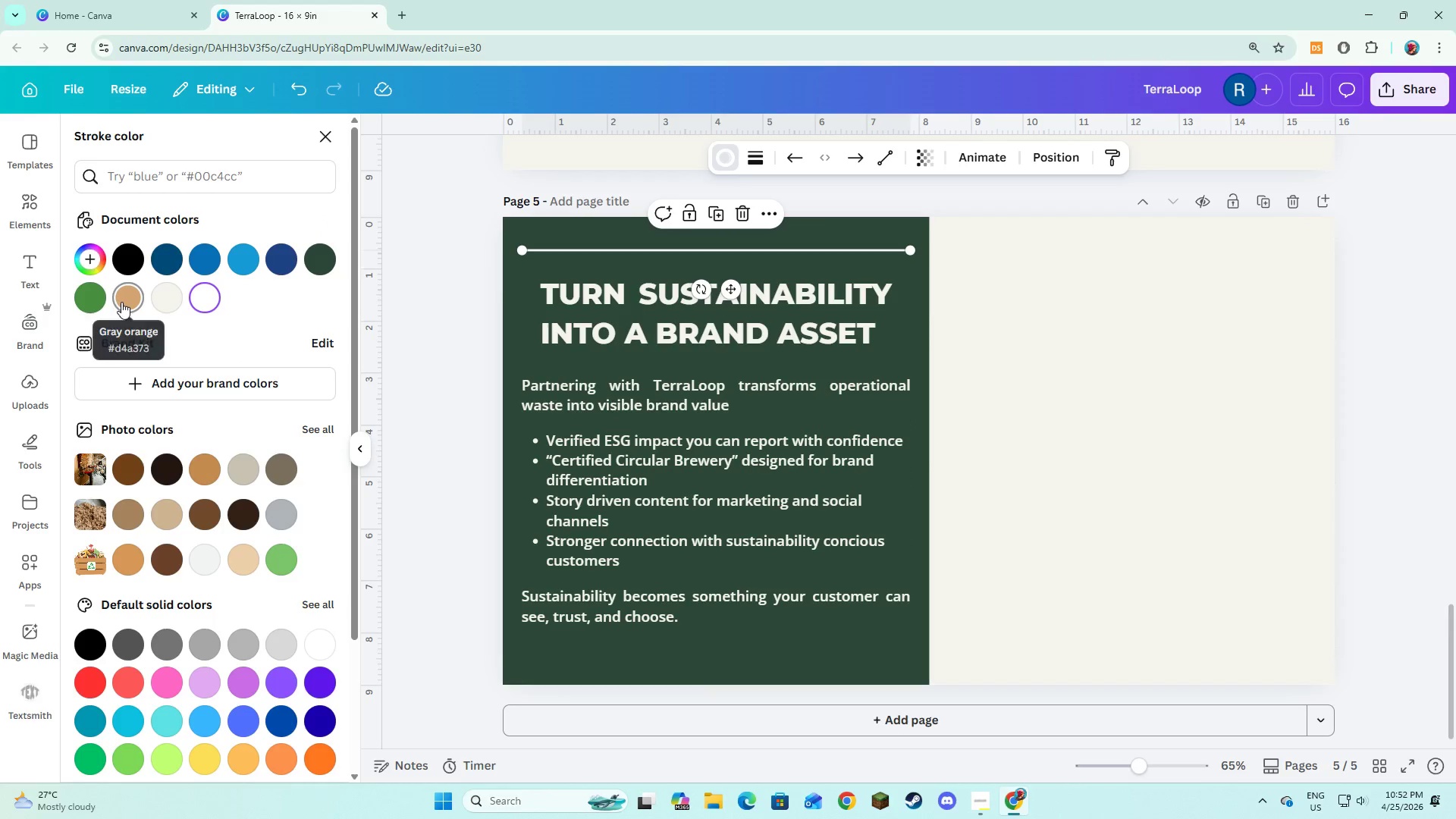 
left_click([121, 302])
 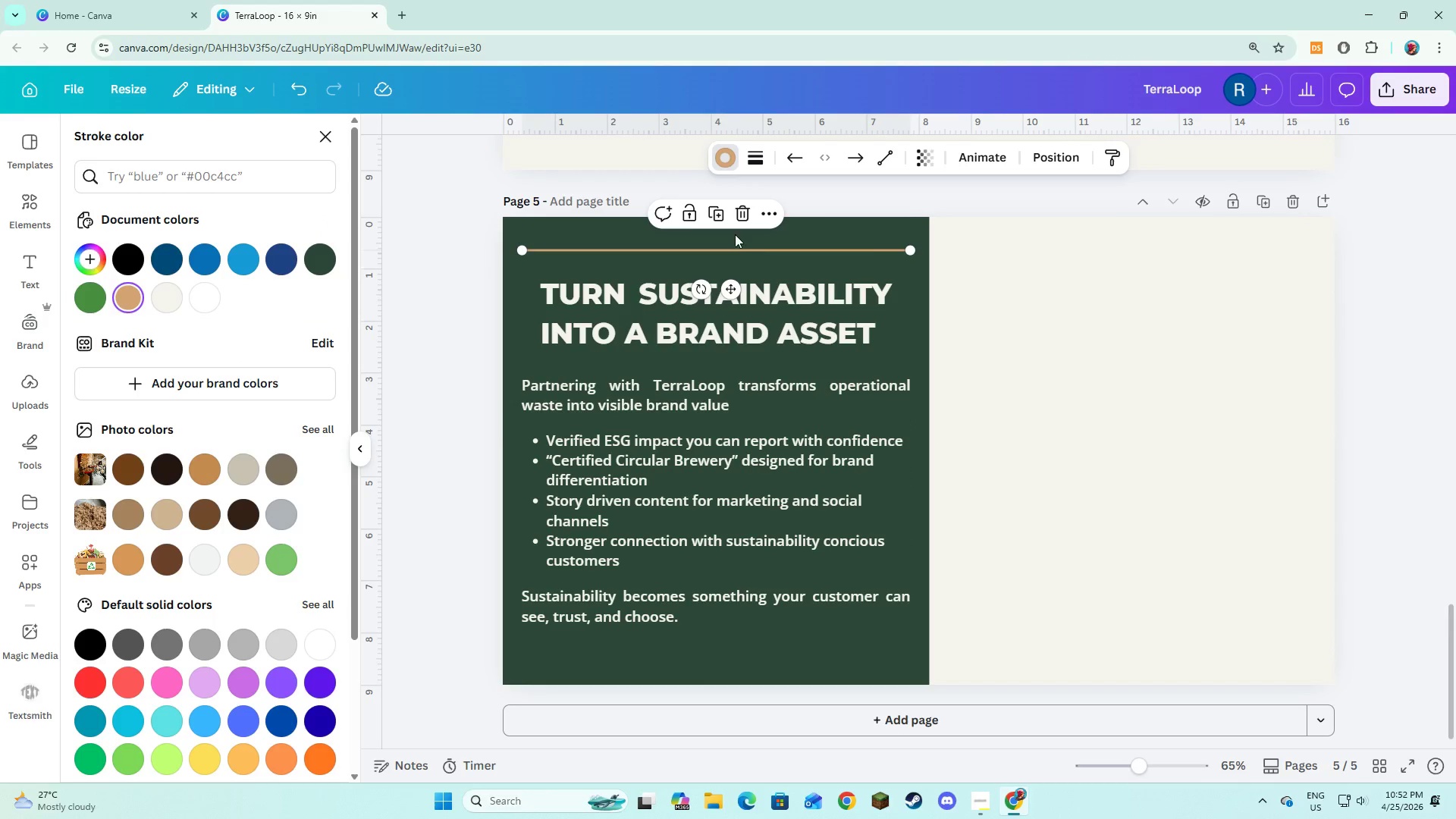 
left_click([716, 218])
 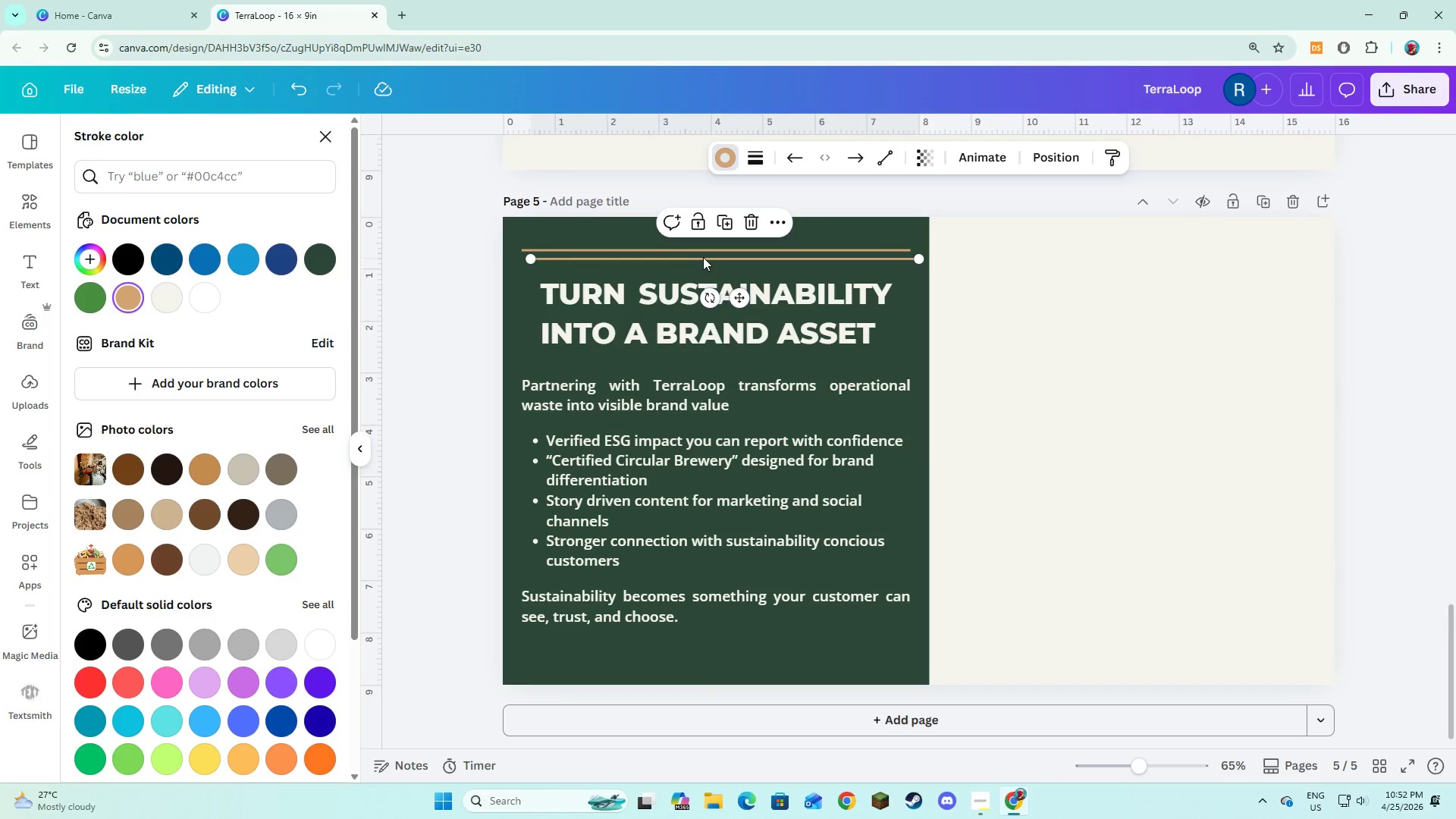 
left_click_drag(start_coordinate=[701, 265], to_coordinate=[687, 654])
 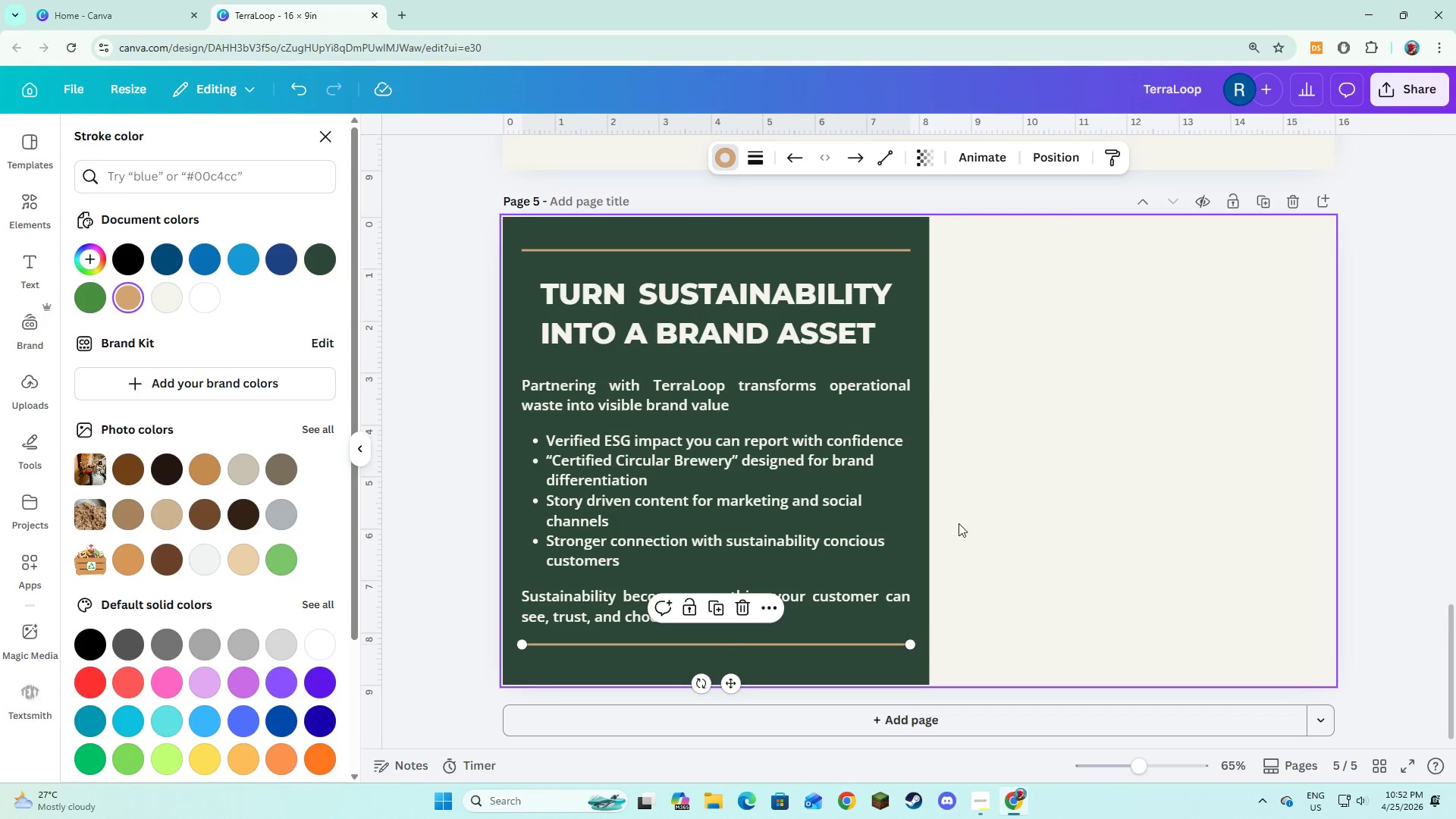 
left_click([959, 523])
 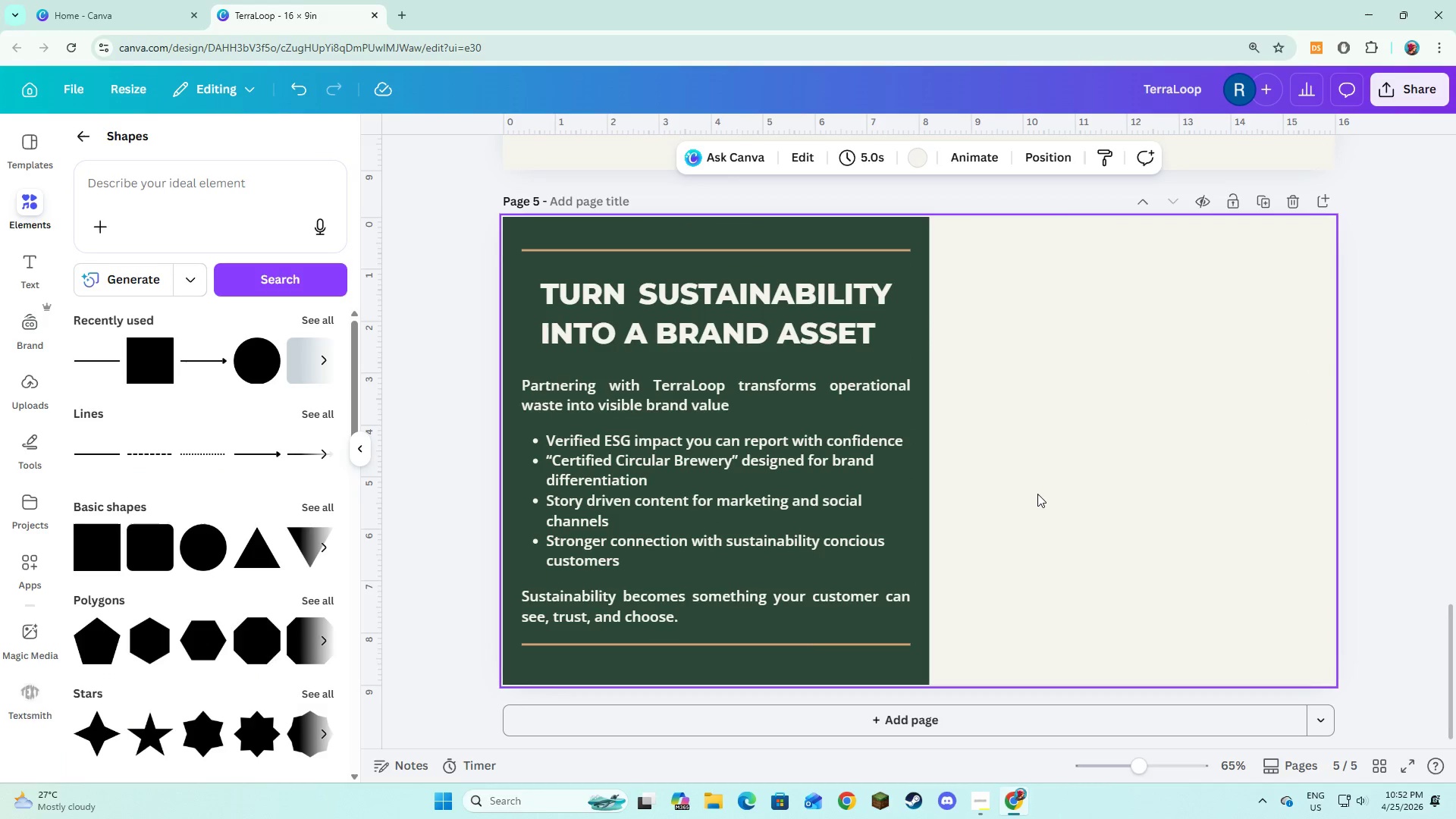 
left_click([1037, 494])
 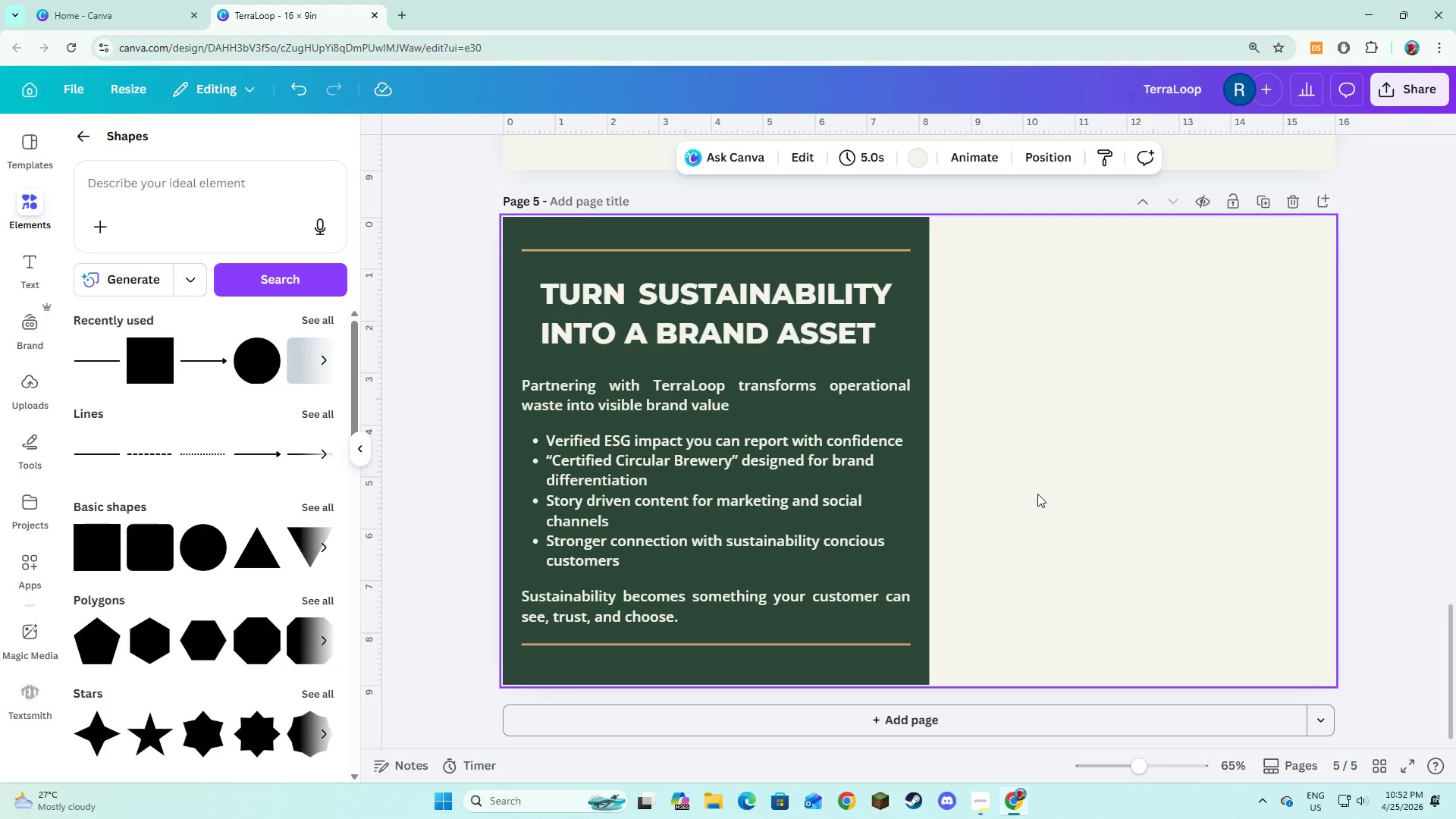 
scroll: coordinate [1037, 494], scroll_direction: up, amount: 3.0
 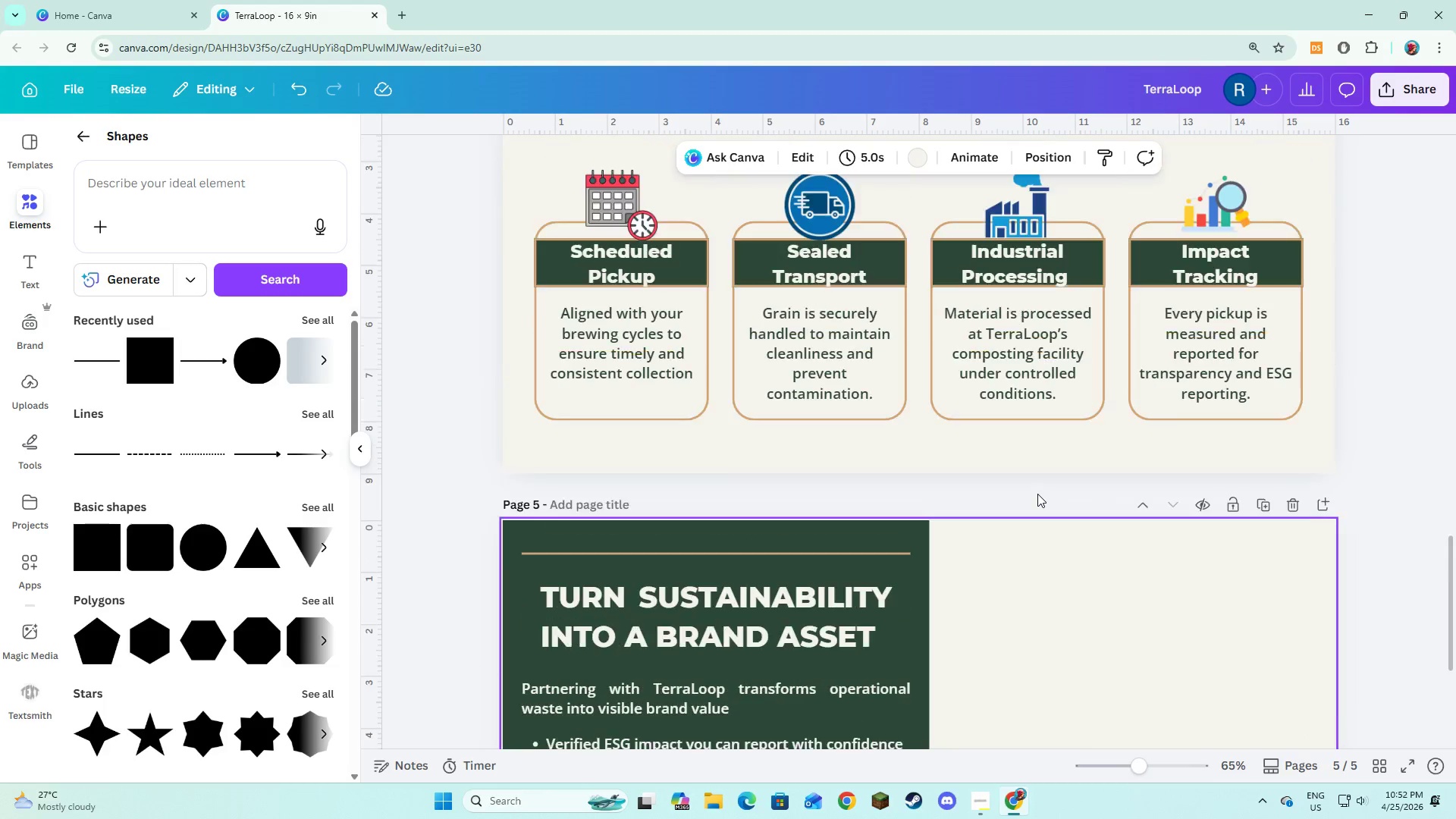 
scroll: coordinate [1037, 494], scroll_direction: down, amount: 4.0
 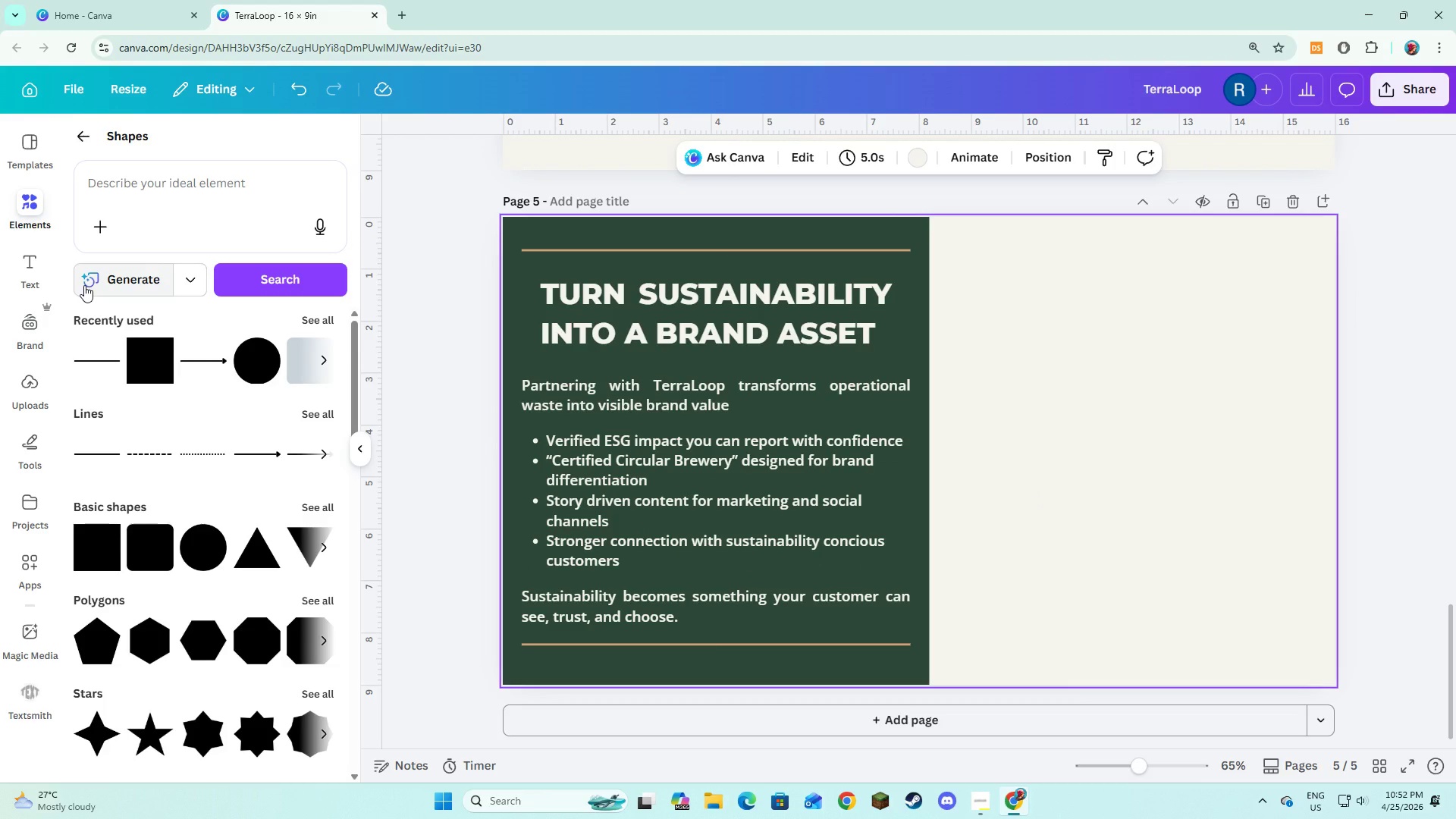 
scroll: coordinate [764, 355], scroll_direction: up, amount: 2.0
 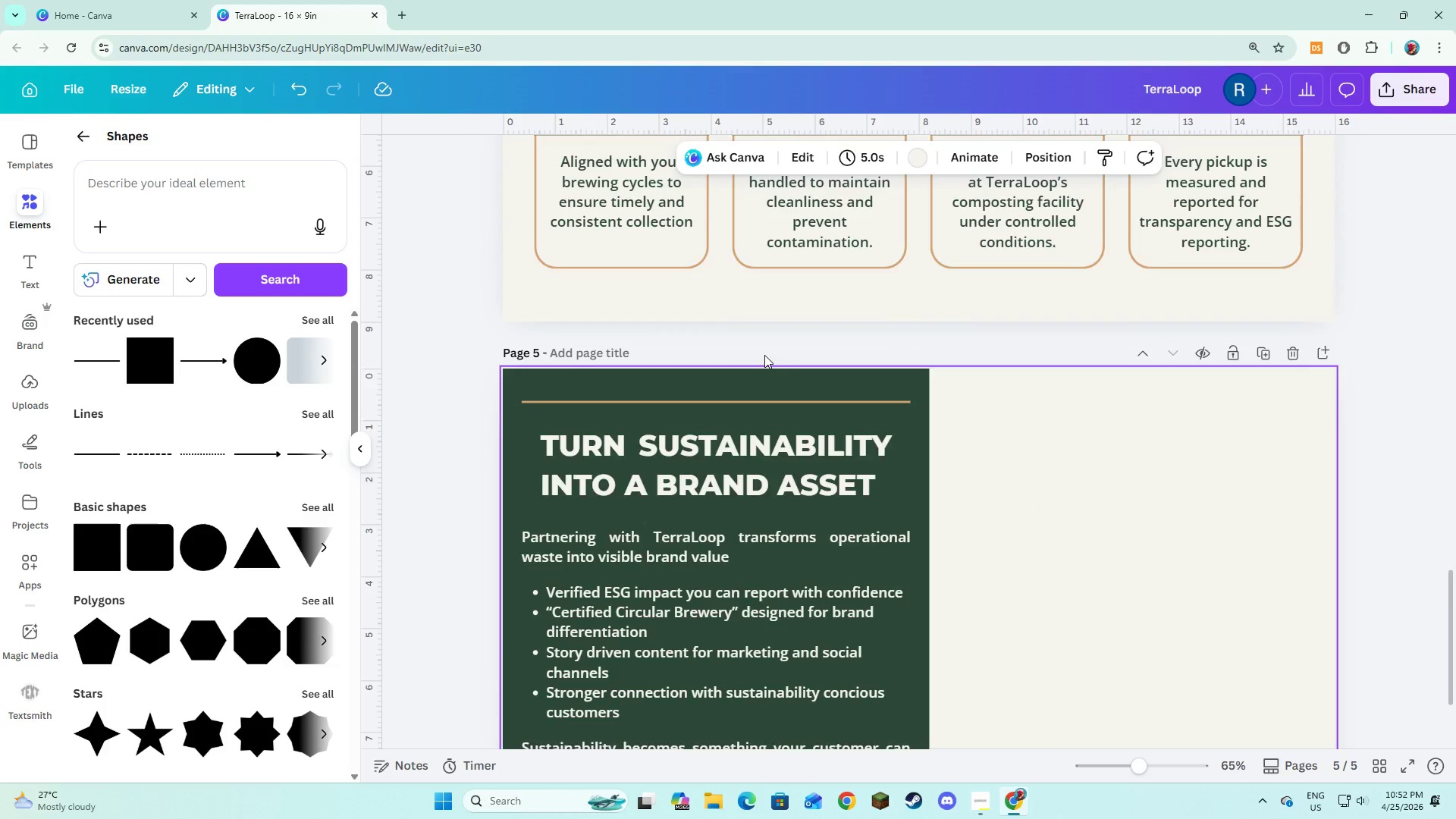 
scroll: coordinate [764, 355], scroll_direction: down, amount: 2.0
 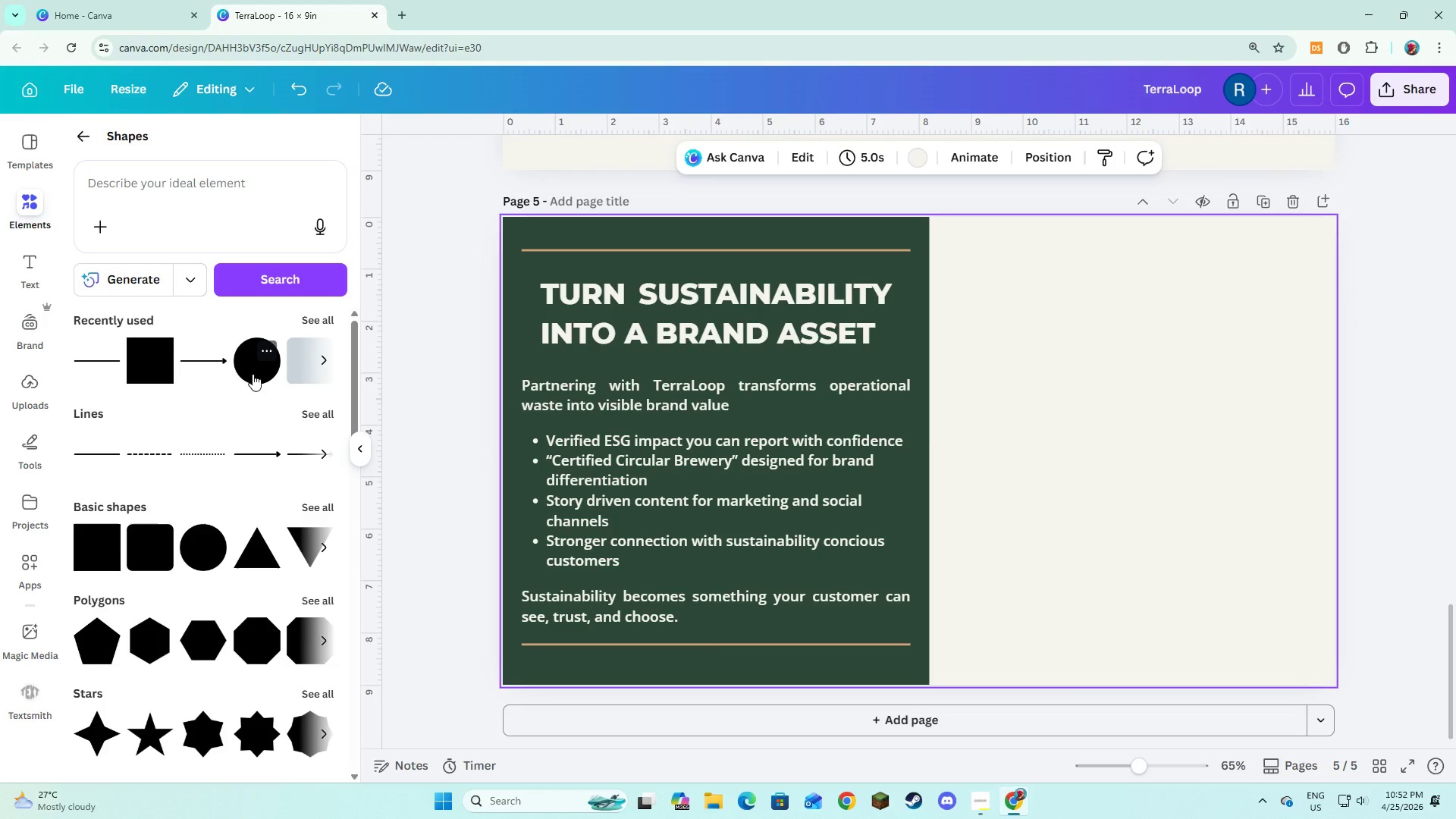 
left_click([253, 374])
 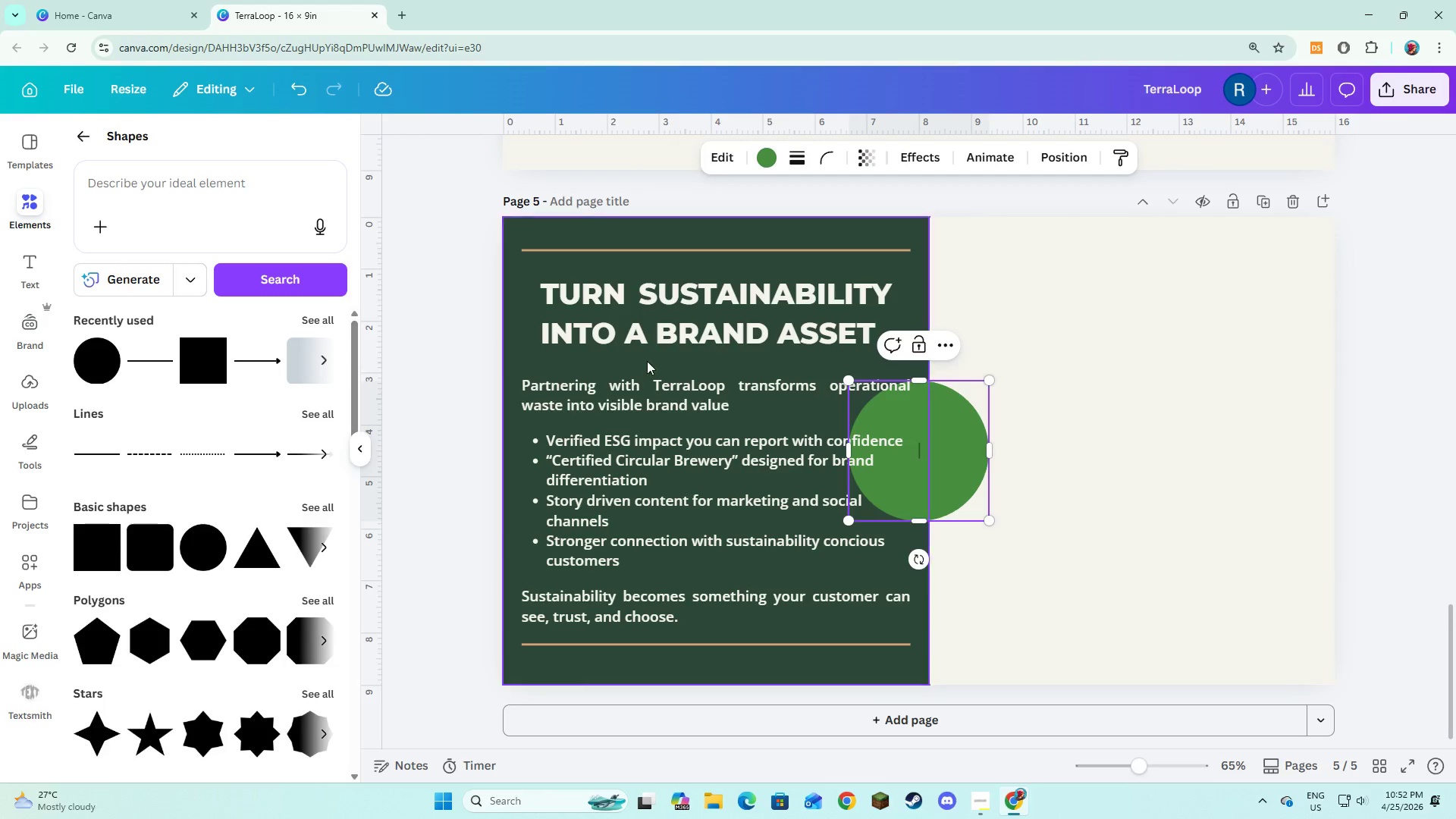 
left_click([1060, 436])
 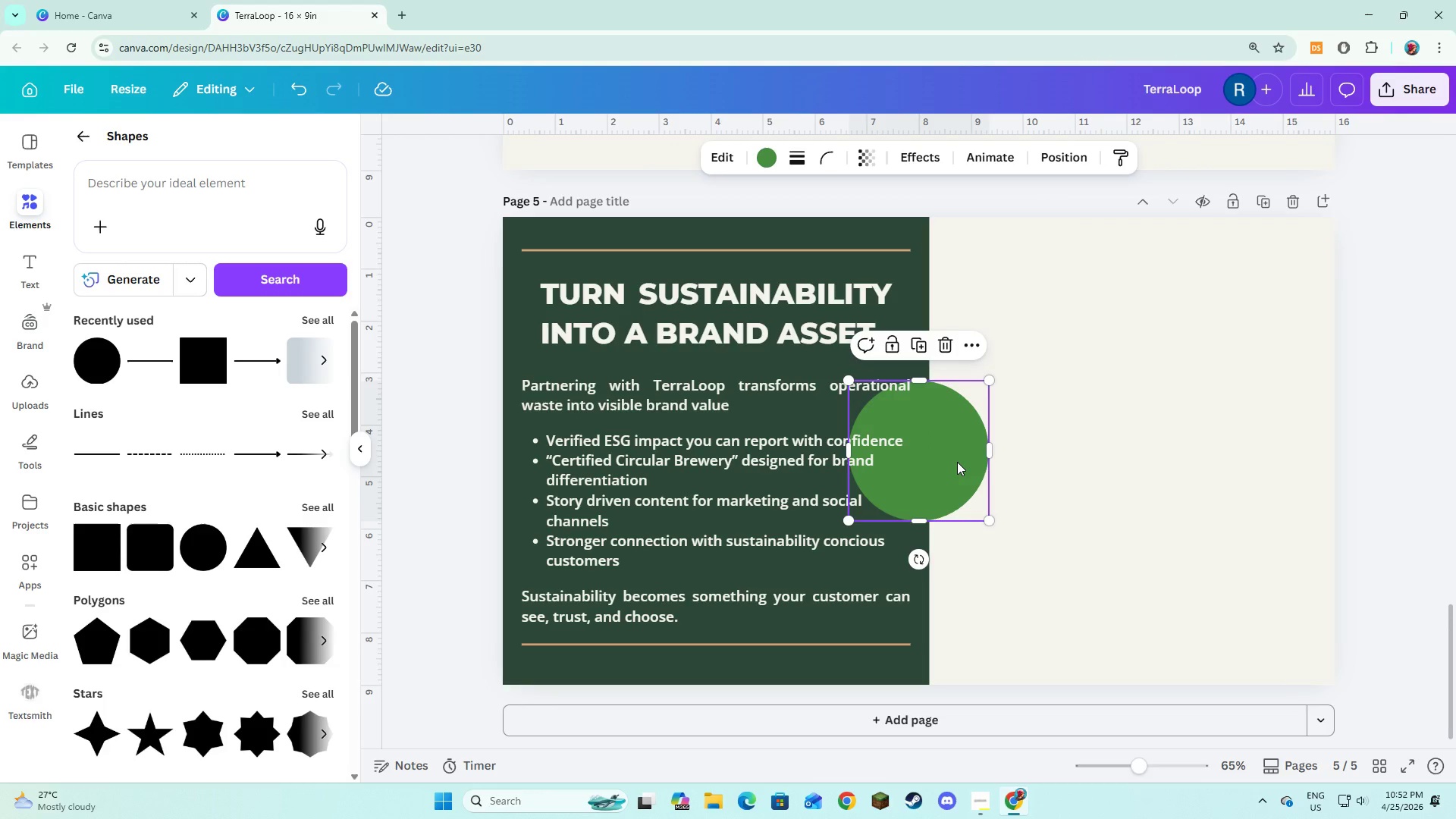 
left_click_drag(start_coordinate=[957, 462], to_coordinate=[1148, 444])
 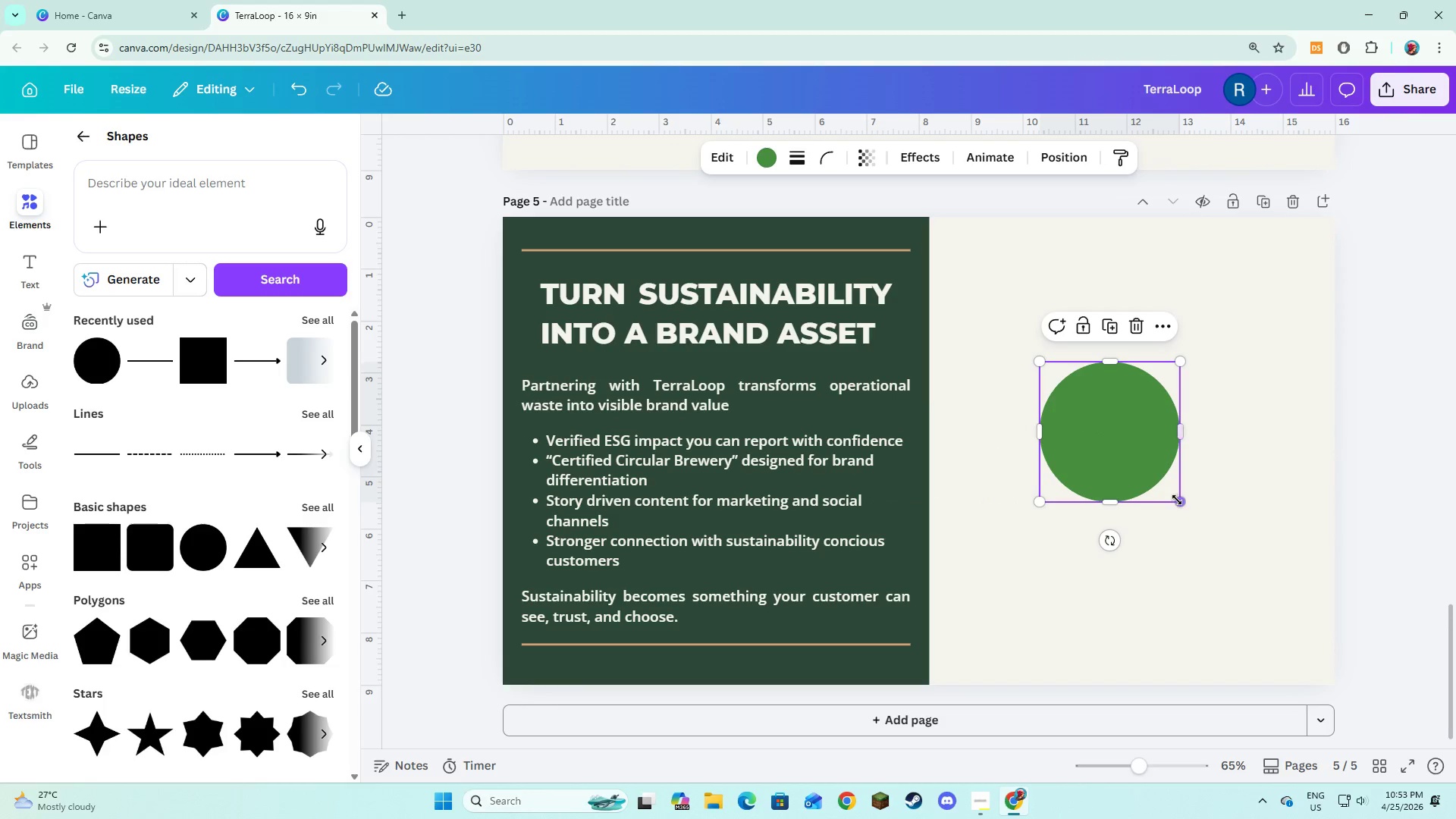 
left_click_drag(start_coordinate=[1177, 500], to_coordinate=[1203, 545])
 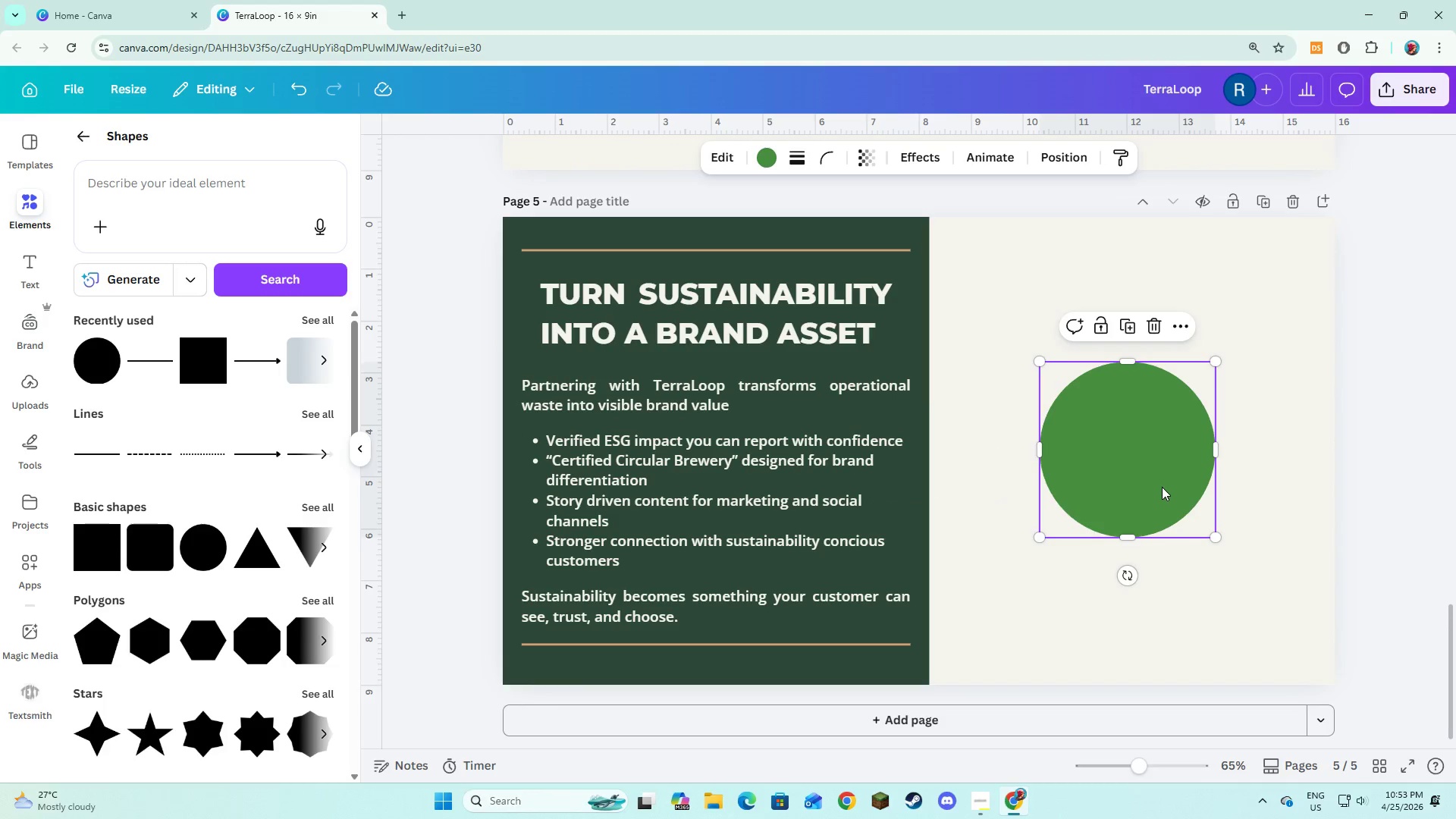 
left_click_drag(start_coordinate=[1162, 487], to_coordinate=[1165, 476])
 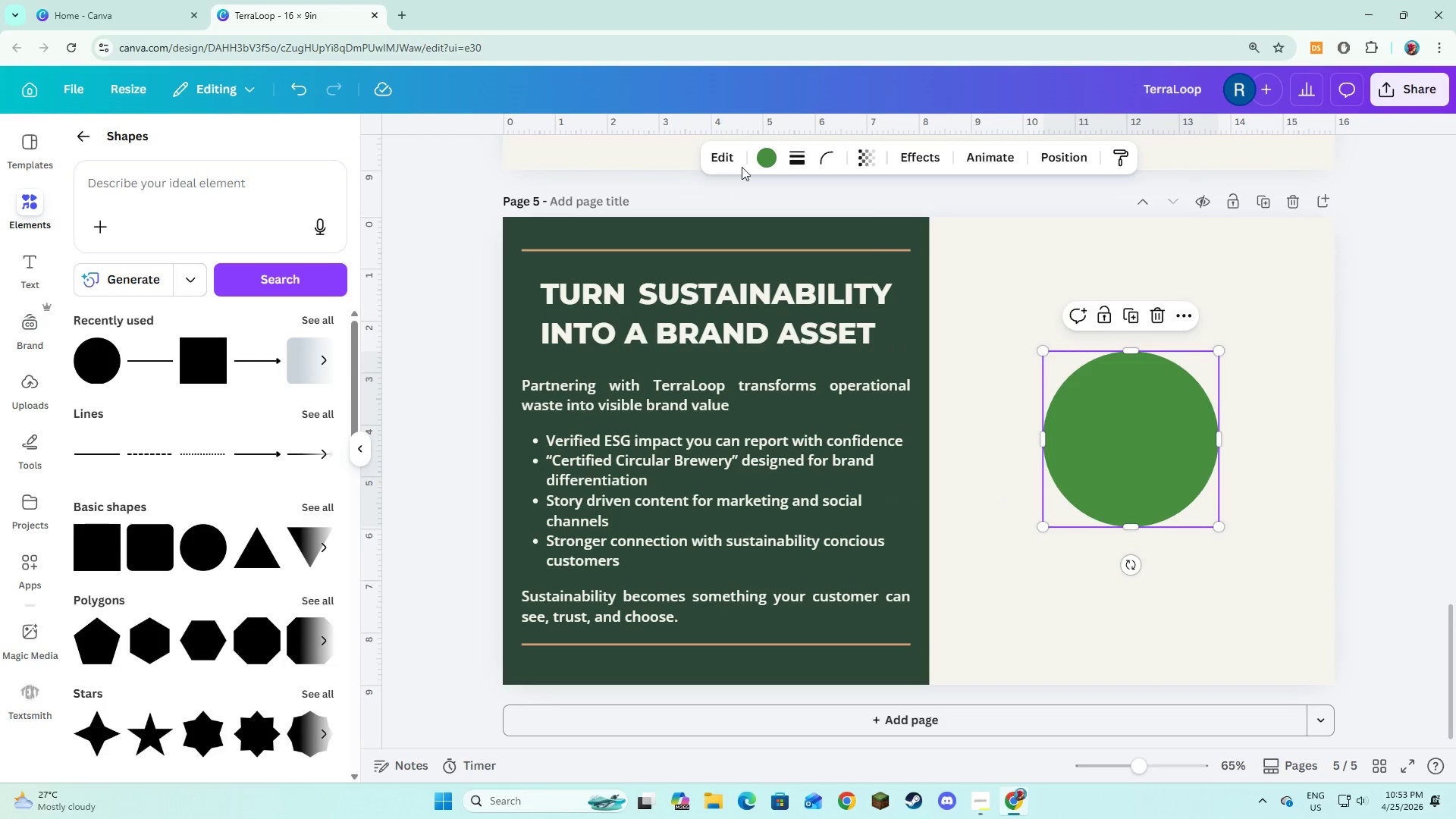 
left_click([761, 156])
 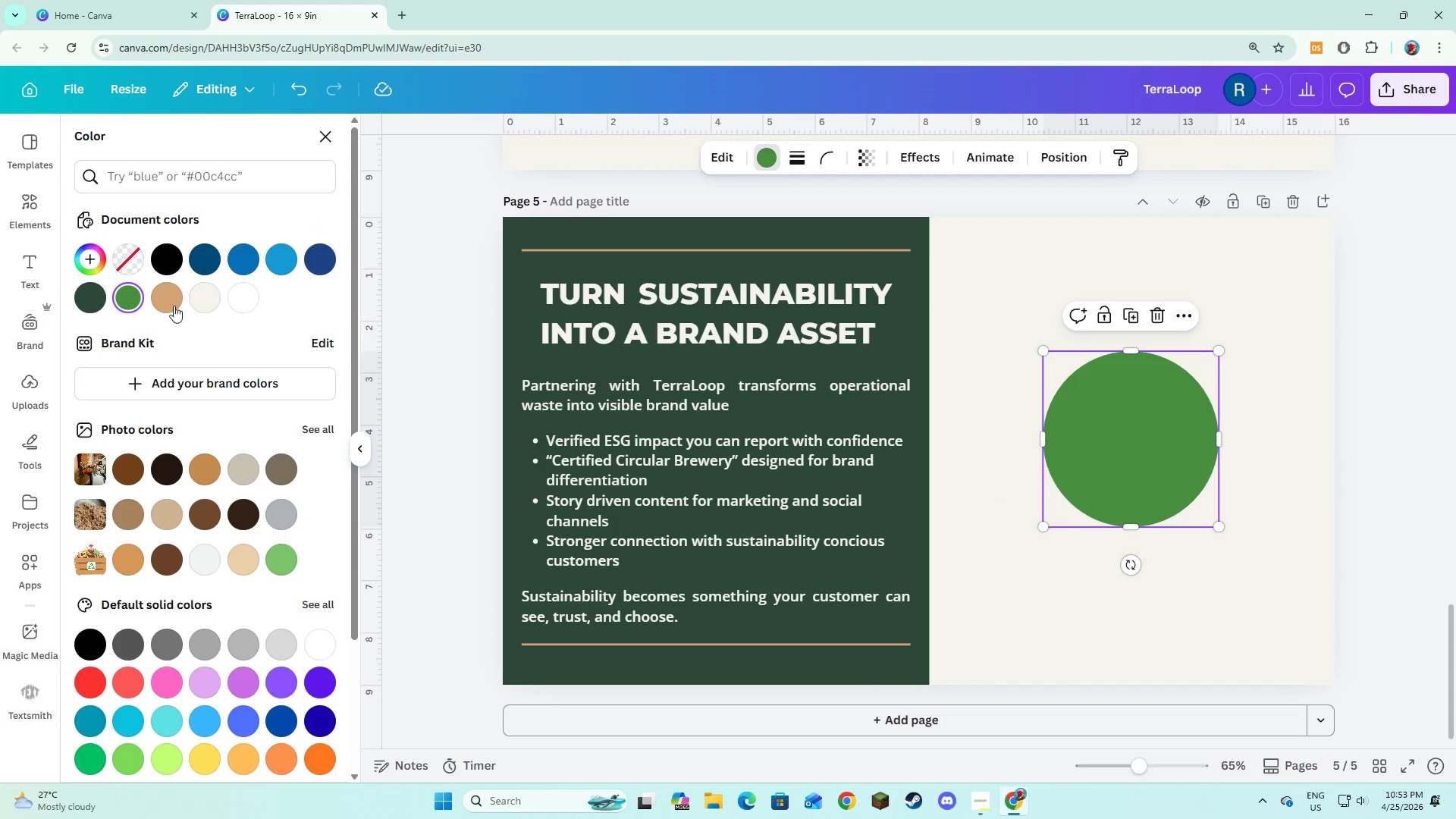 
mouse_move([171, 259])
 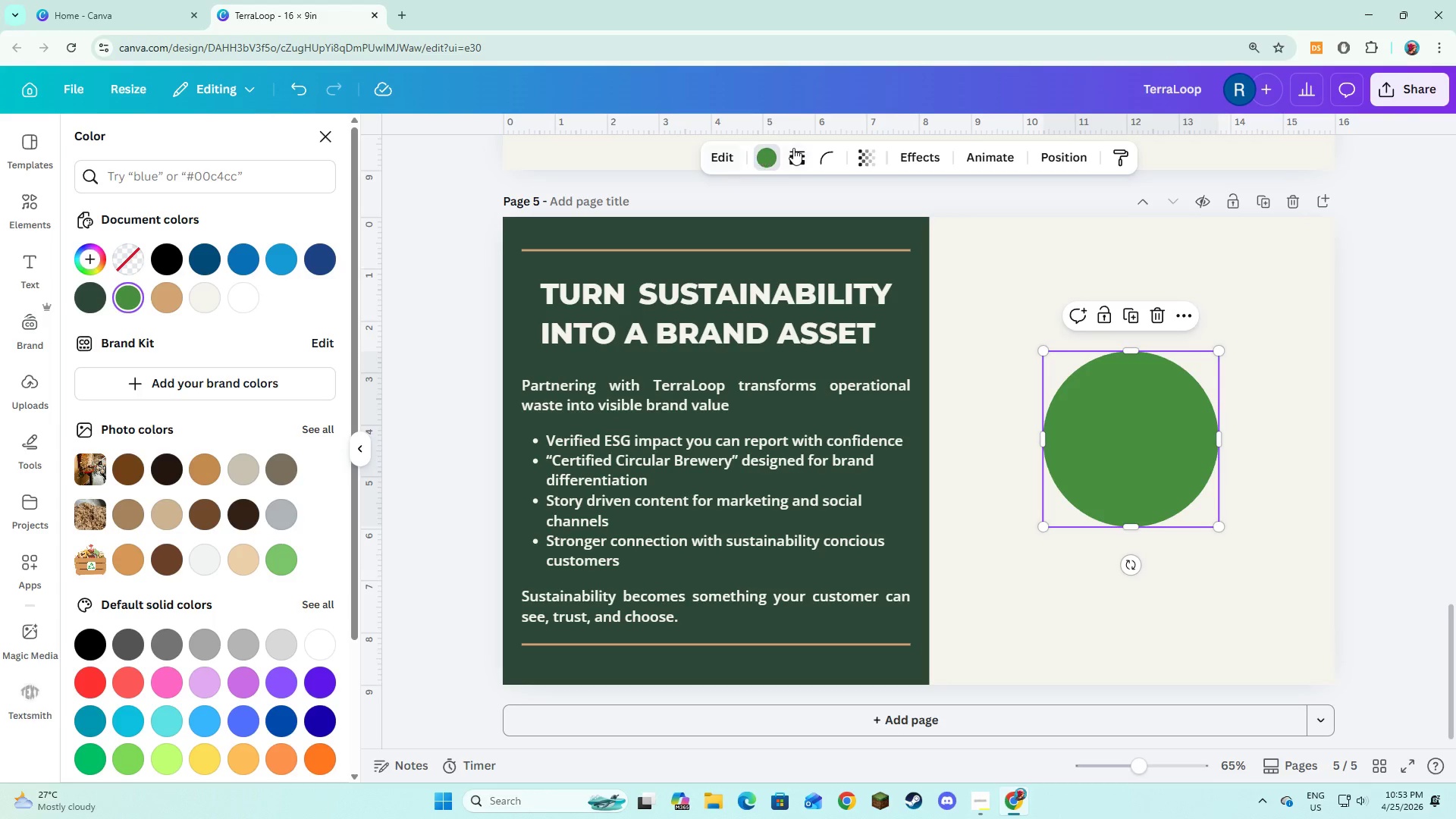 
left_click([793, 148])
 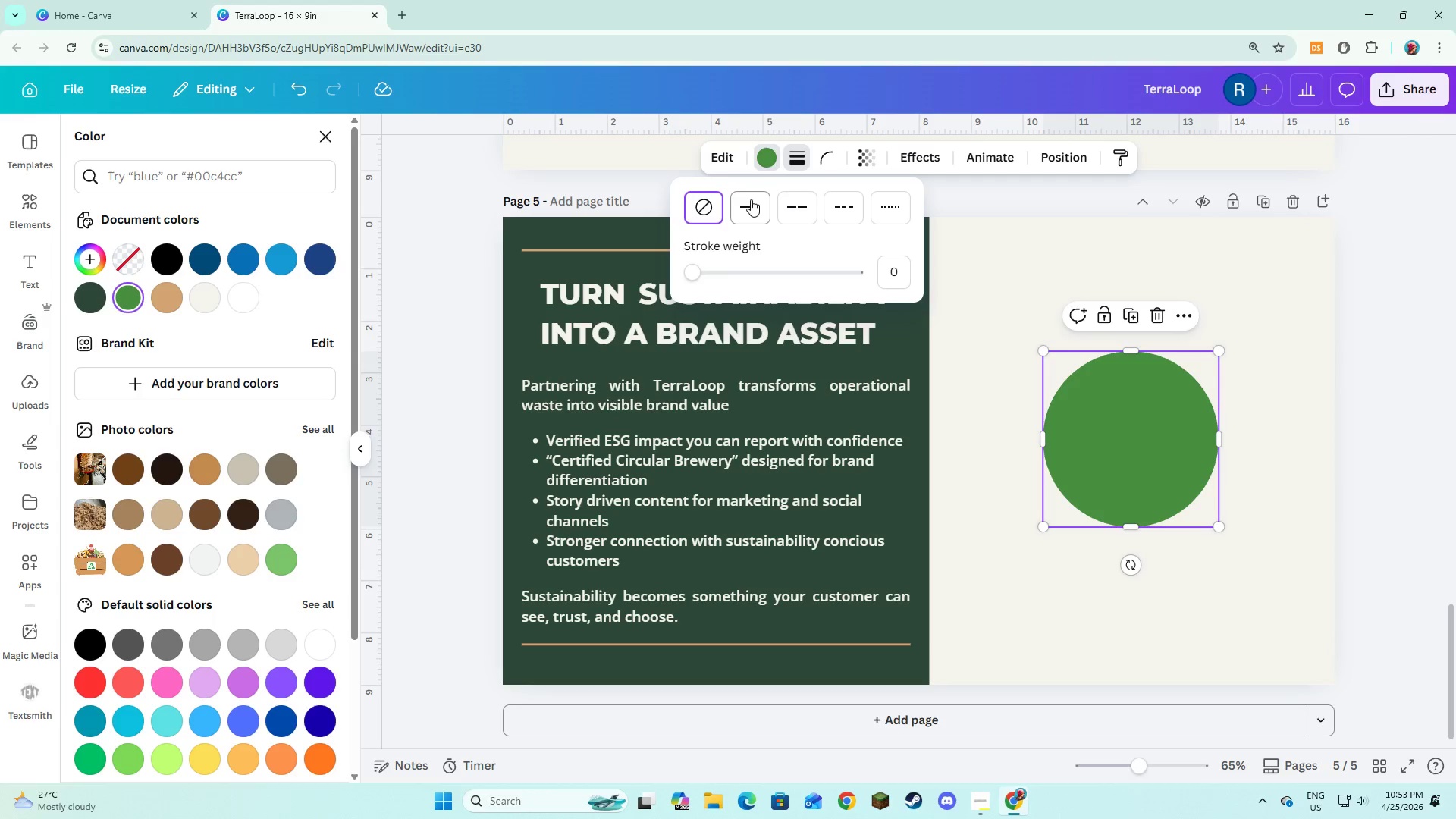 
left_click([751, 199])
 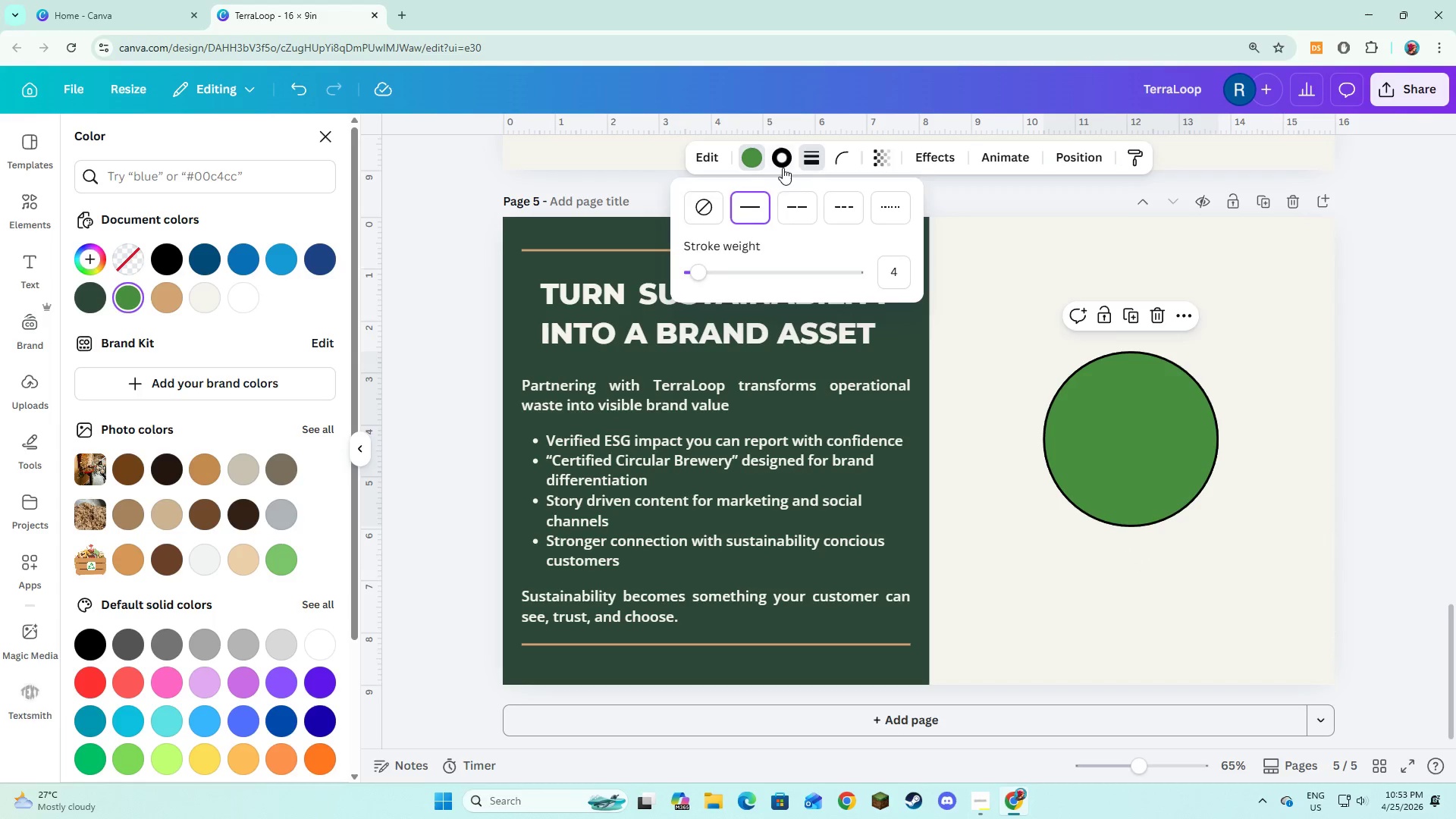 
left_click([783, 168])
 